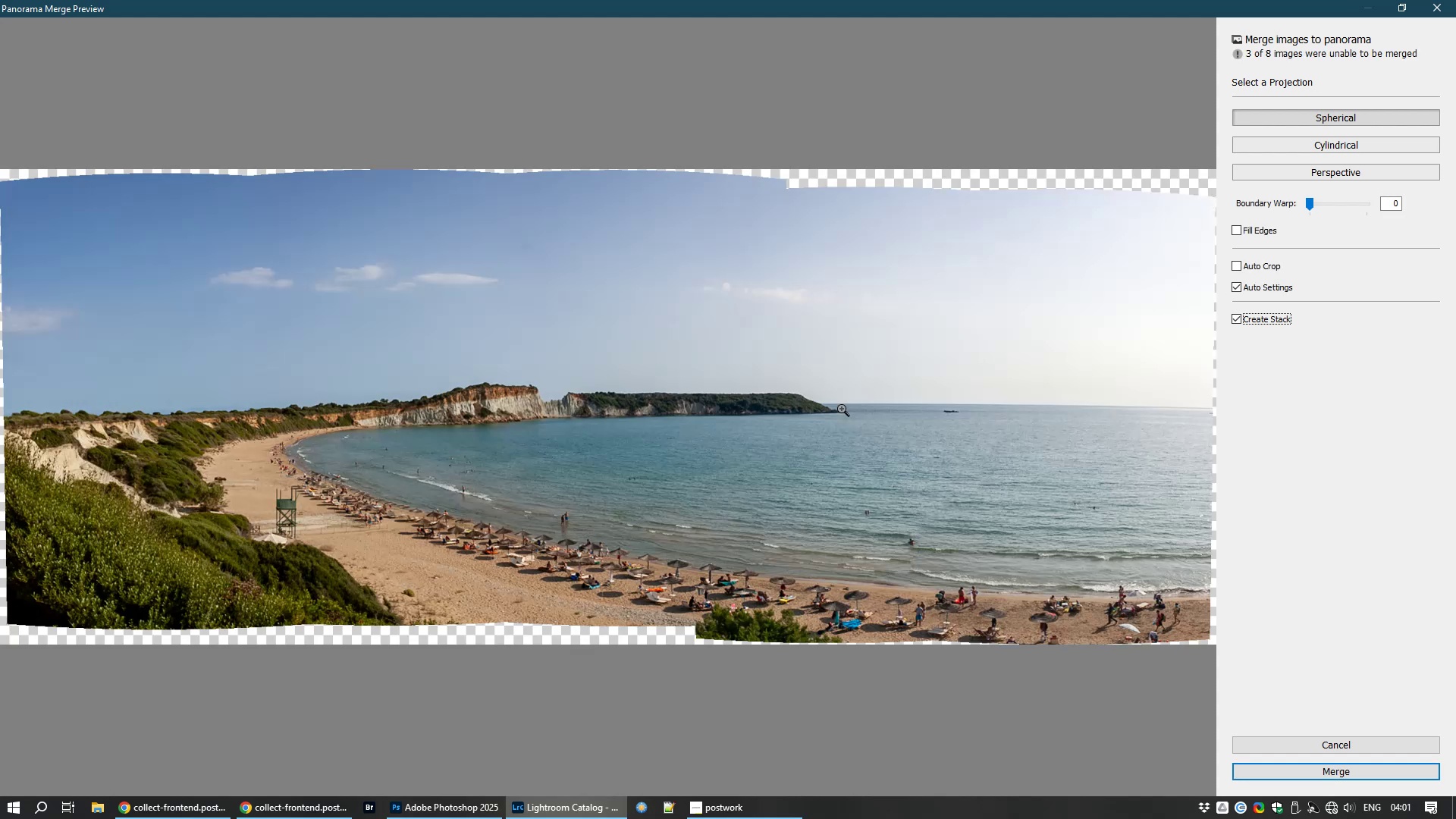 
mouse_move([1320, 202])
 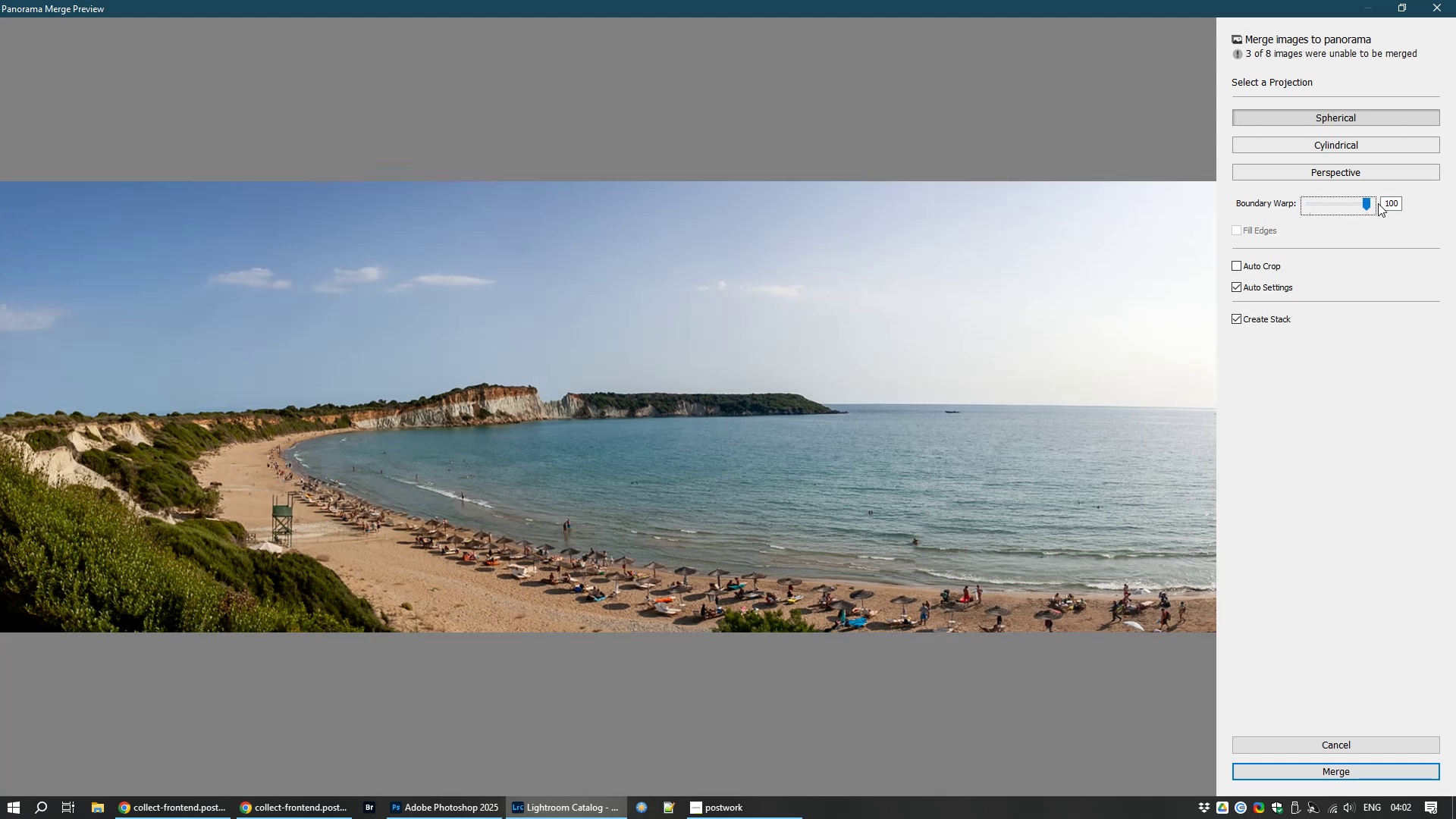 
wait(6.26)
 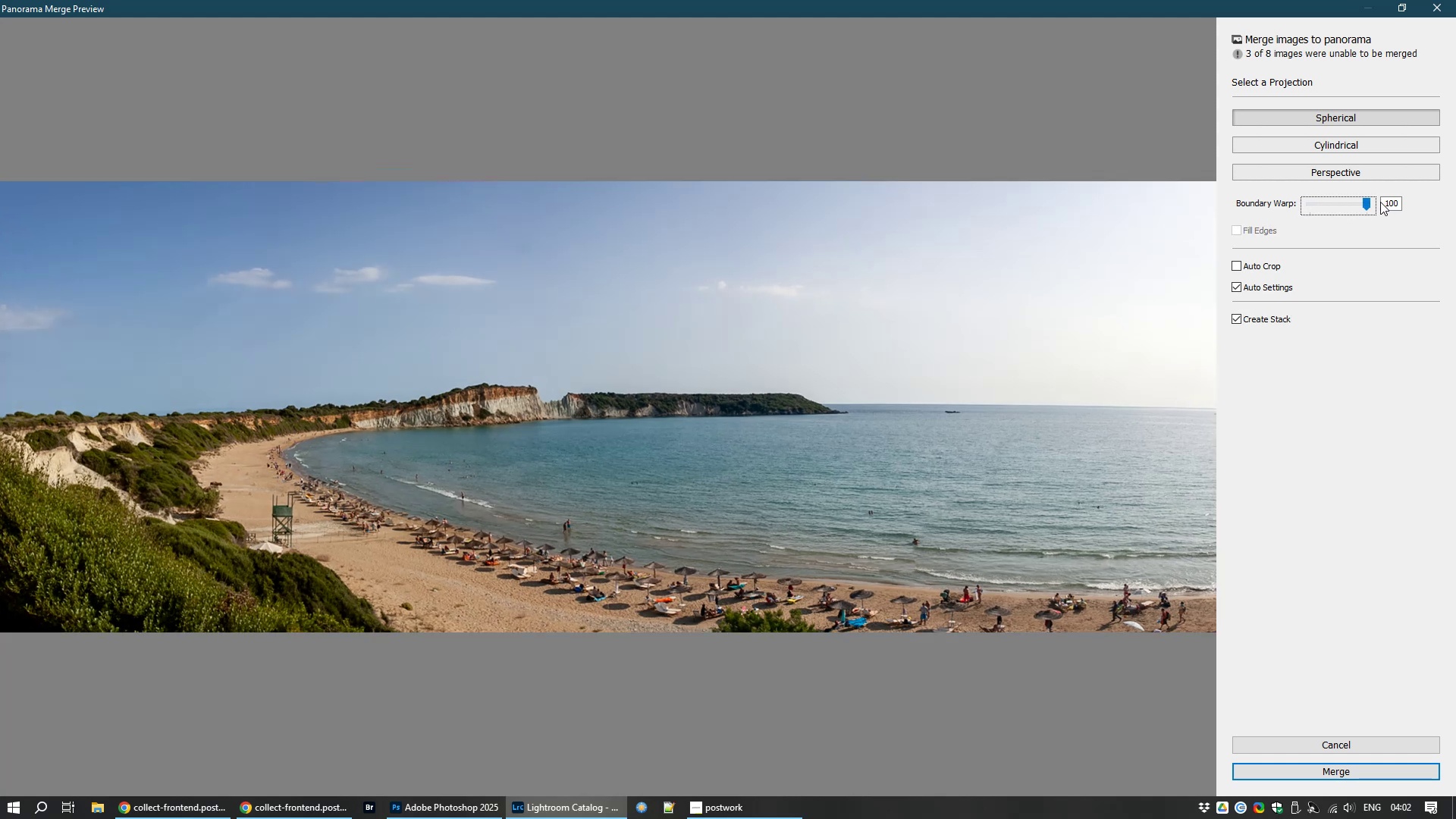 
left_click([1379, 774])
 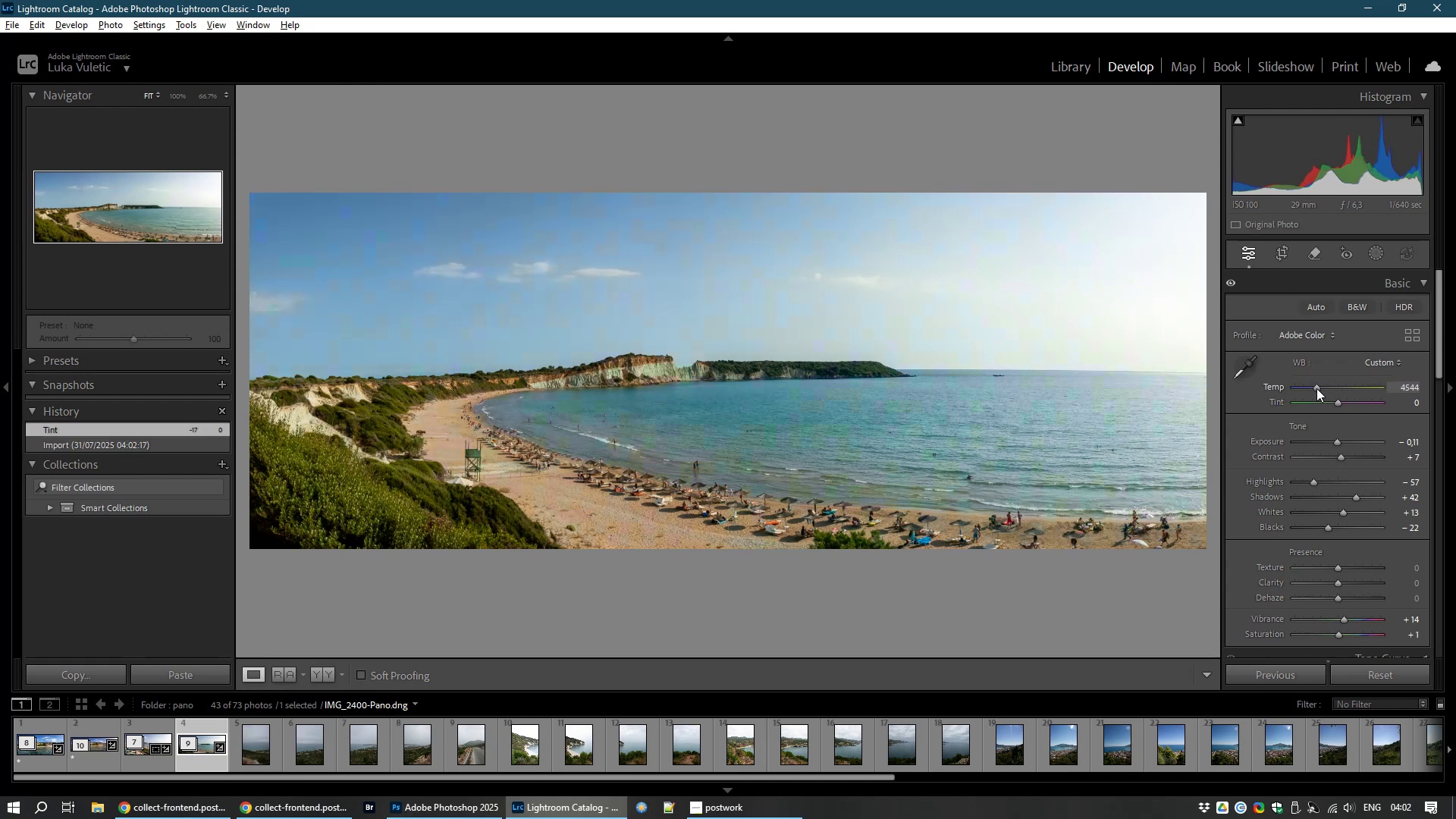 
wait(37.29)
 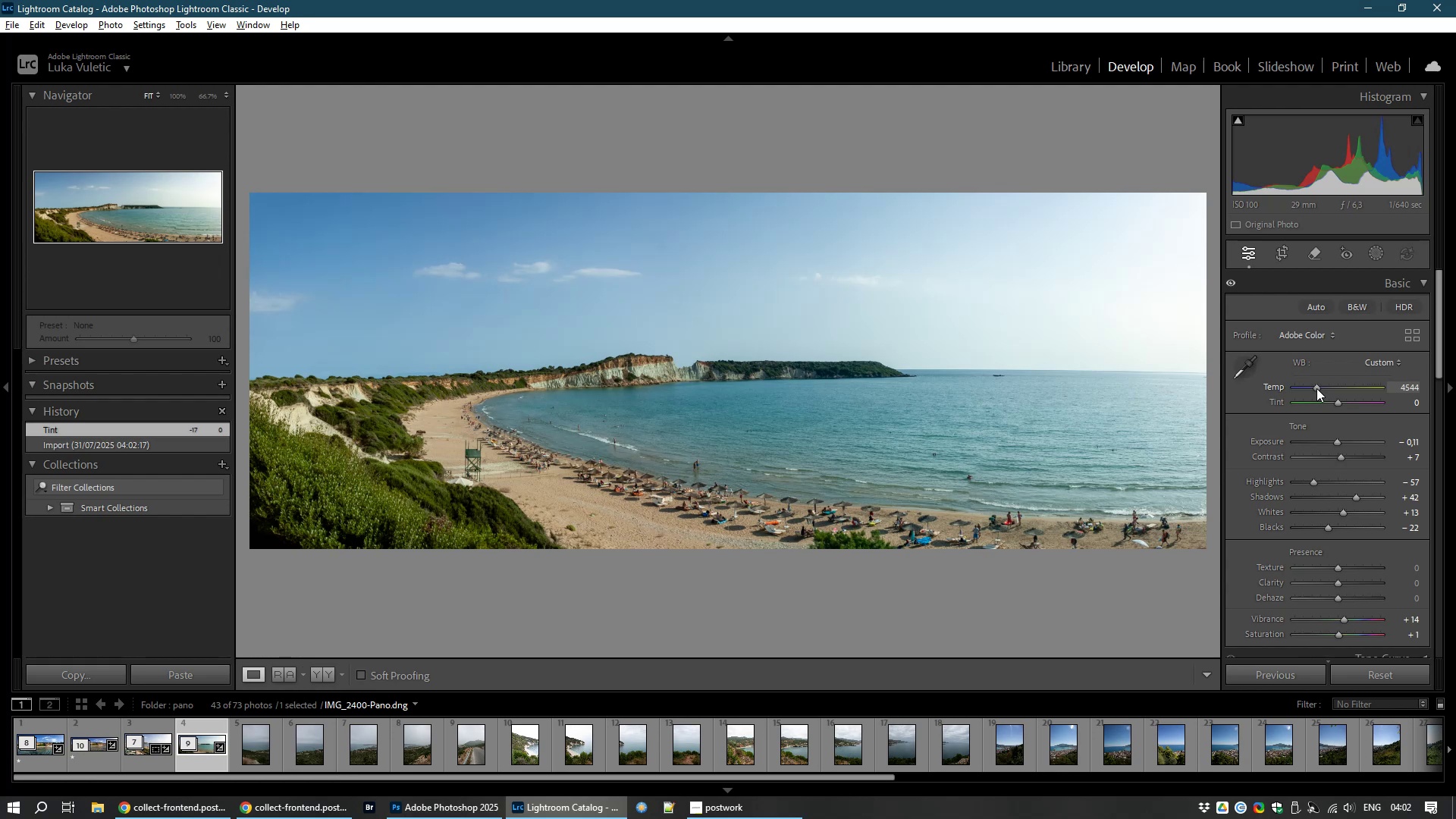 
key(Control+E)
 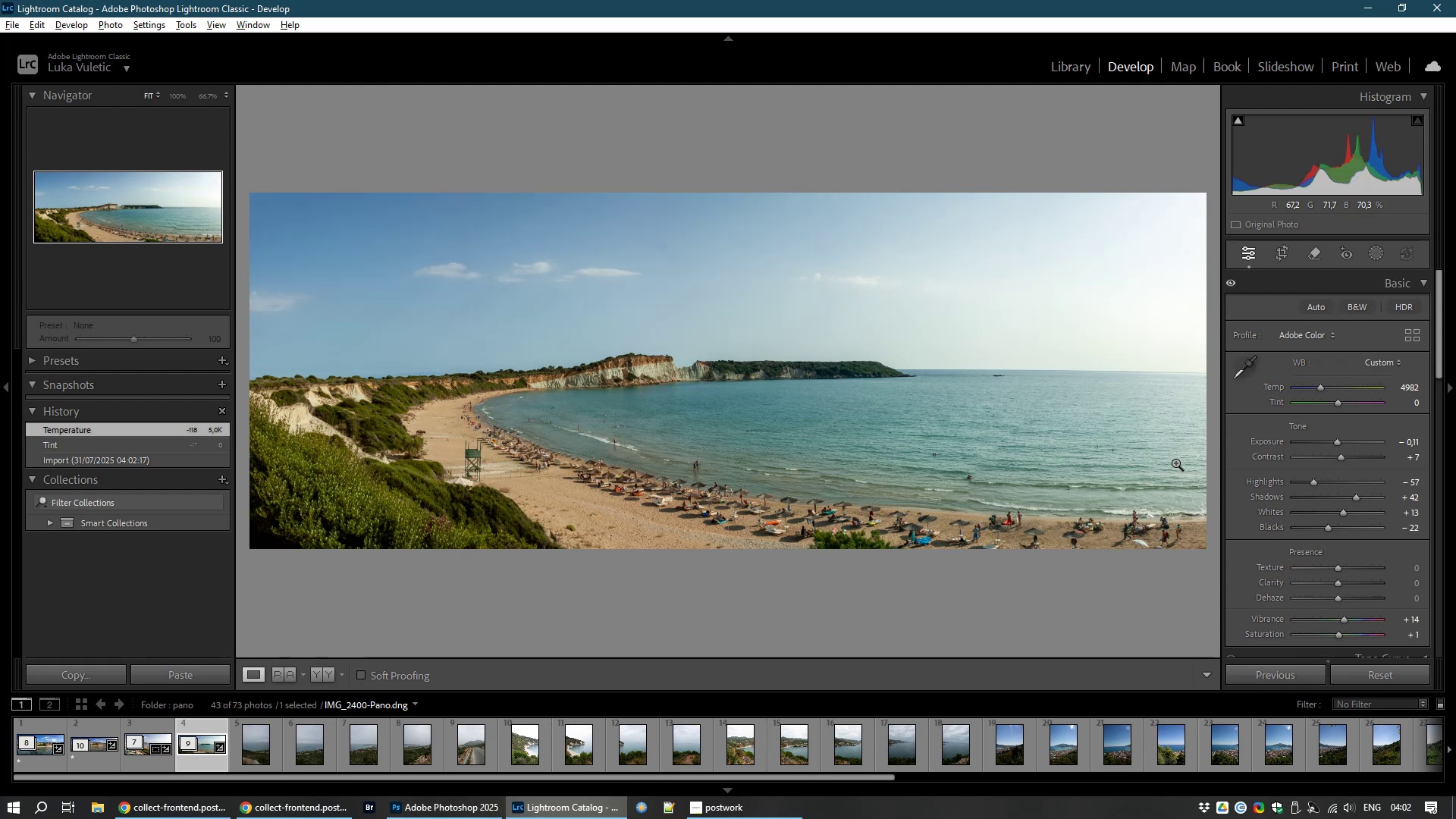 
wait(7.06)
 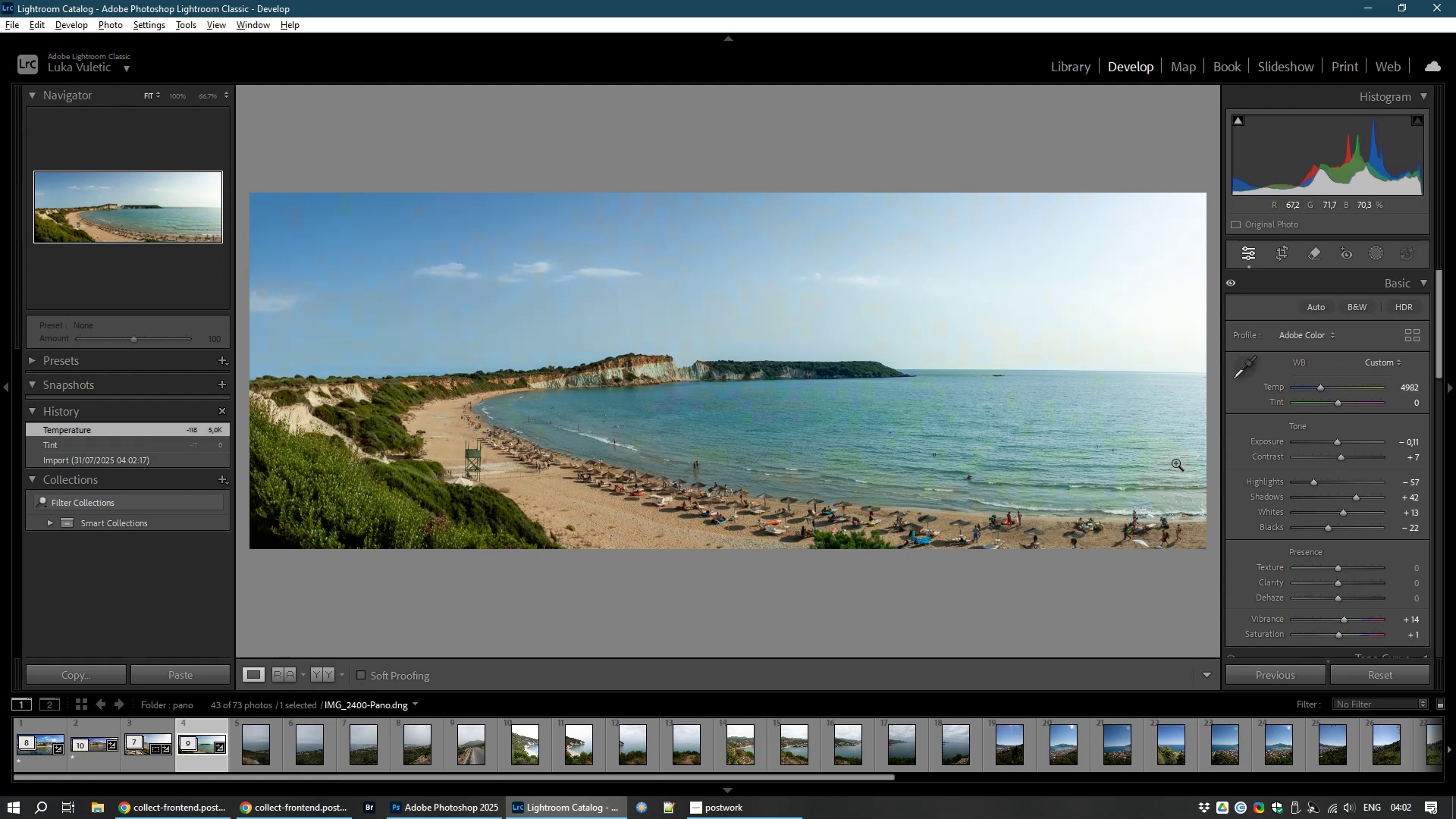 
hold_key(key=ControlLeft, duration=1.52)
 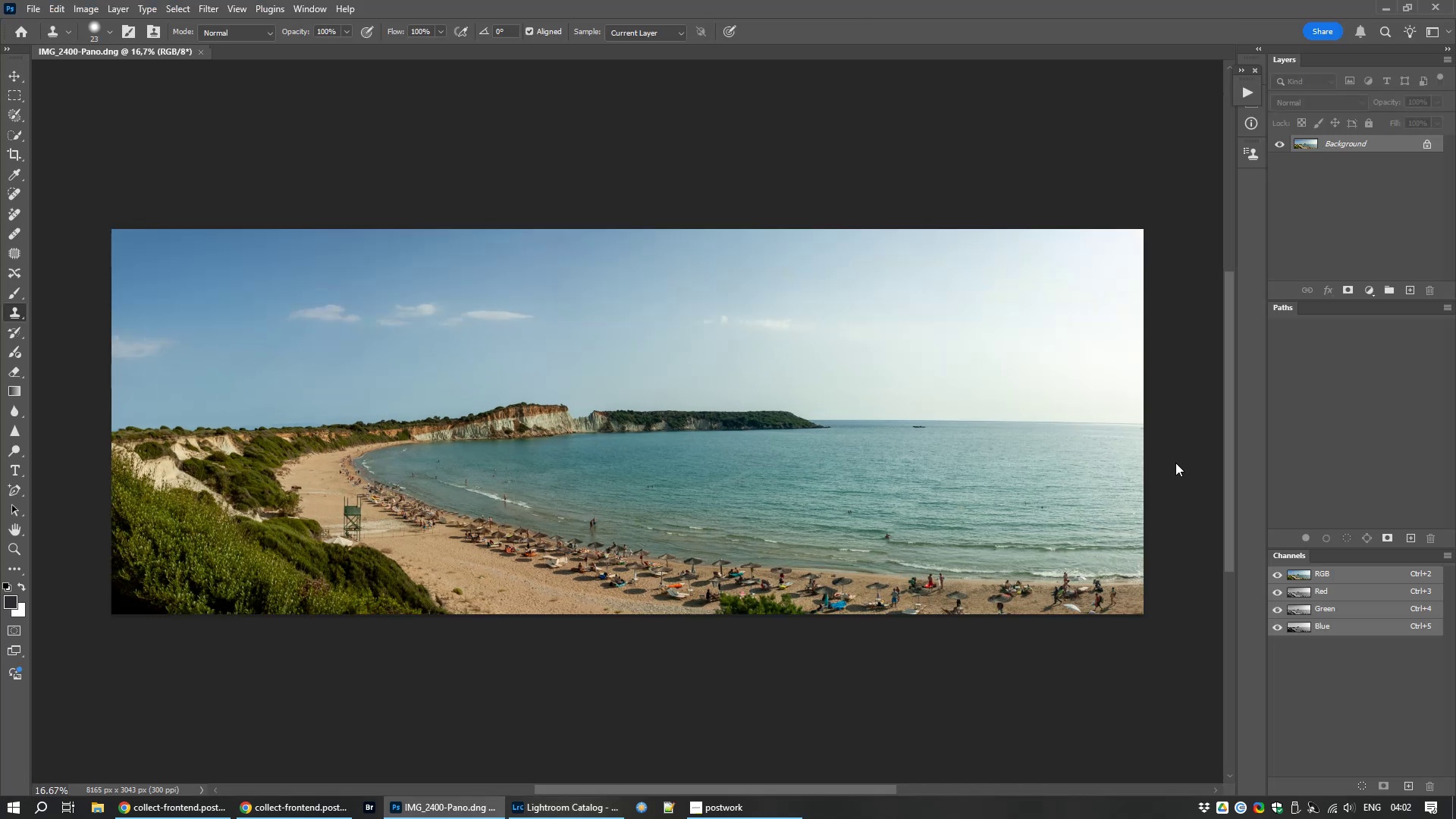 
key(Control+L)
 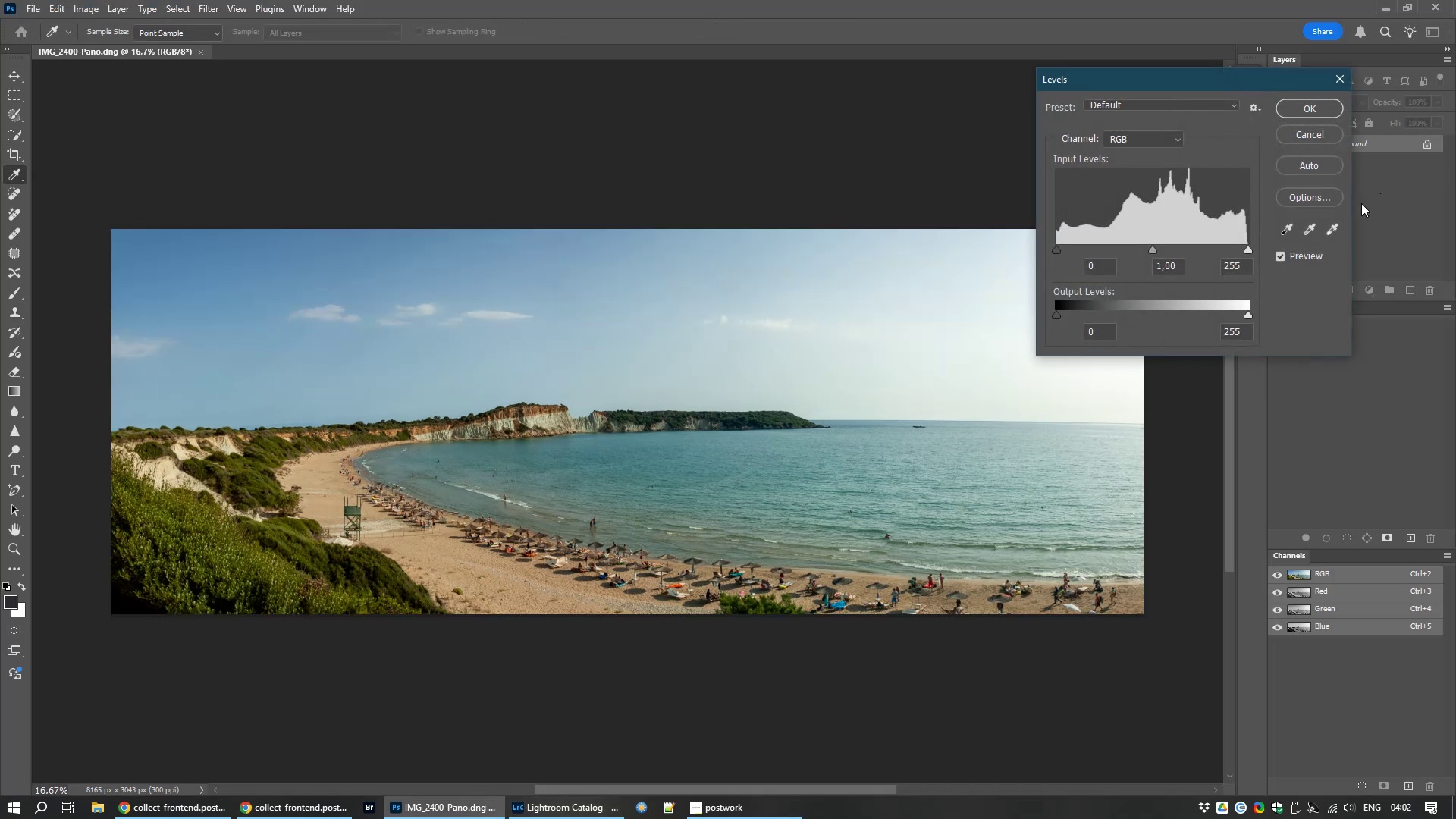 
left_click([1322, 200])
 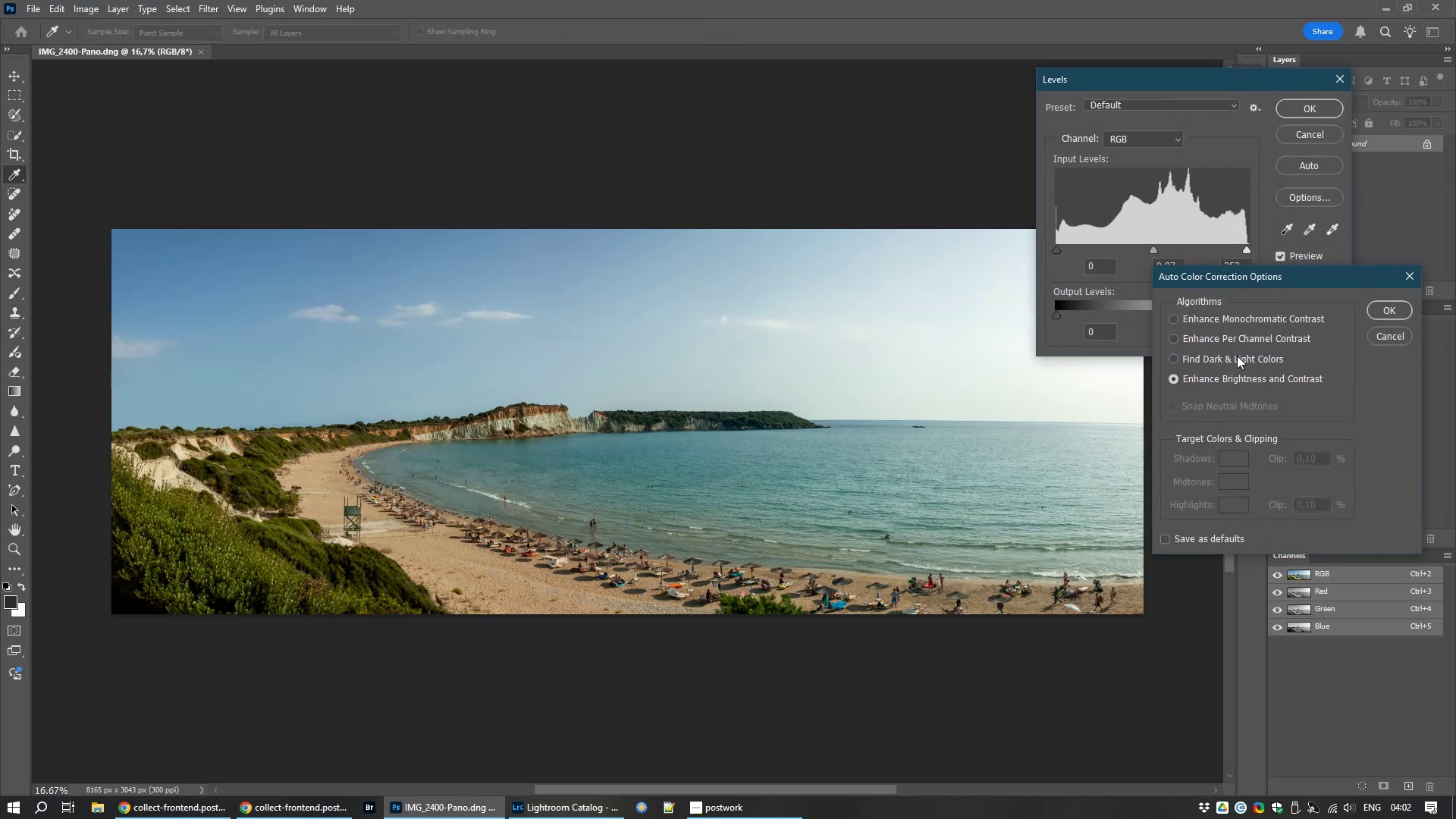 
left_click([1236, 355])
 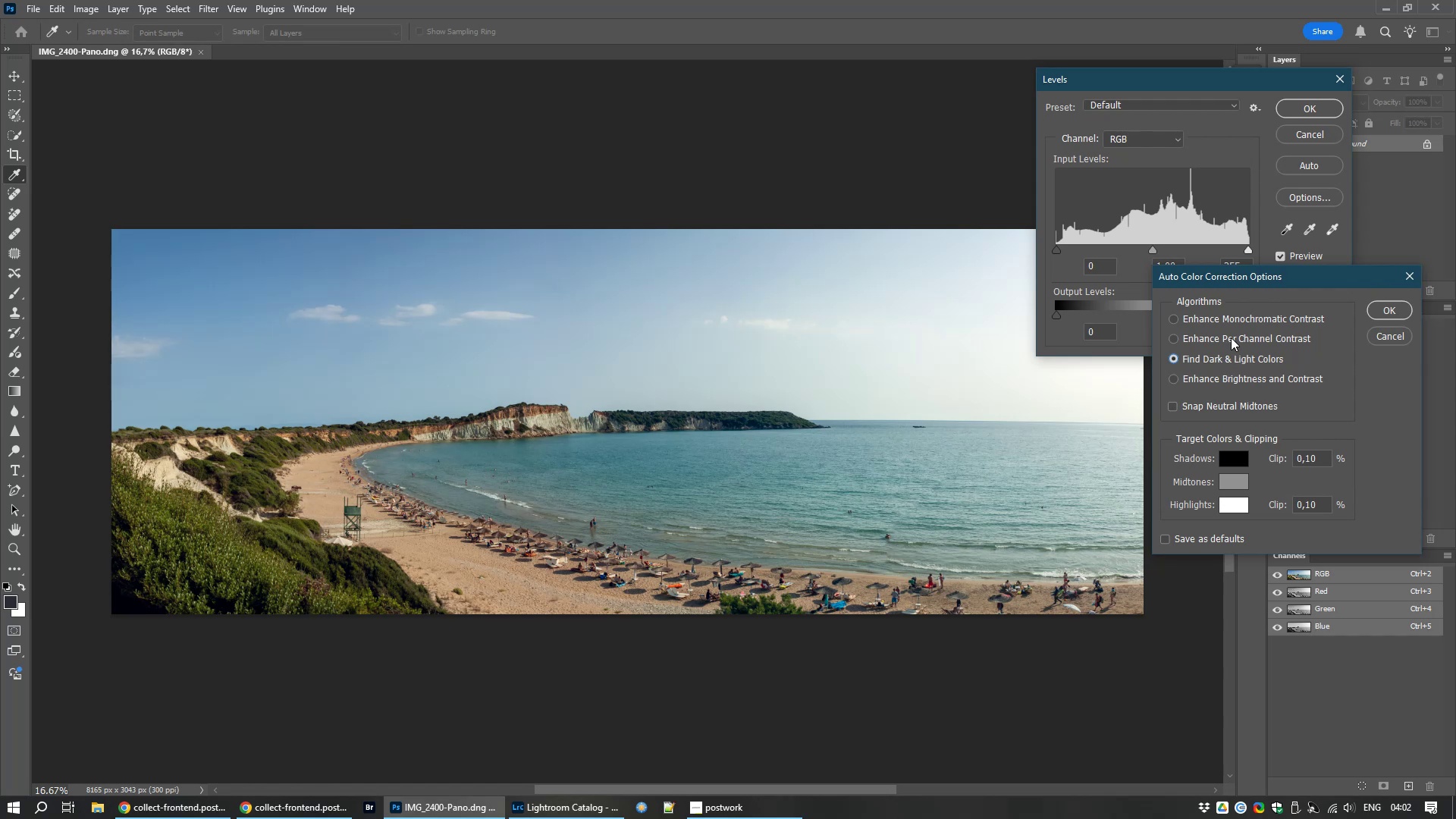 
left_click([1231, 337])
 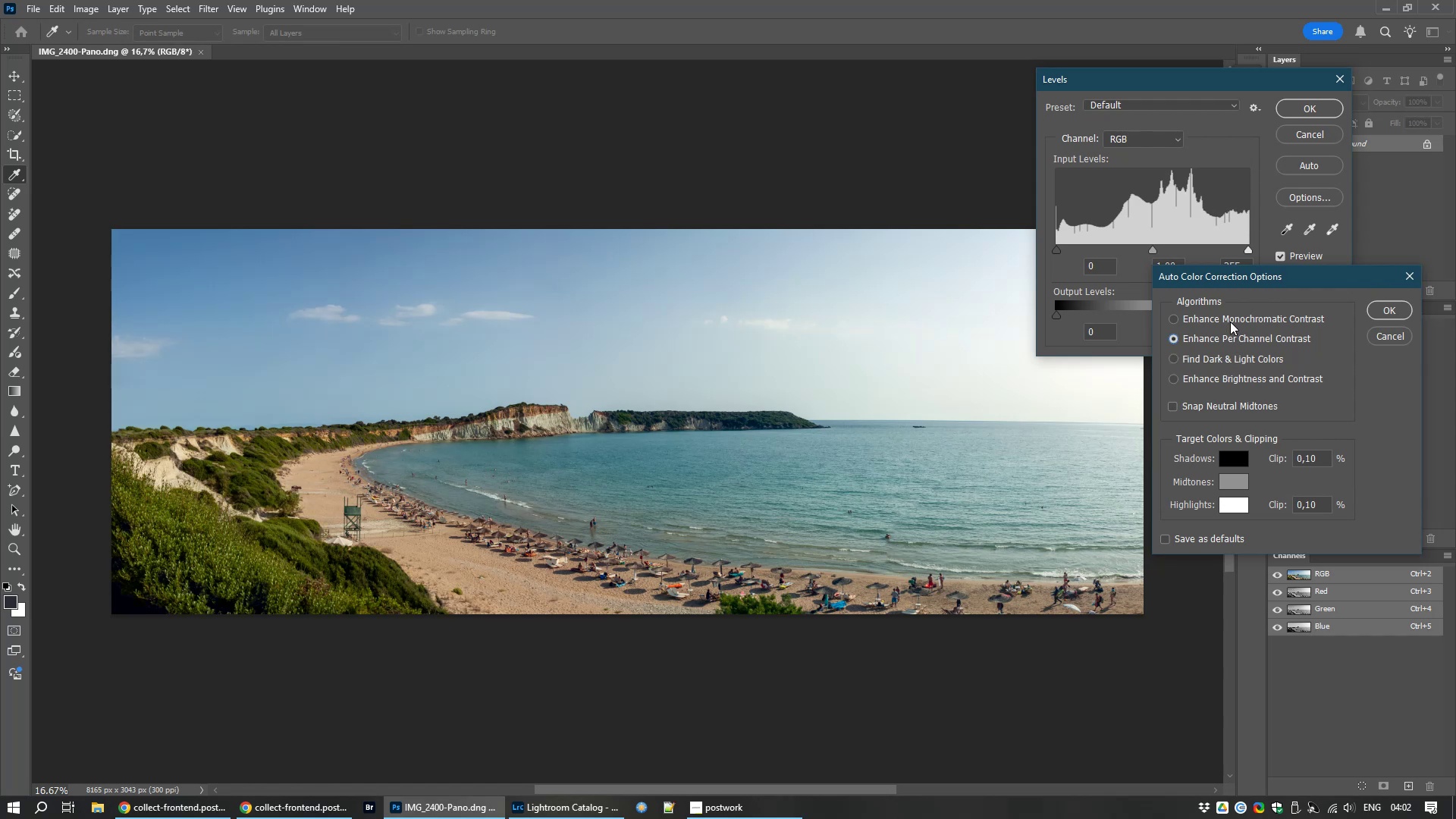 
left_click([1230, 319])
 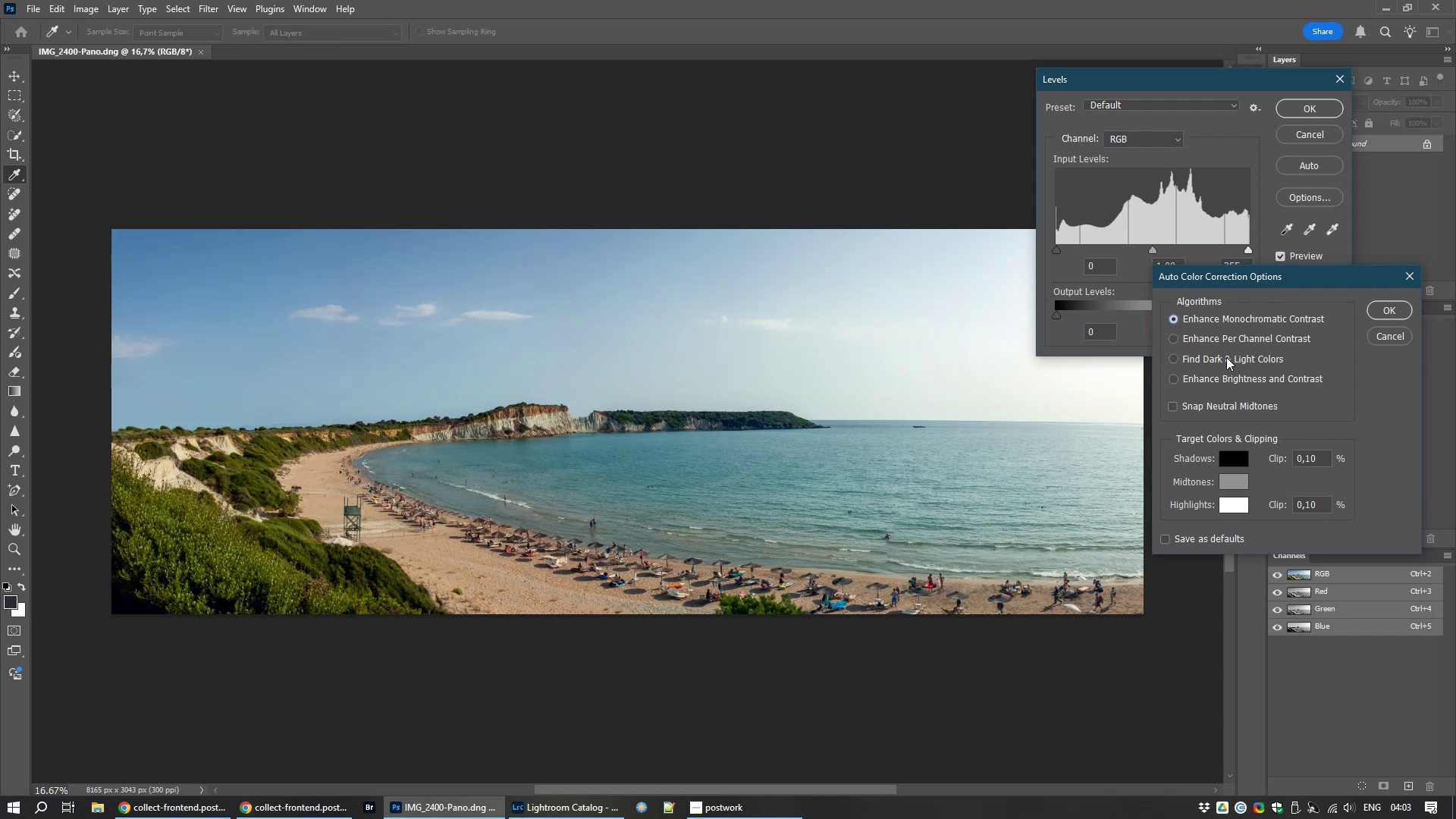 
left_click([1226, 357])
 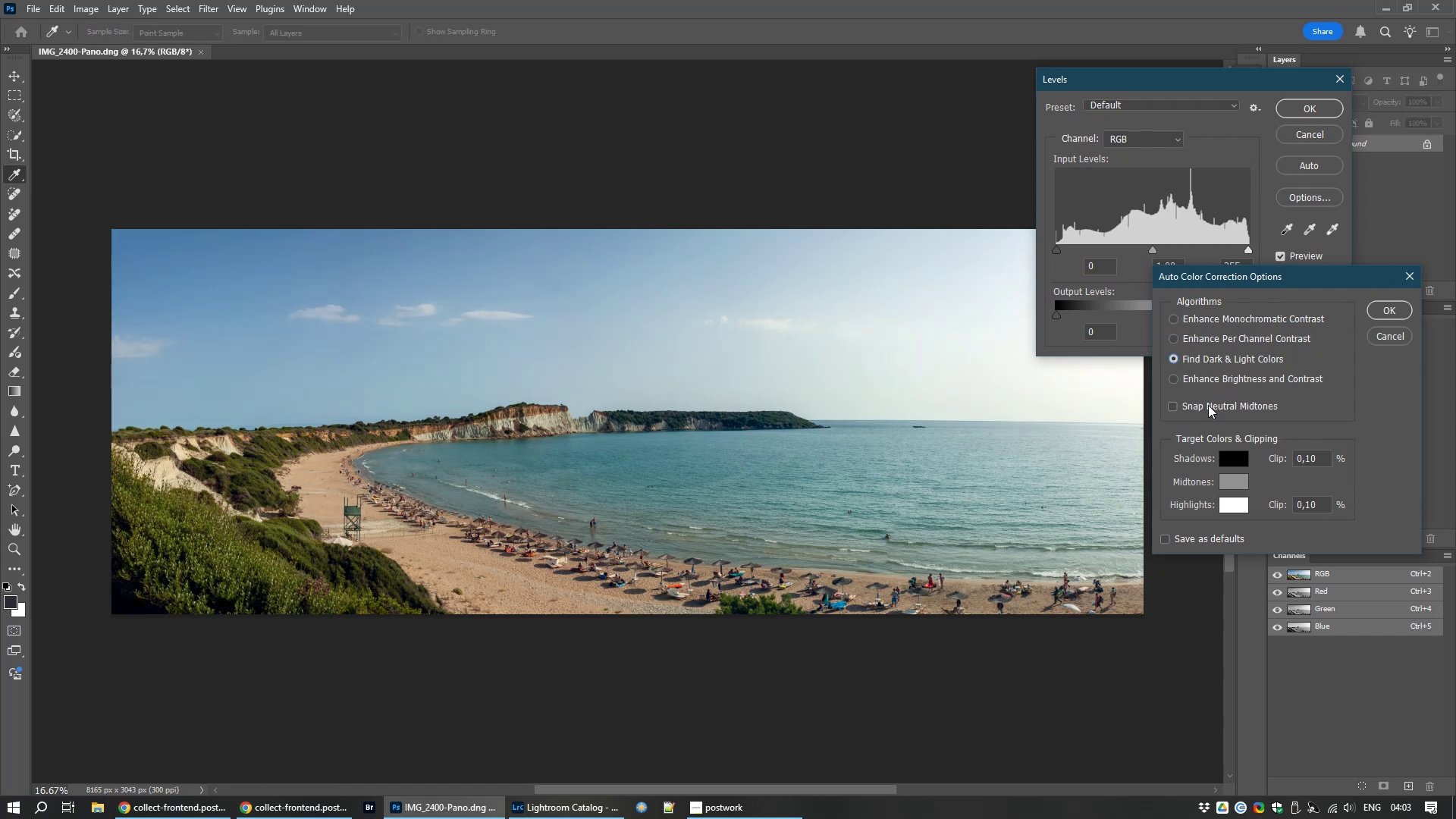 
left_click([1208, 405])
 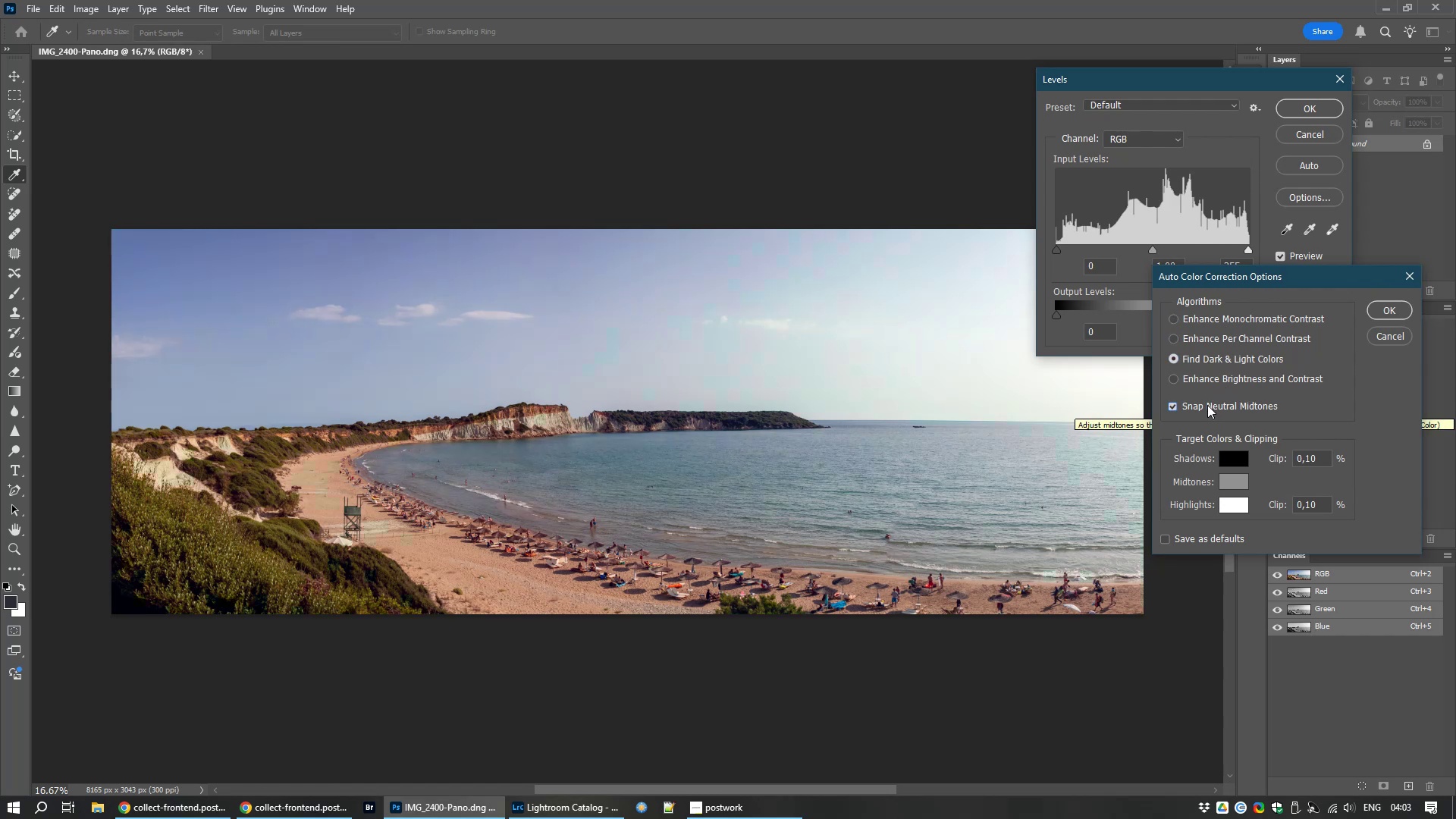 
left_click([1207, 405])
 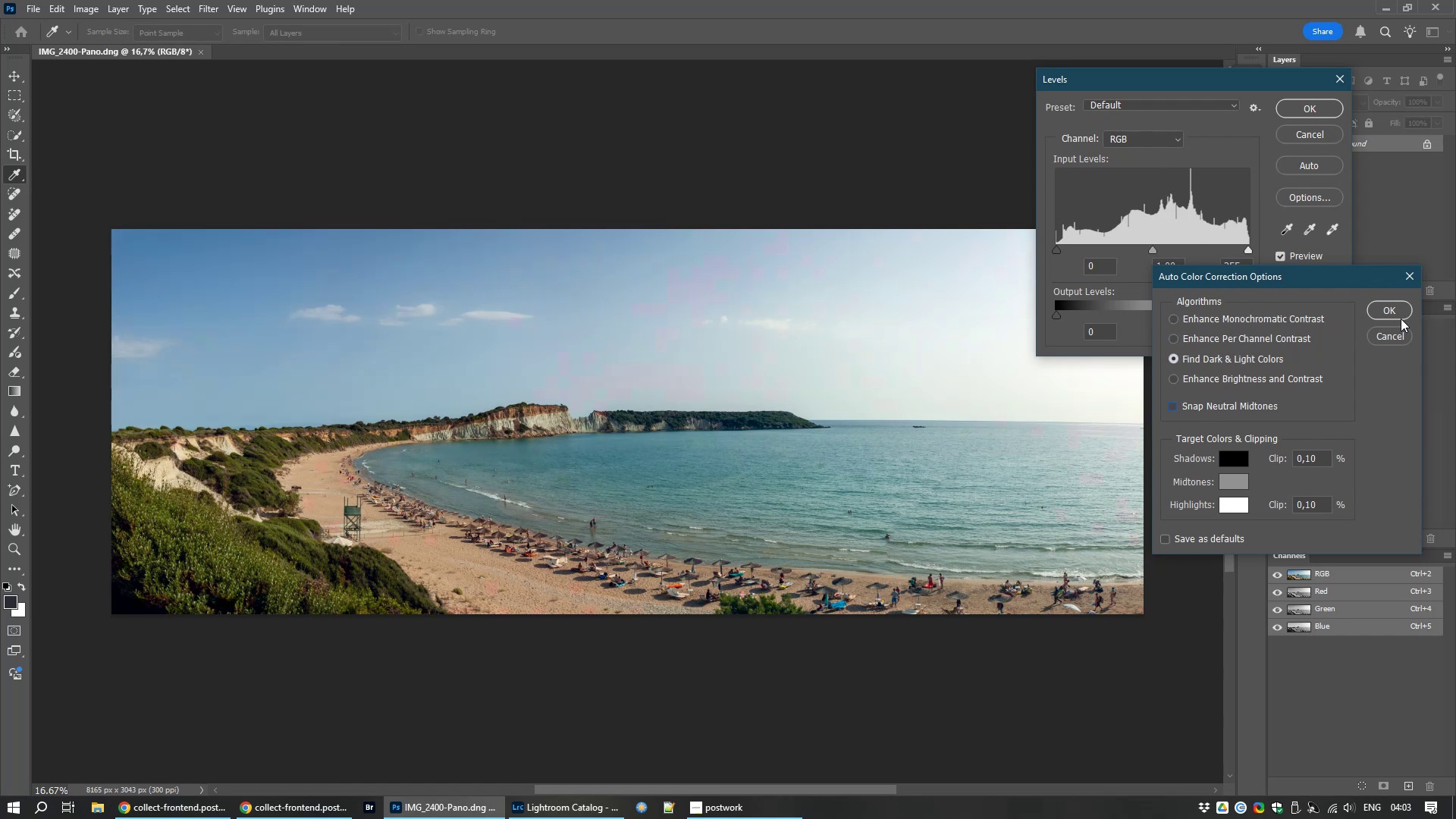 
left_click([1391, 306])
 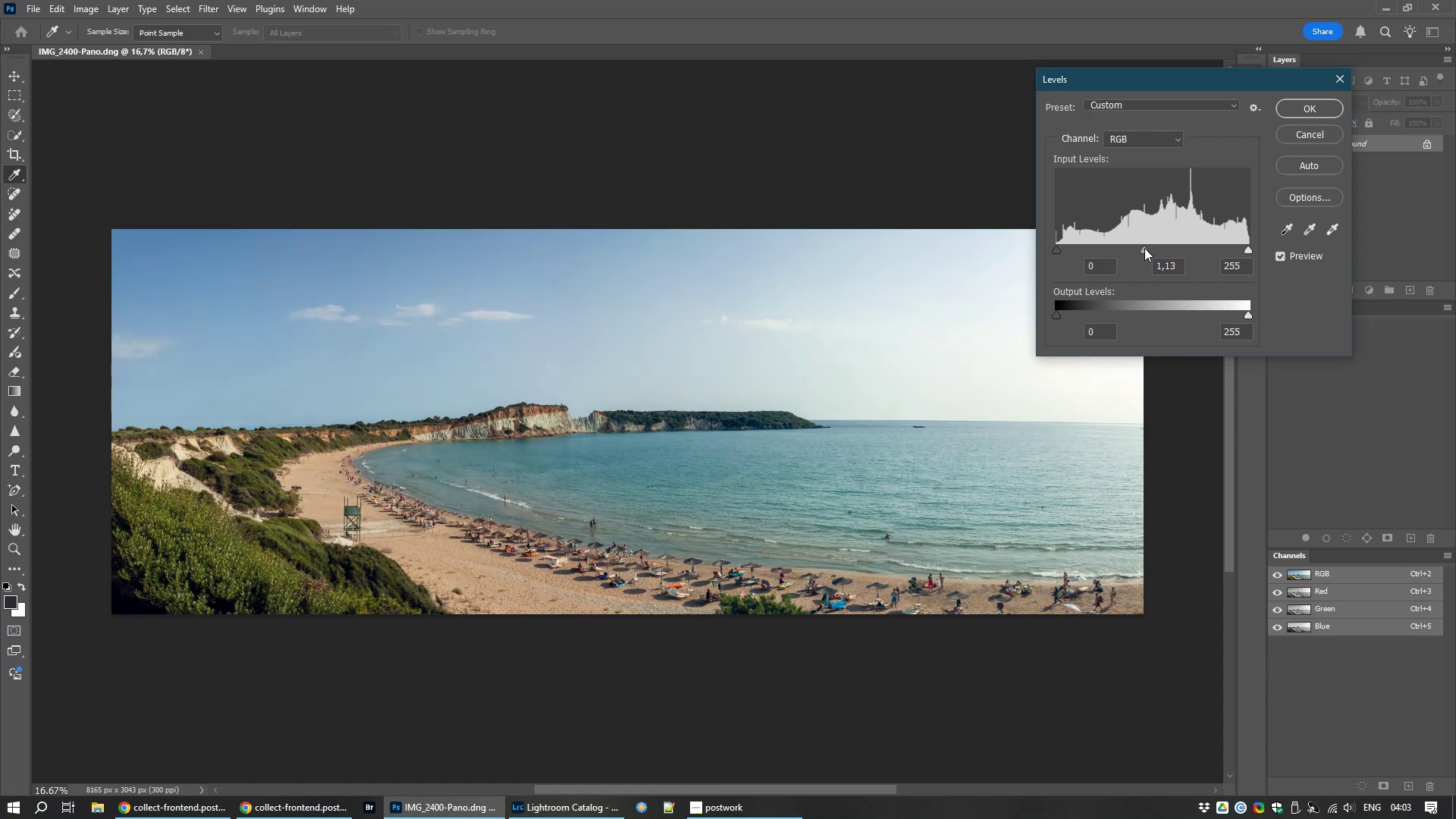 
wait(8.46)
 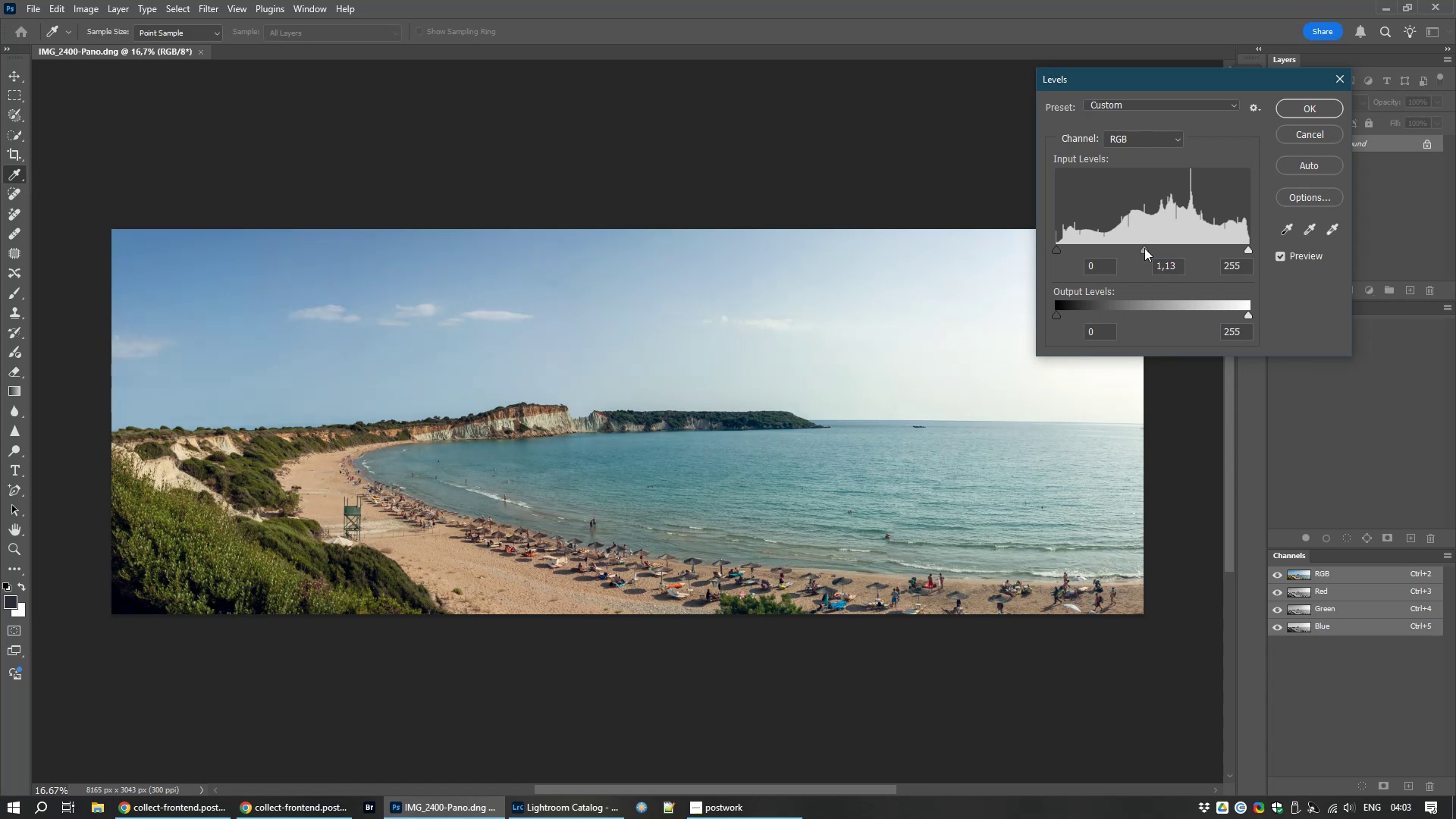 
left_click([1279, 111])
 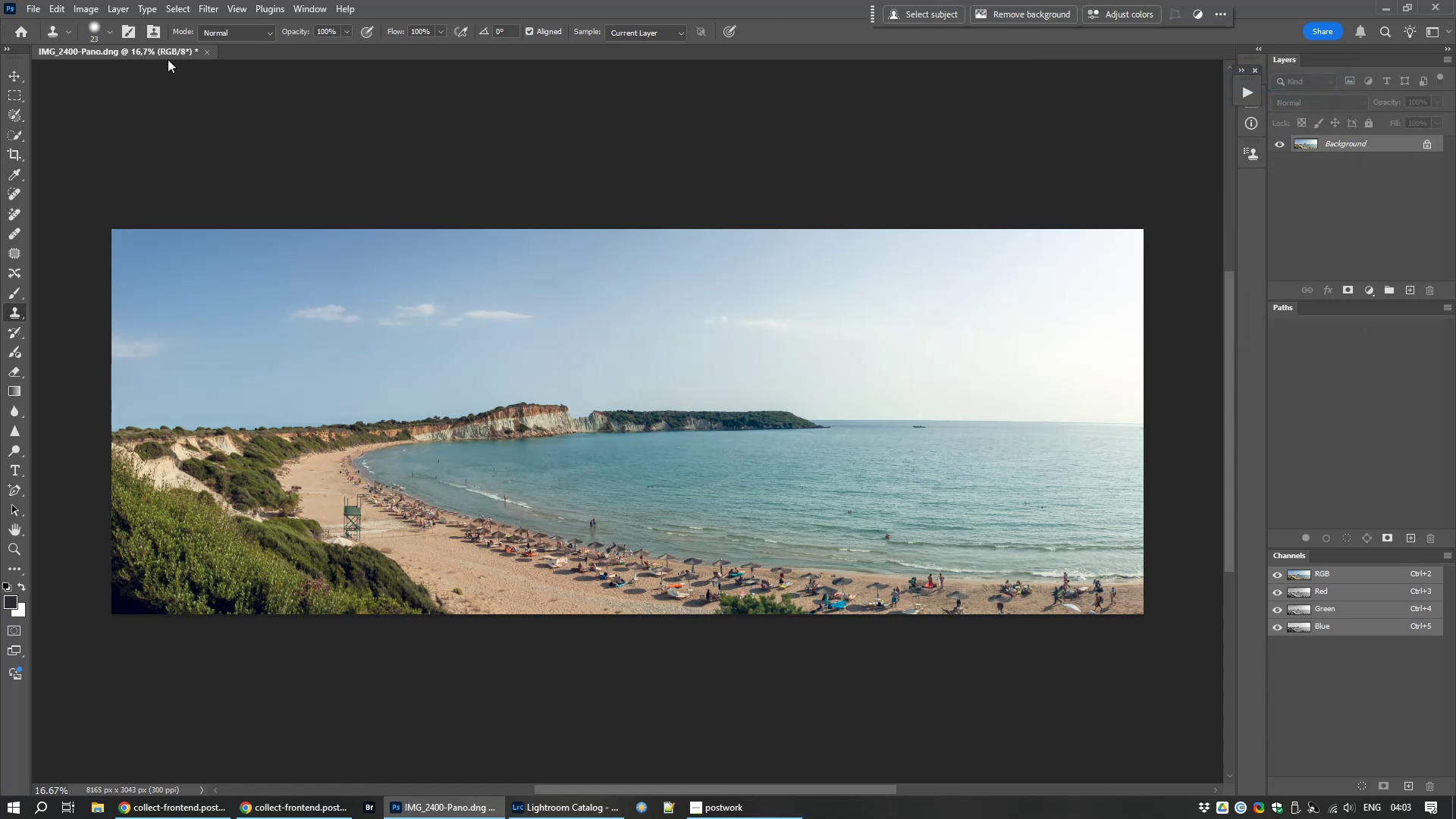 
left_click([210, 4])
 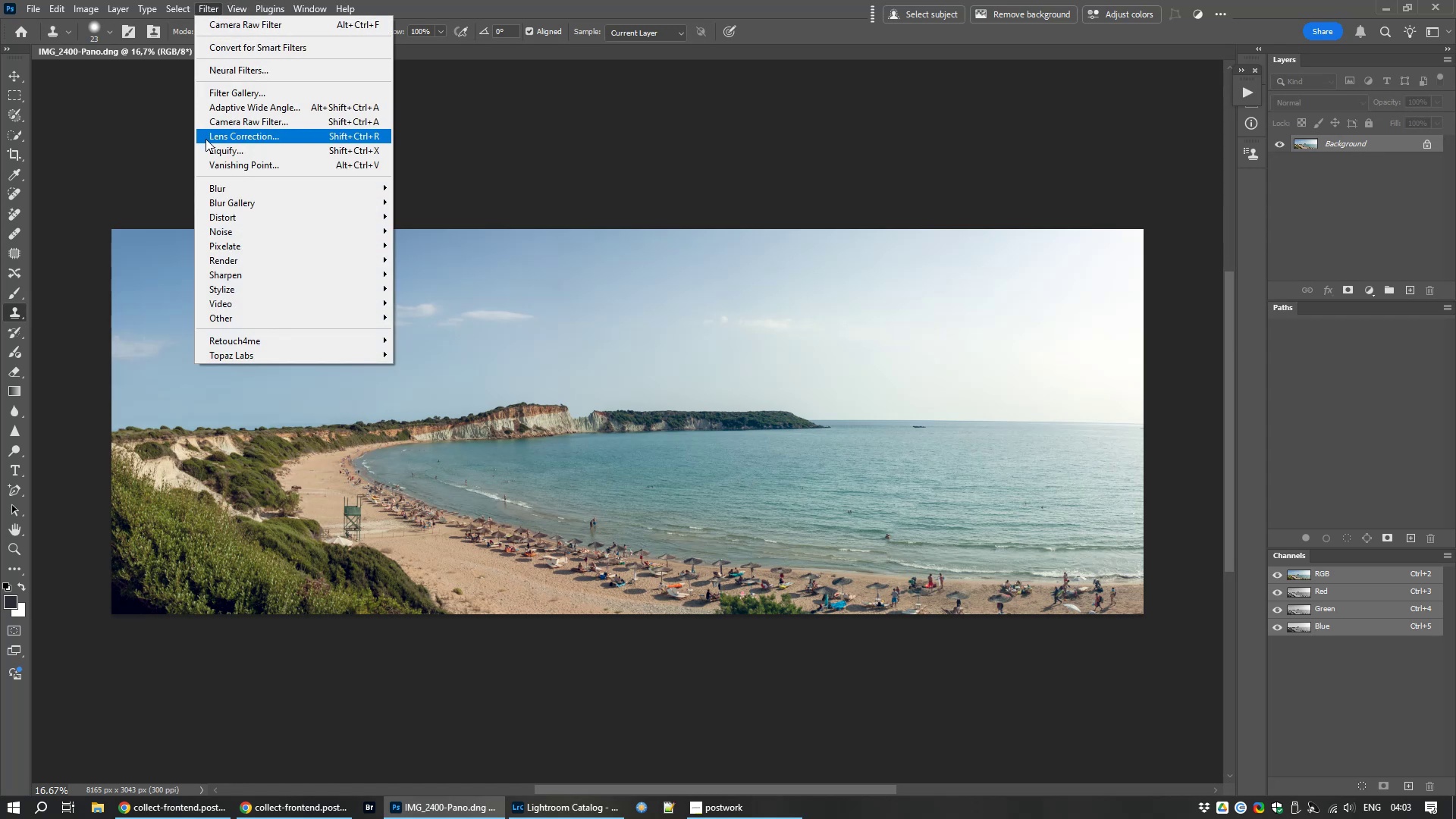 
left_click([220, 126])
 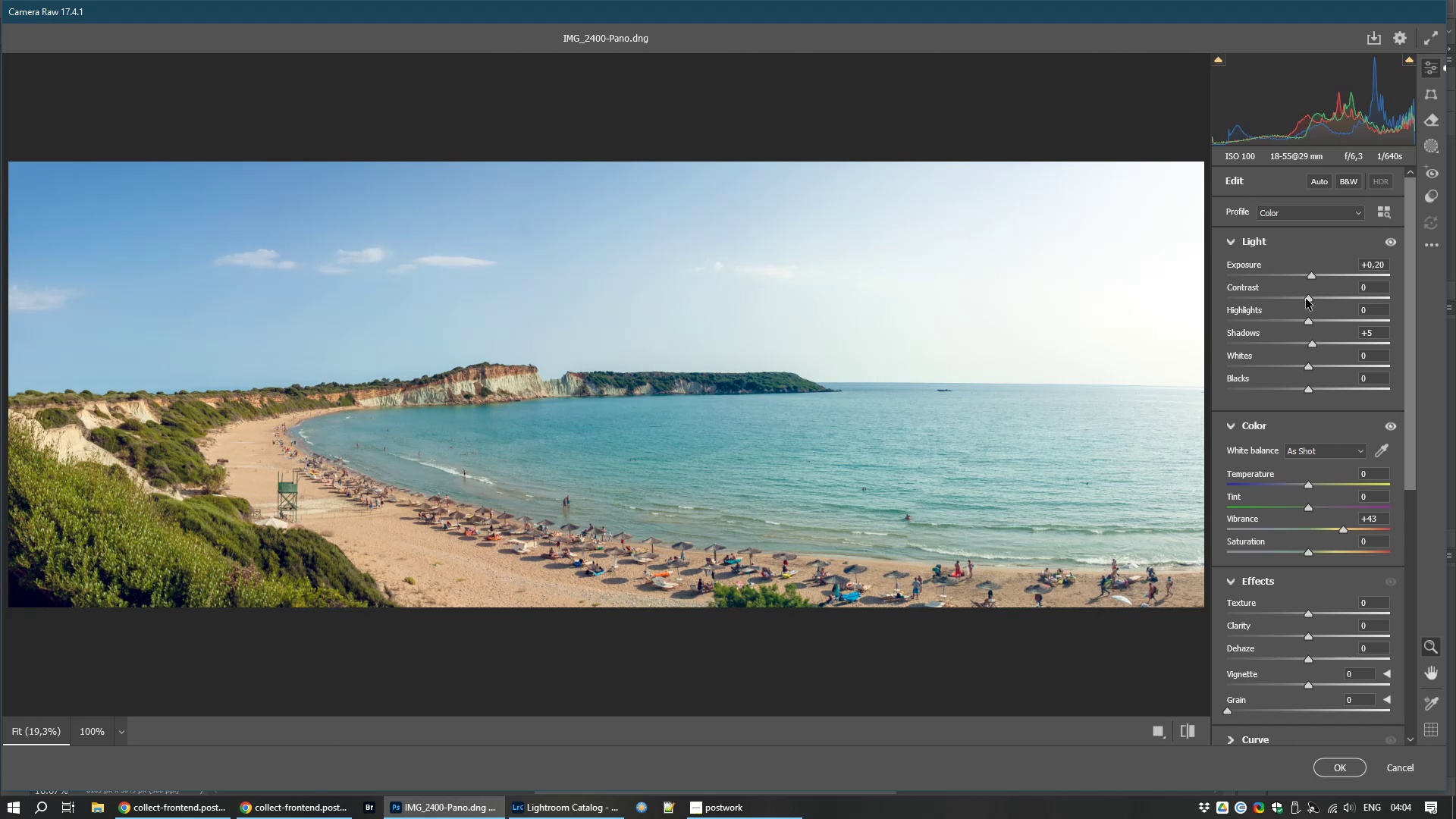 
wait(44.73)
 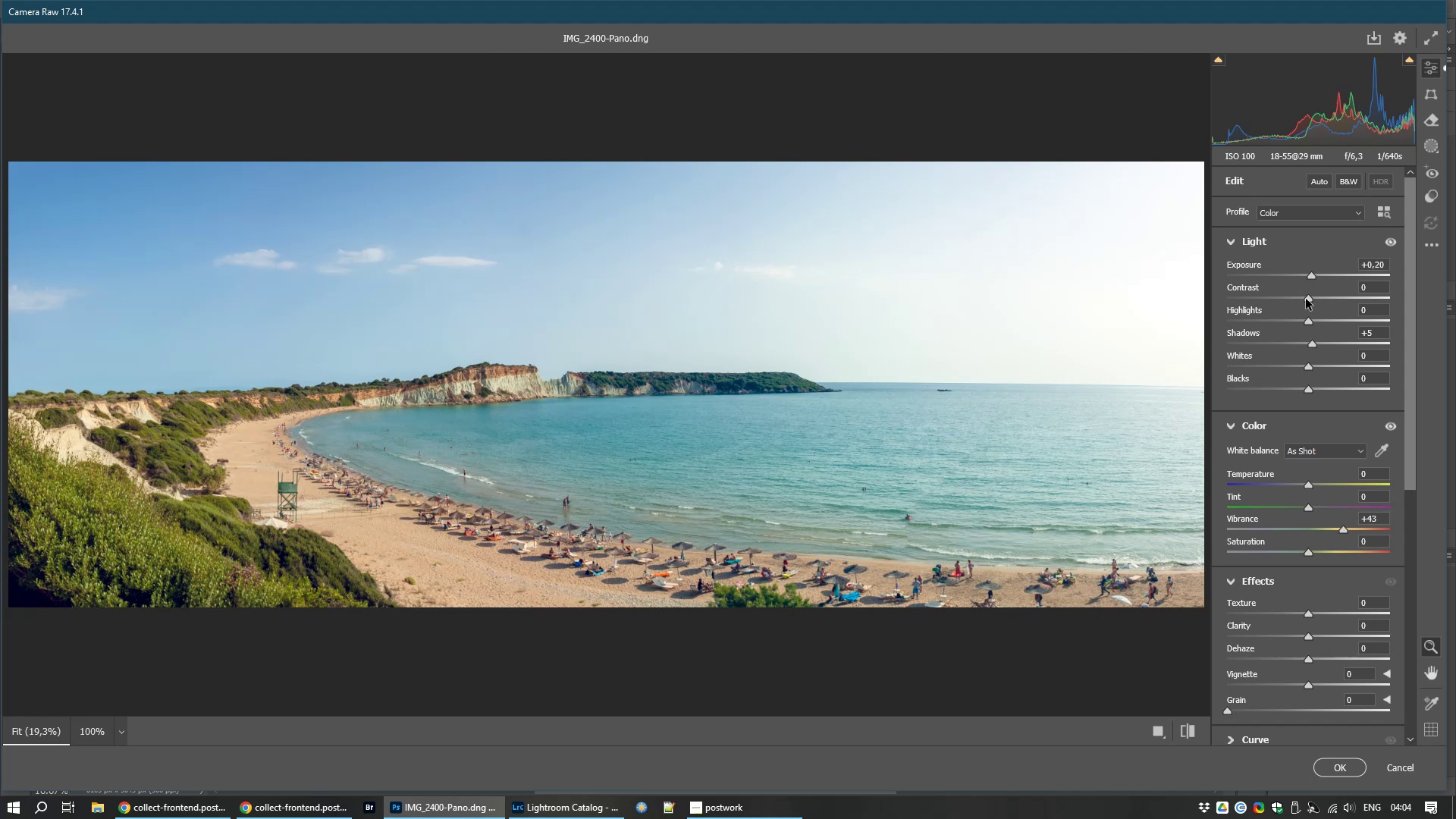 
left_click([1351, 767])
 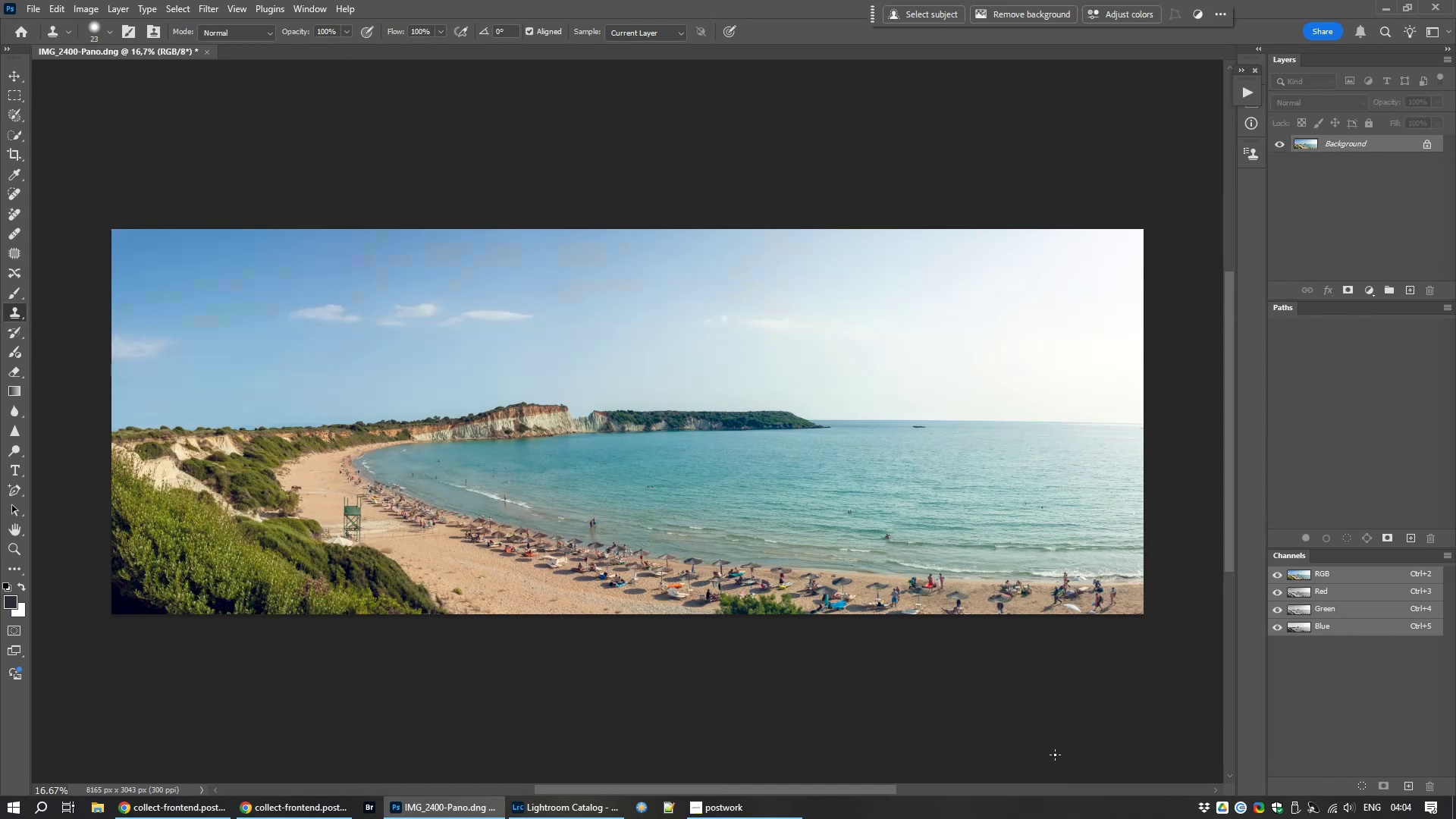 
key(Control+W)
 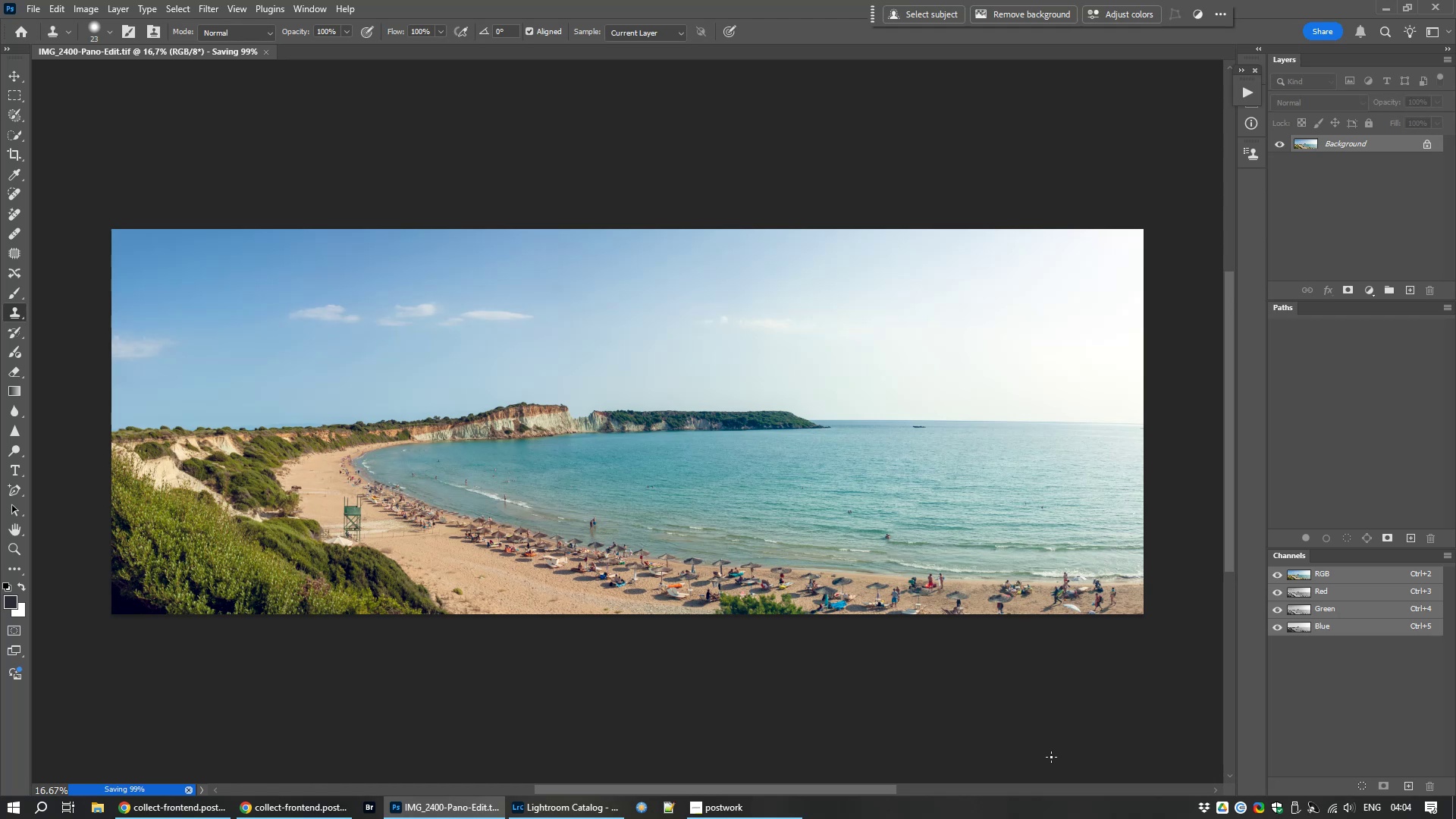 
wait(41.43)
 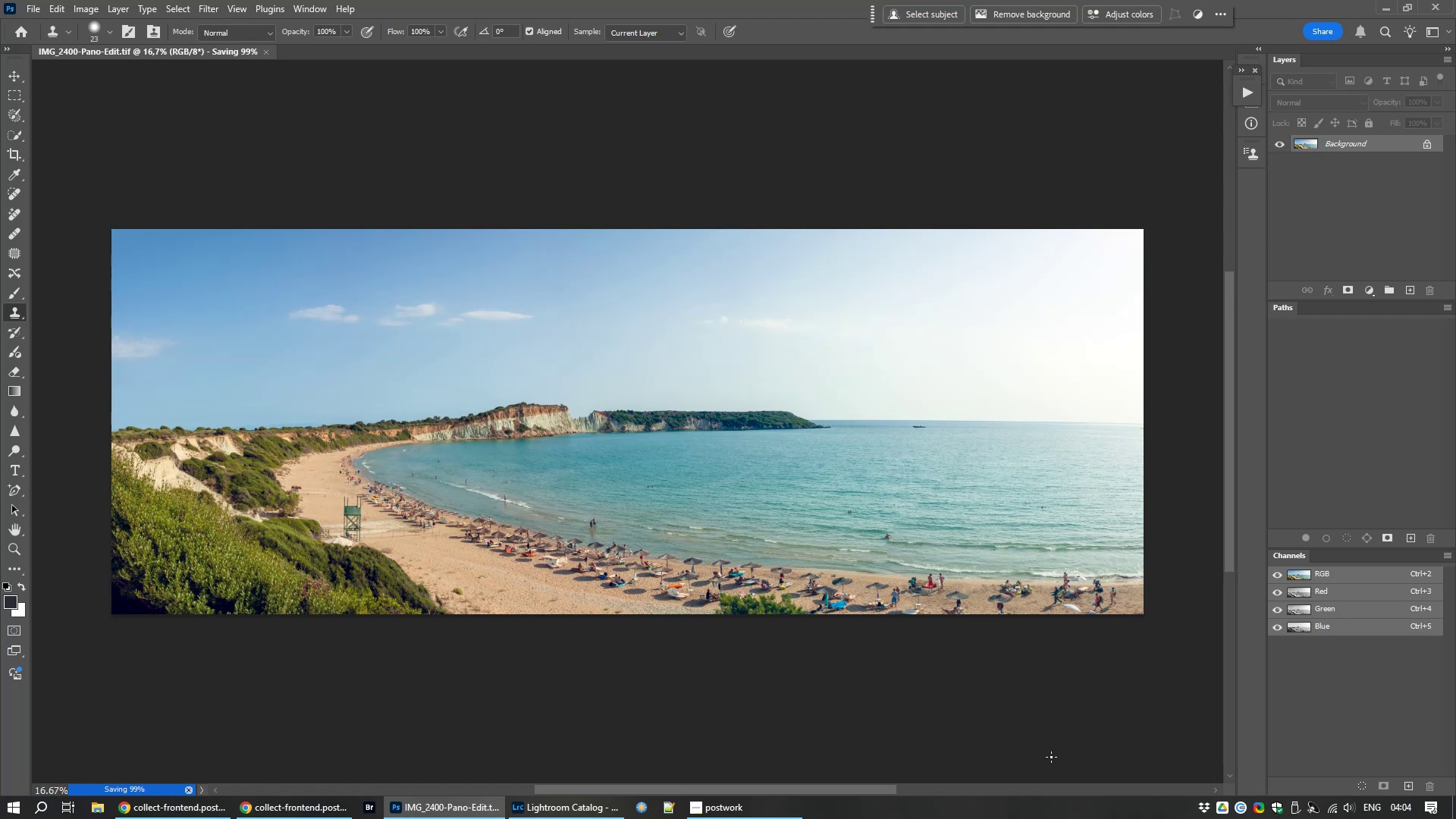 
left_click([320, 808])
 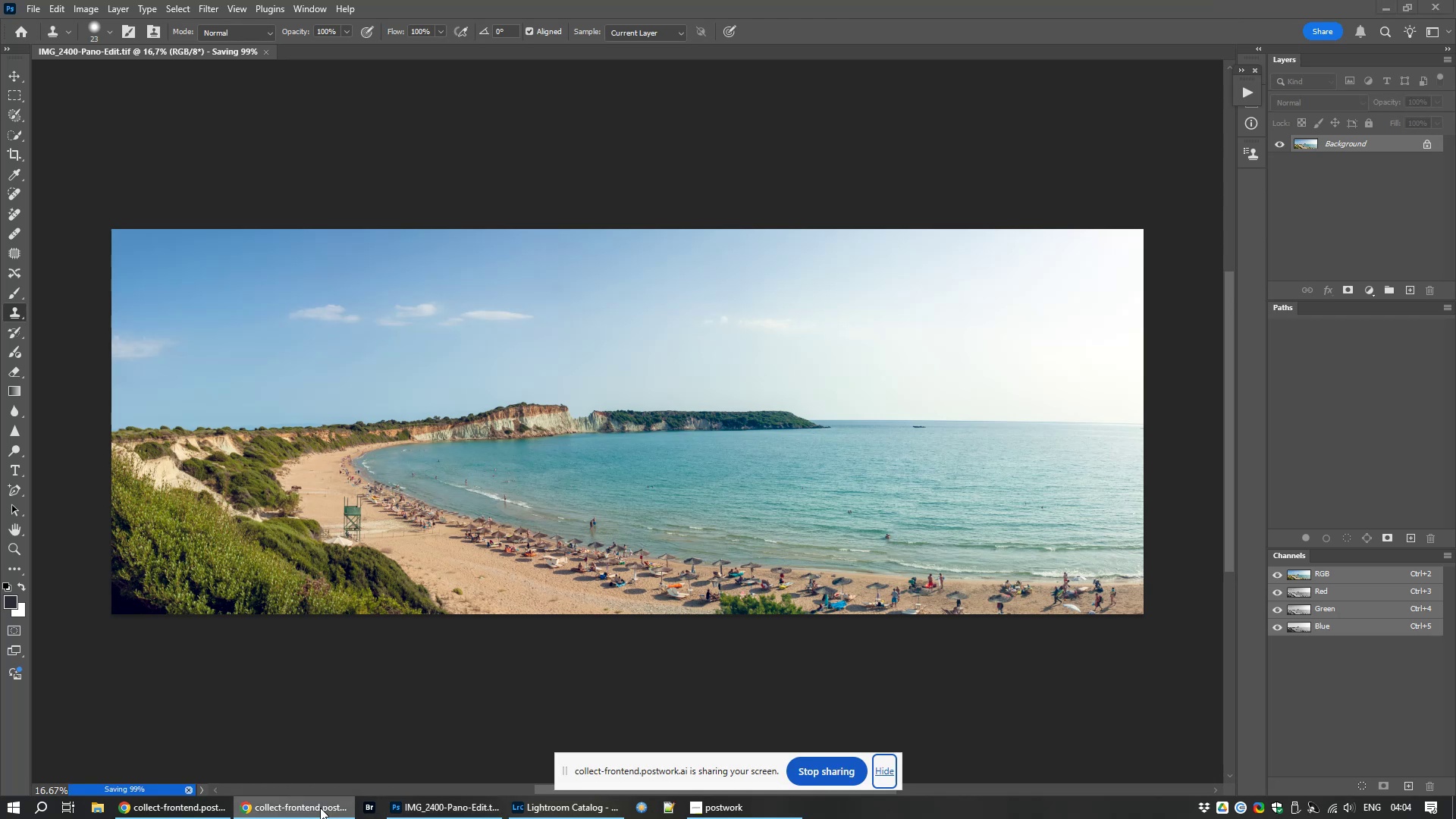 
left_click([320, 808])
 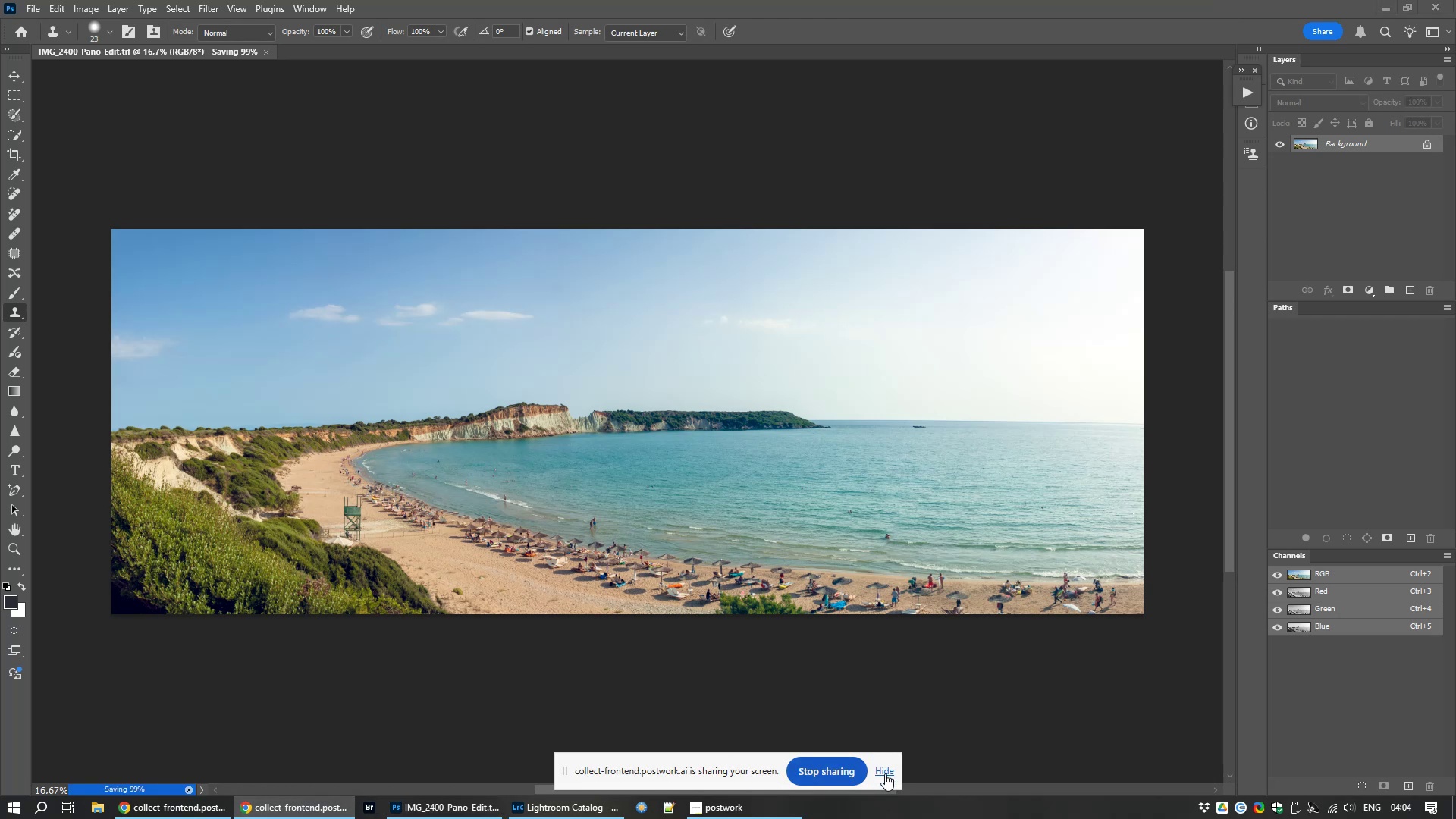 
left_click([885, 777])
 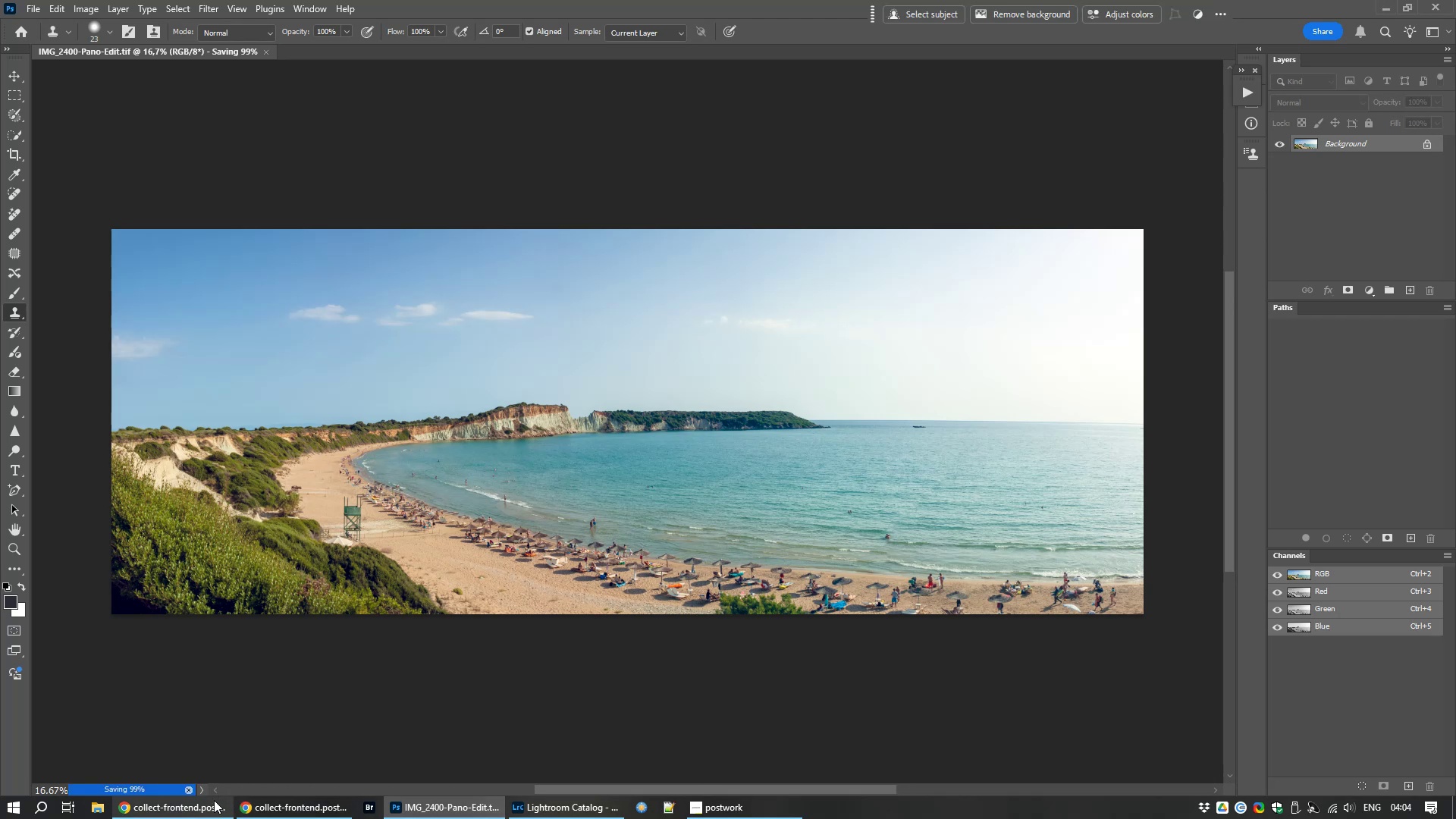 
left_click([191, 817])
 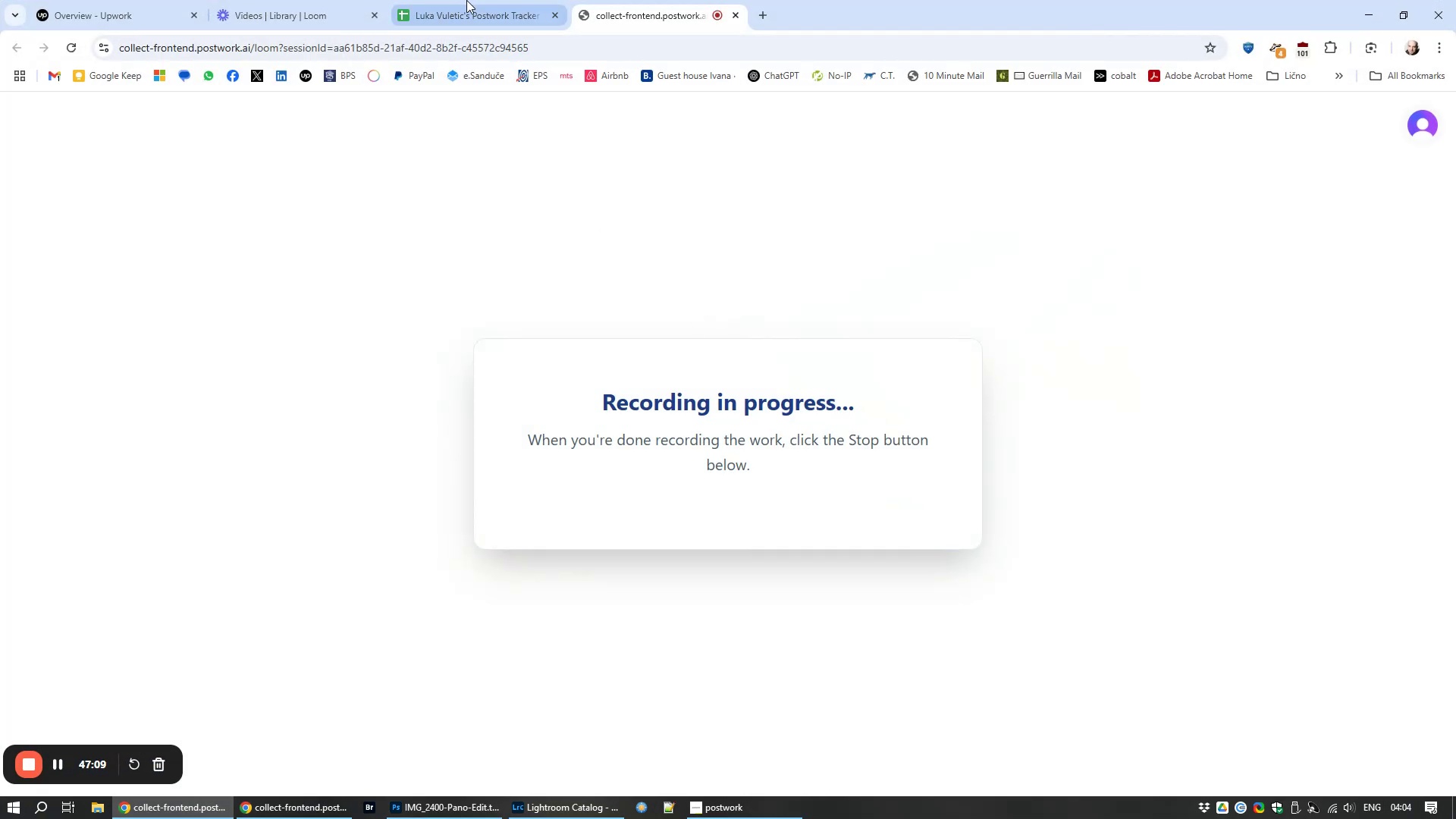 
left_click([477, 0])
 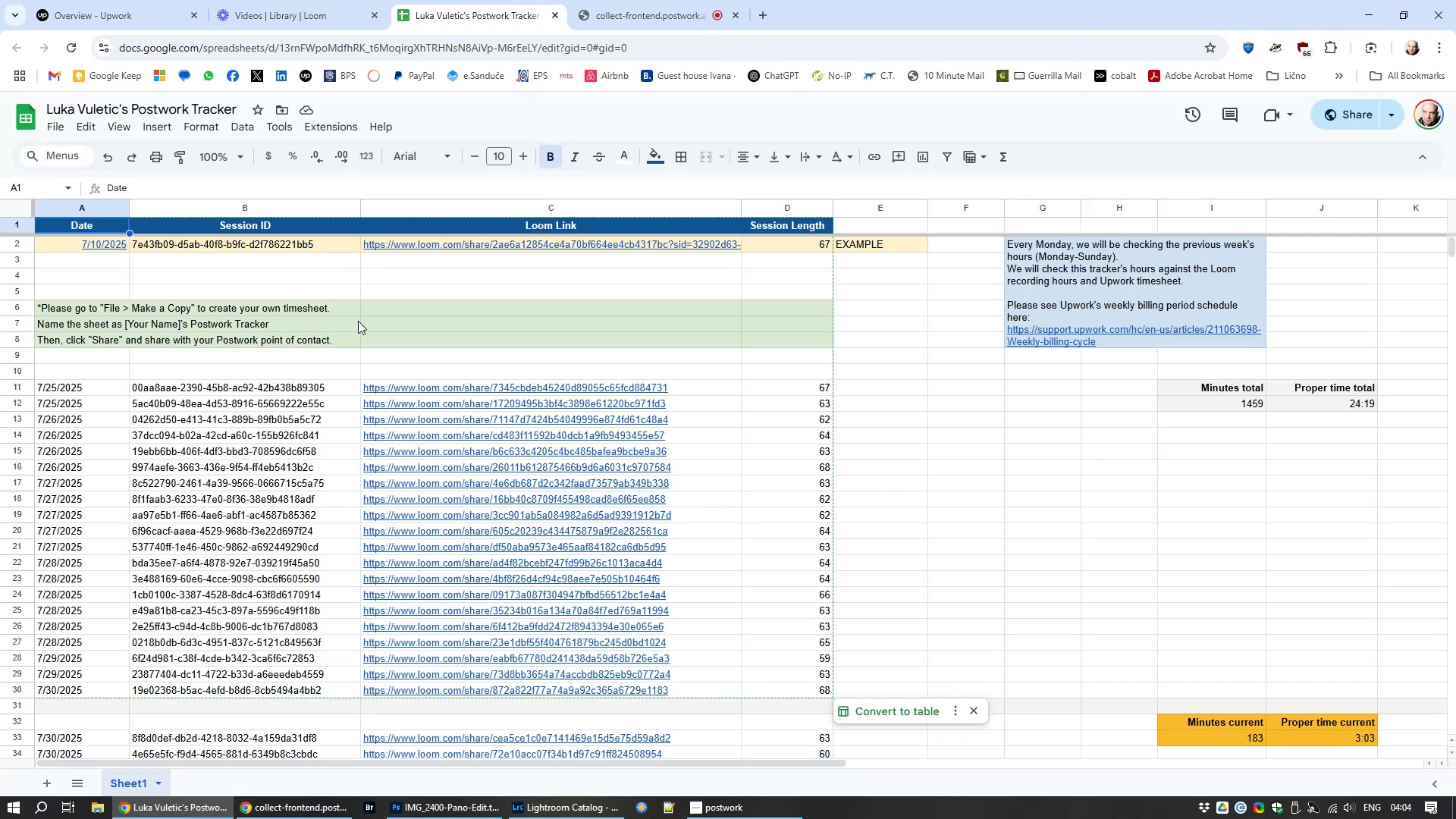 
scroll: coordinate [350, 439], scroll_direction: down, amount: 2.0
 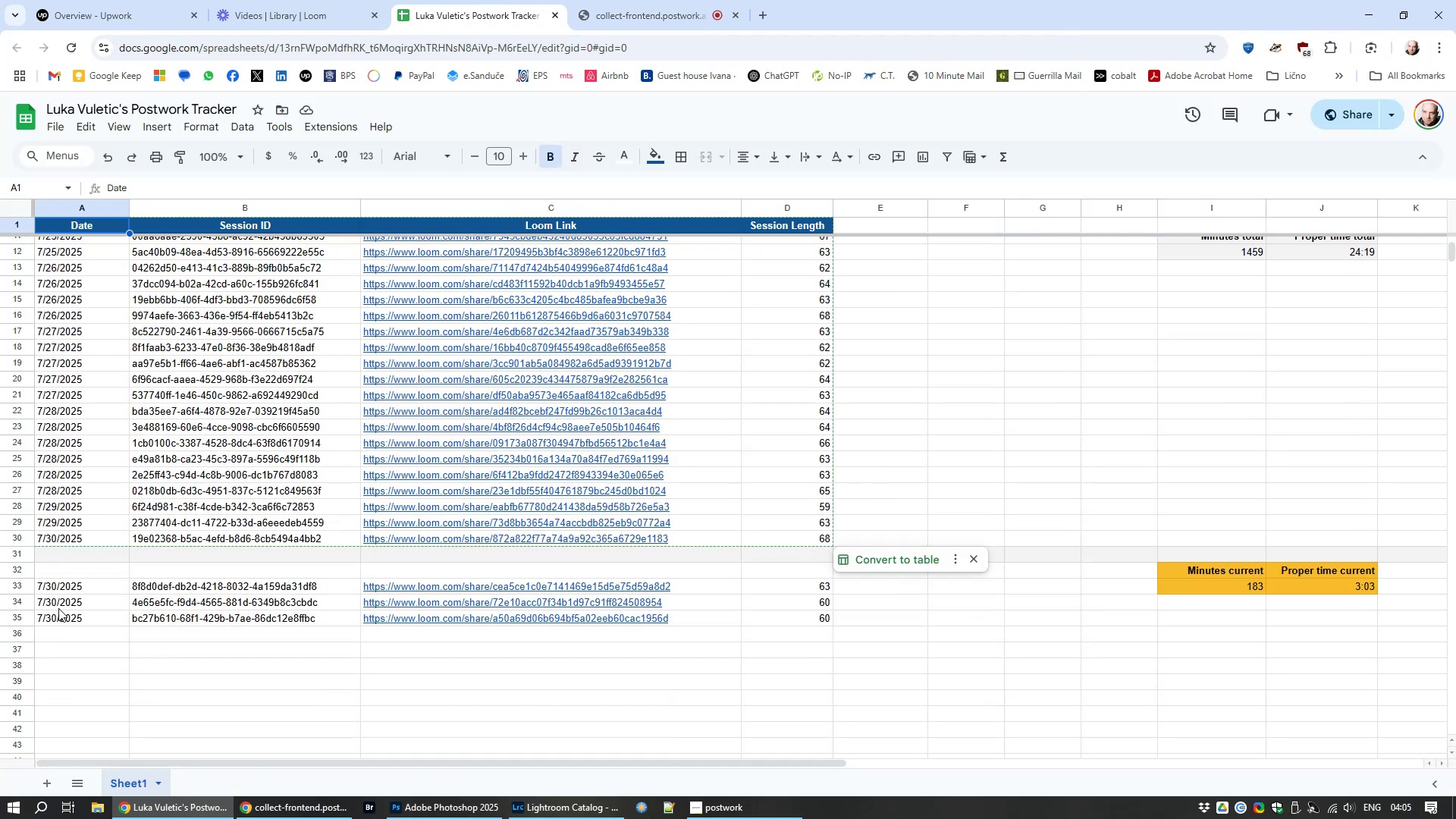 
wait(5.44)
 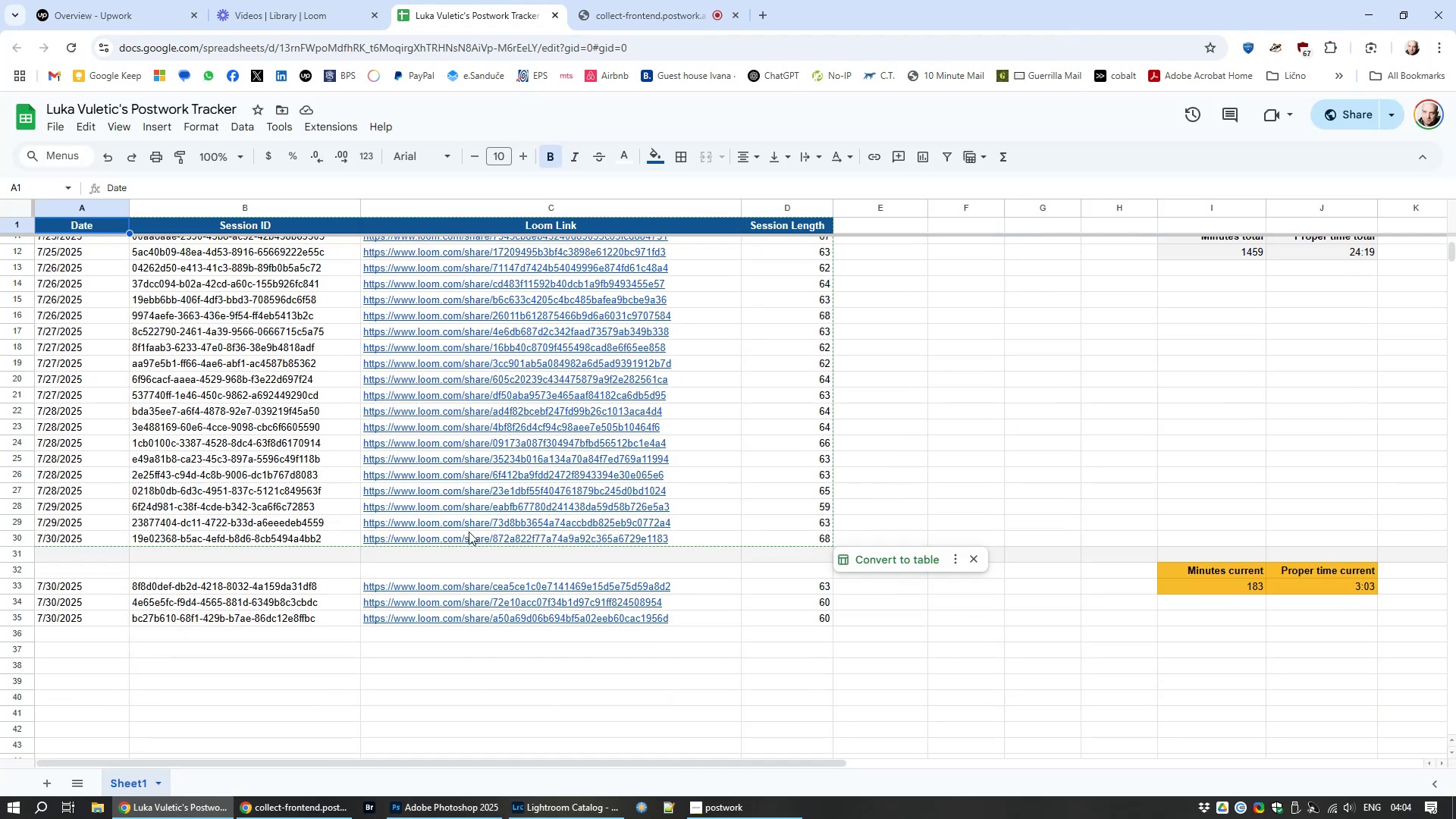 
double_click([100, 619])
 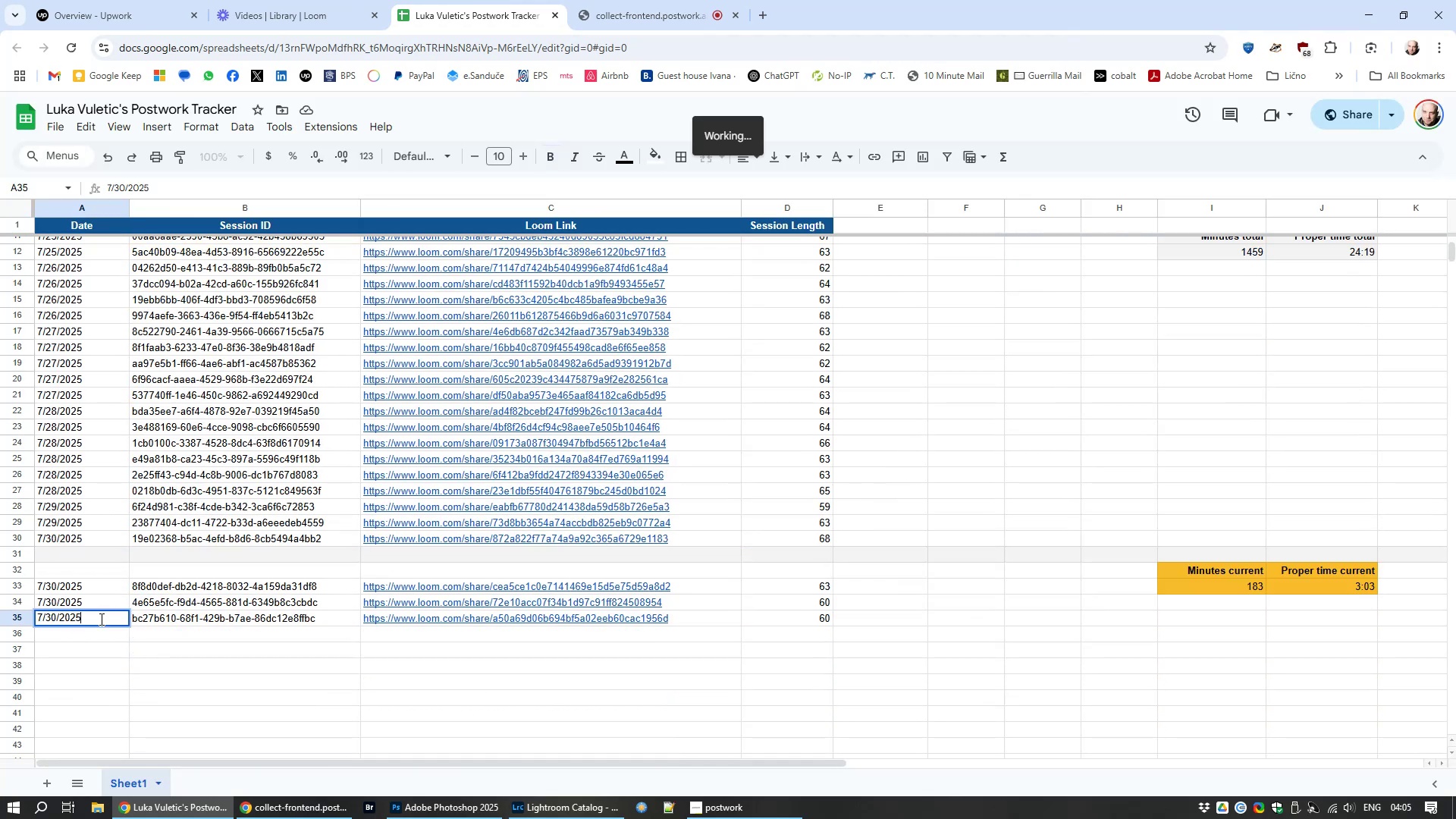 
triple_click([100, 619])
 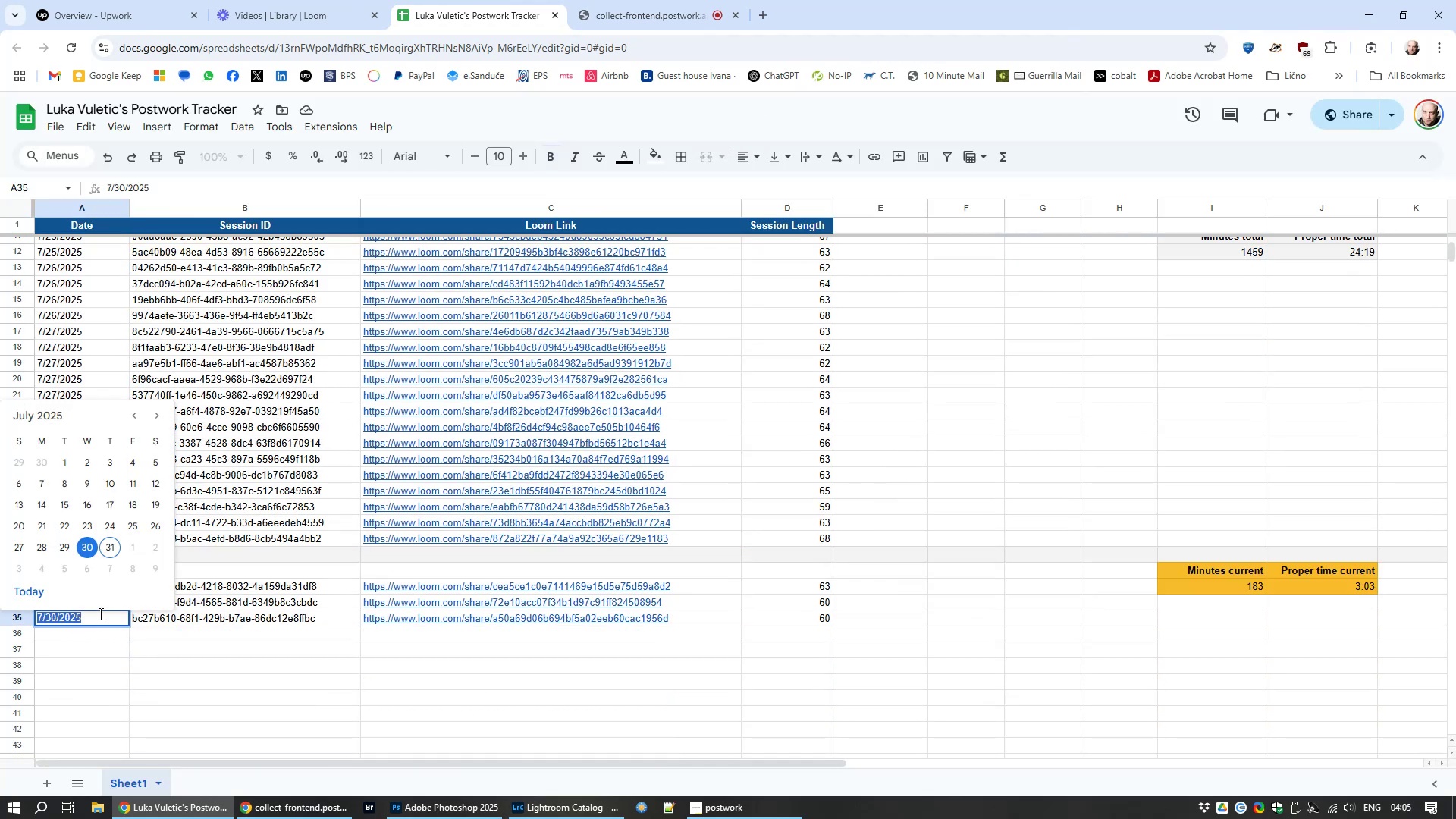 
key(Control+C)
 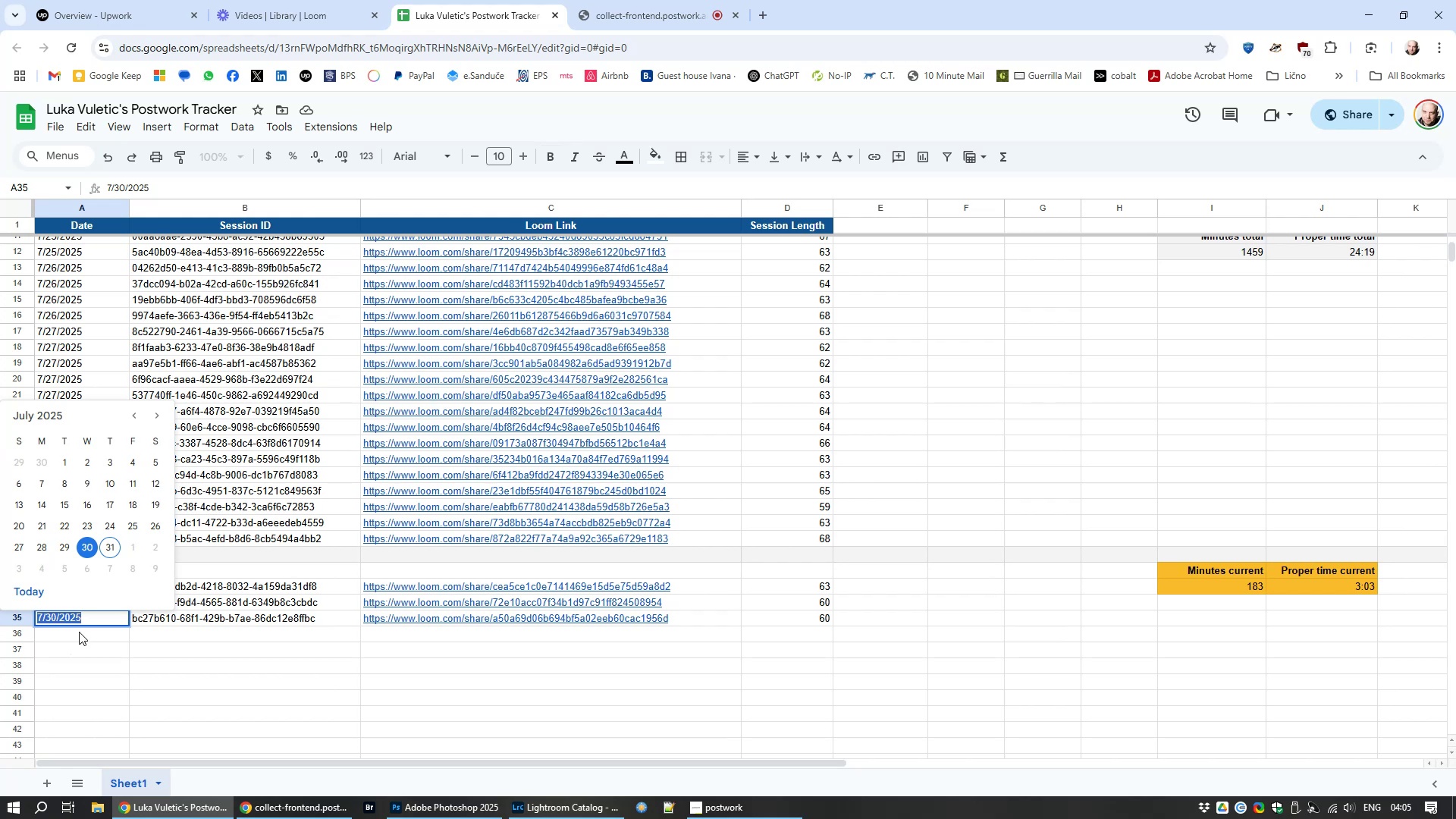 
left_click([79, 632])
 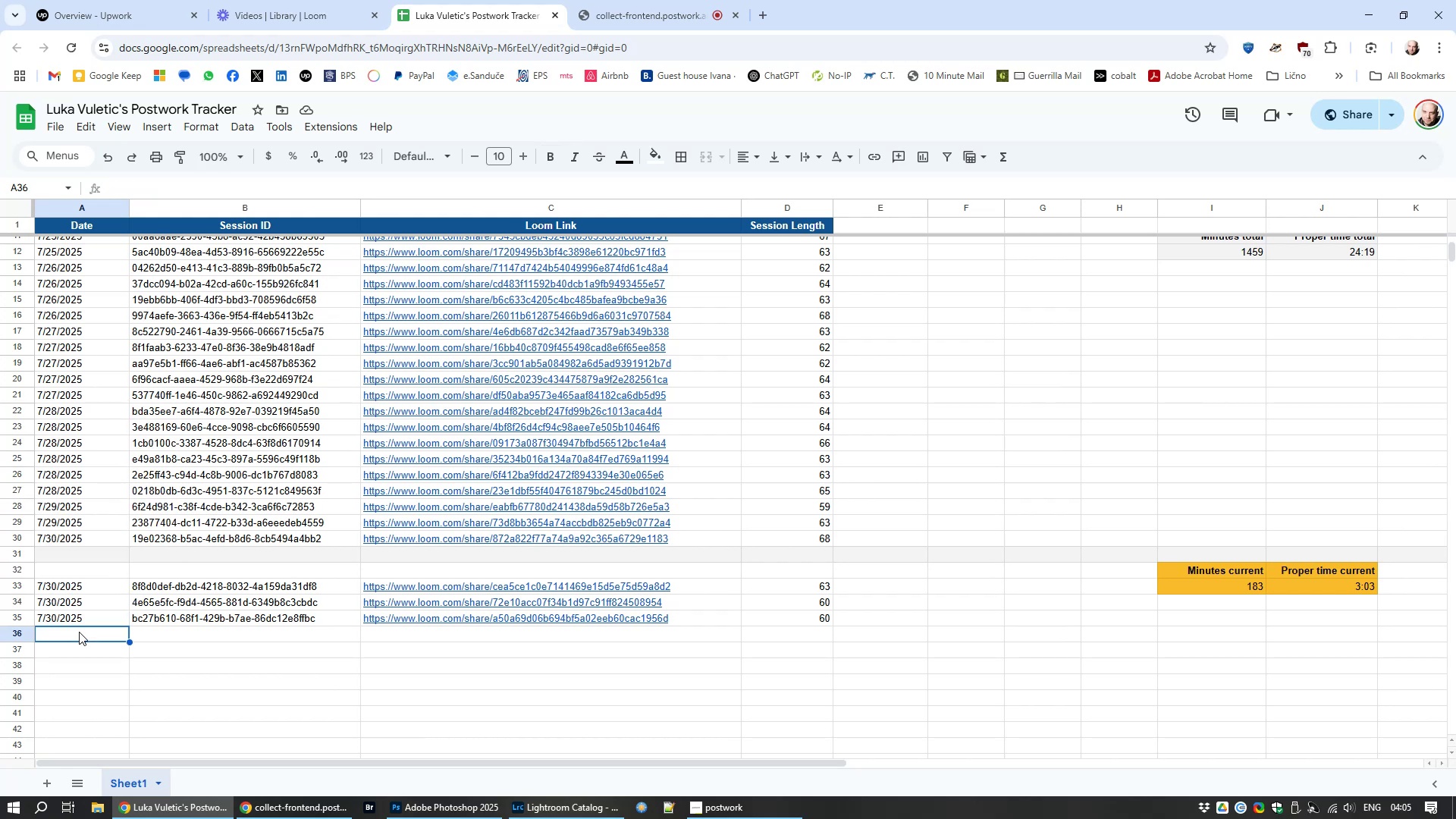 
key(Control+V)
 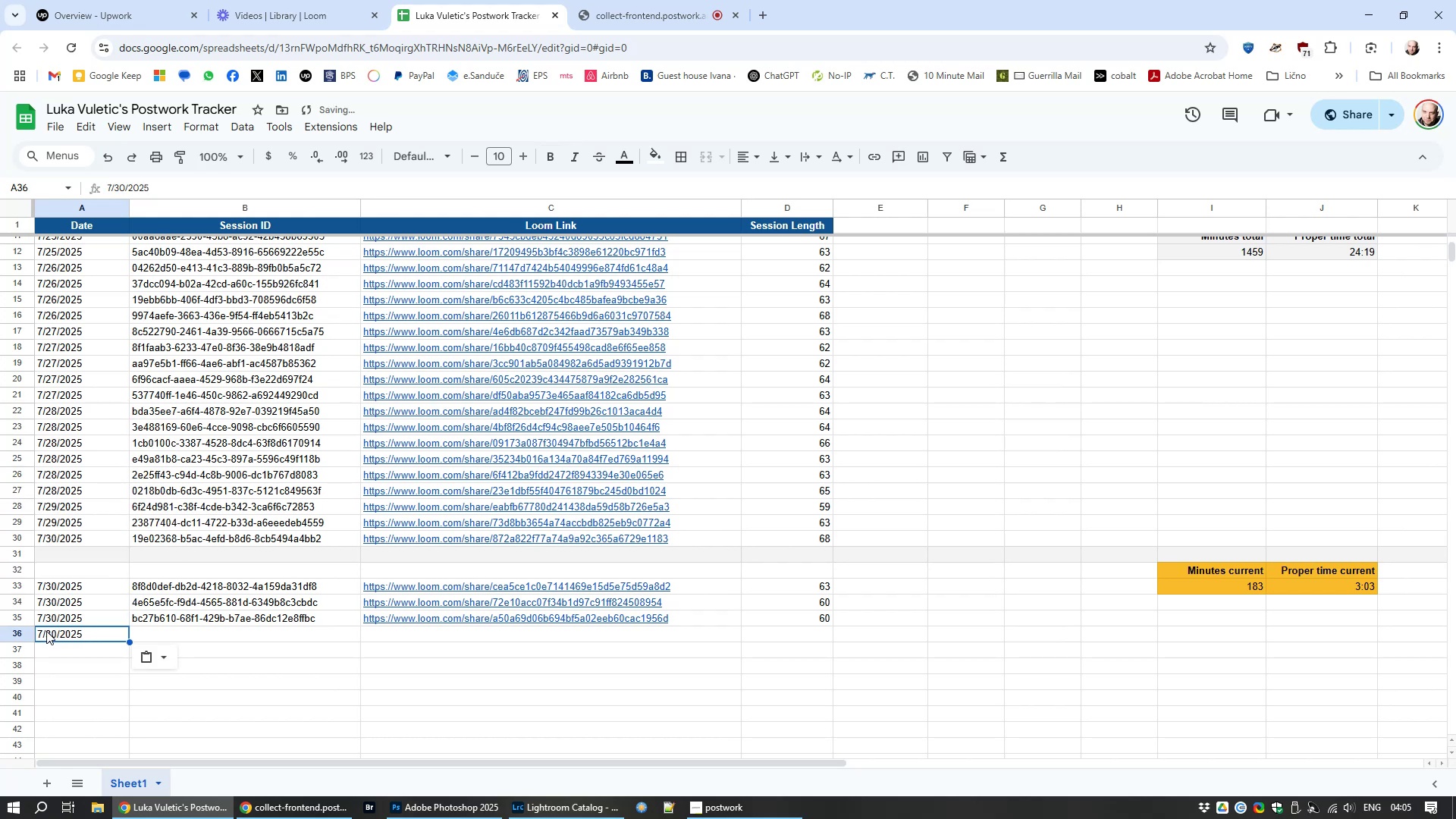 
left_click([45, 632])
 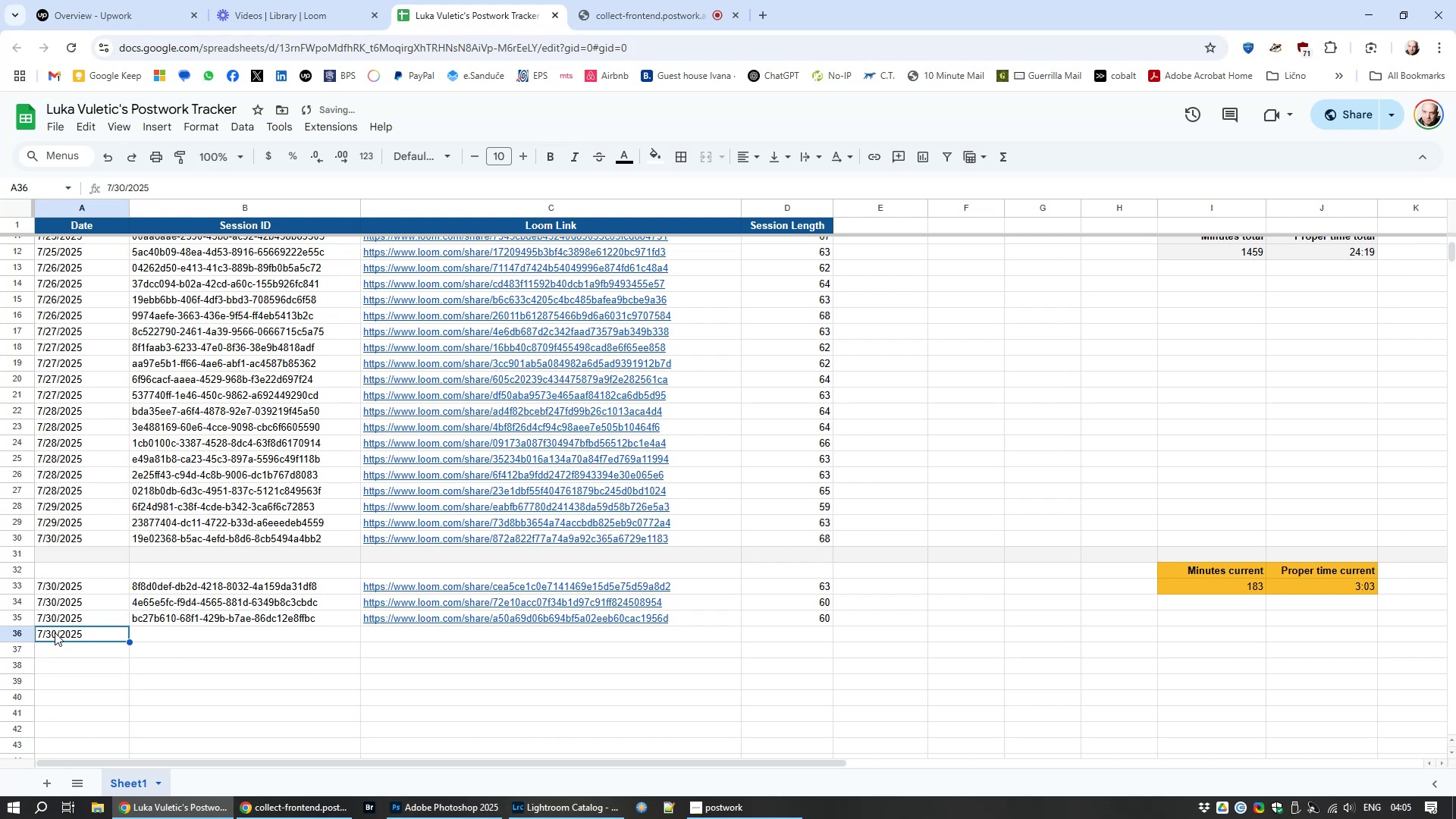 
left_click([55, 632])
 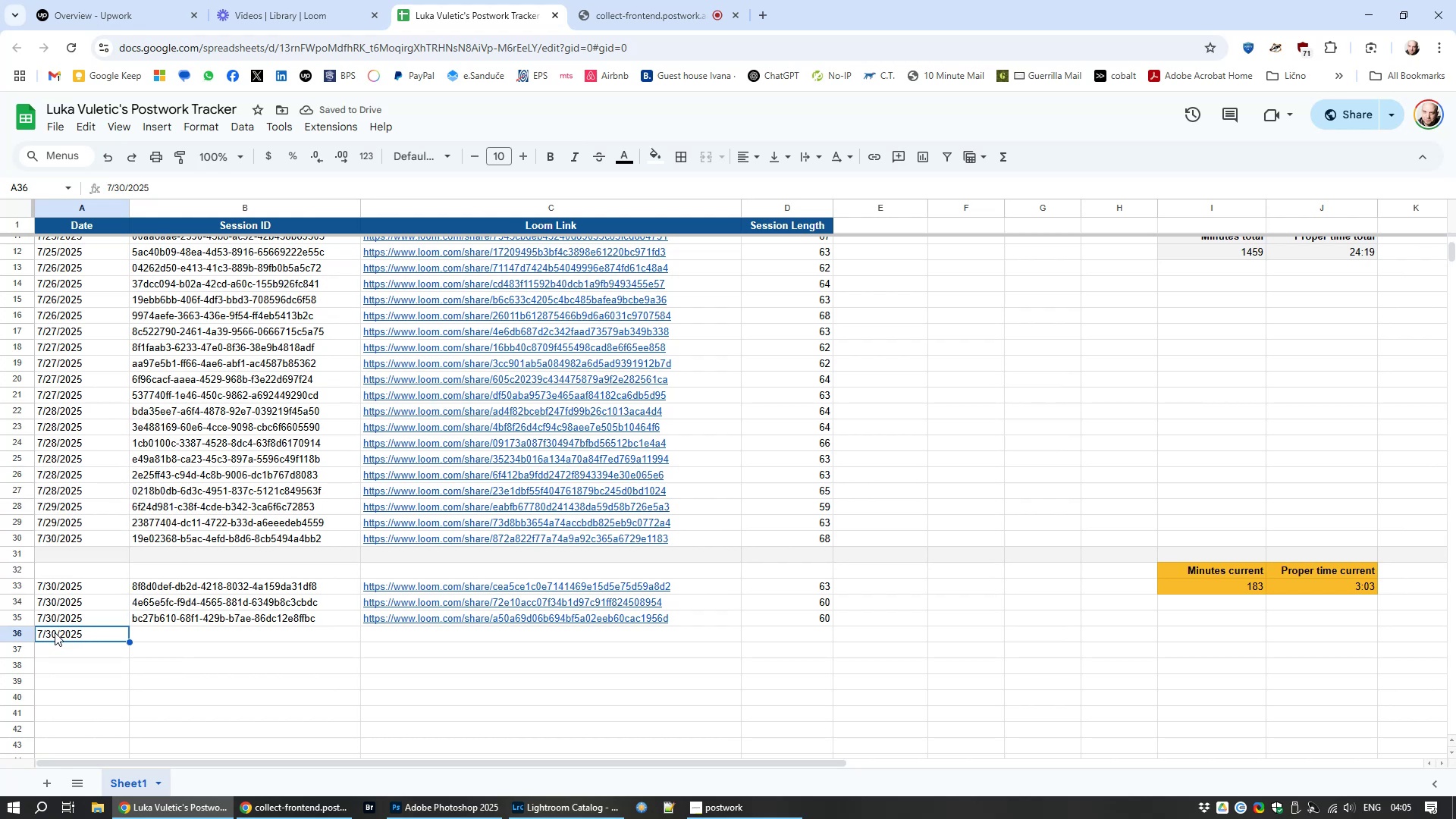 
left_click([55, 632])
 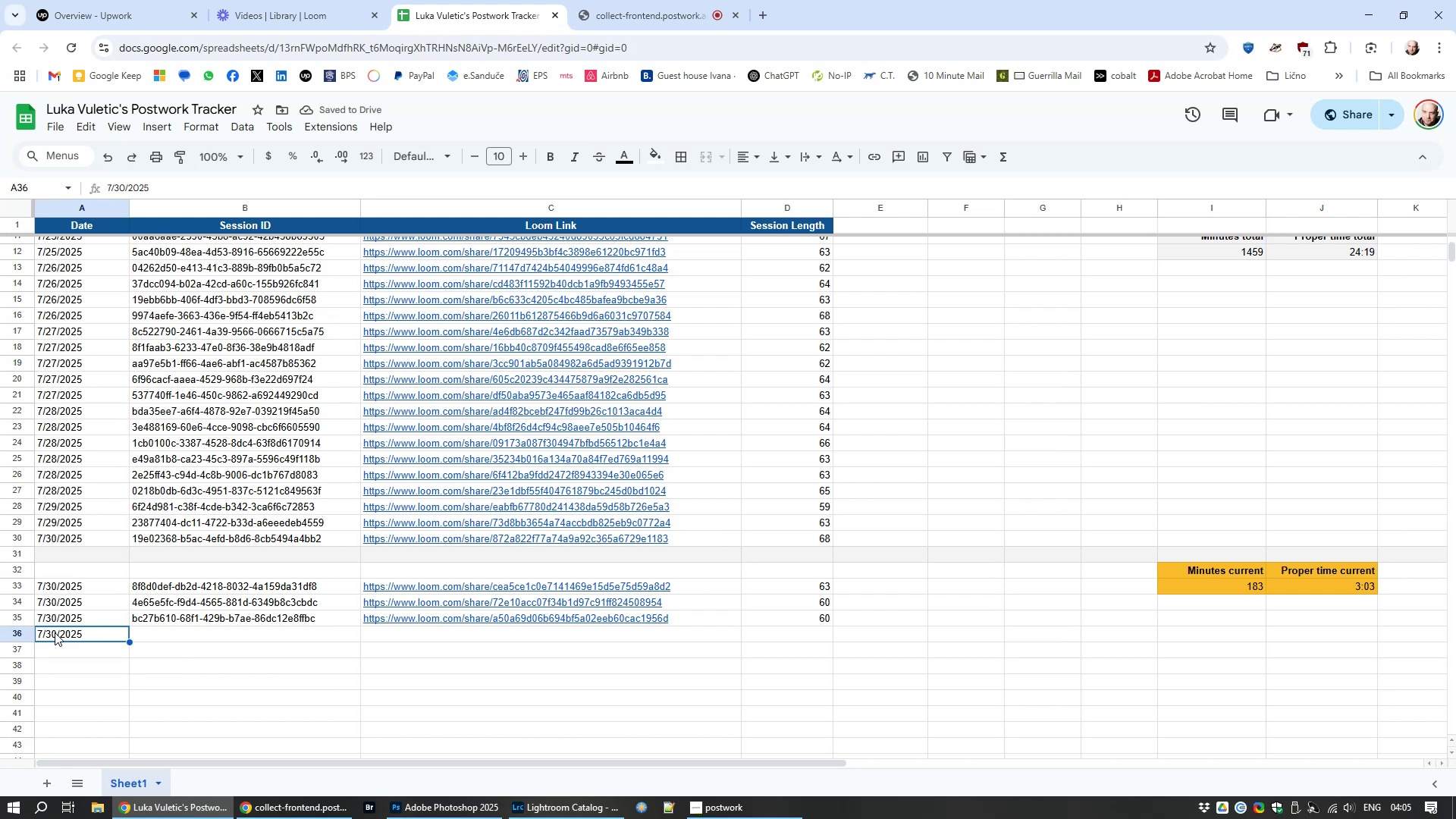 
left_click([55, 632])
 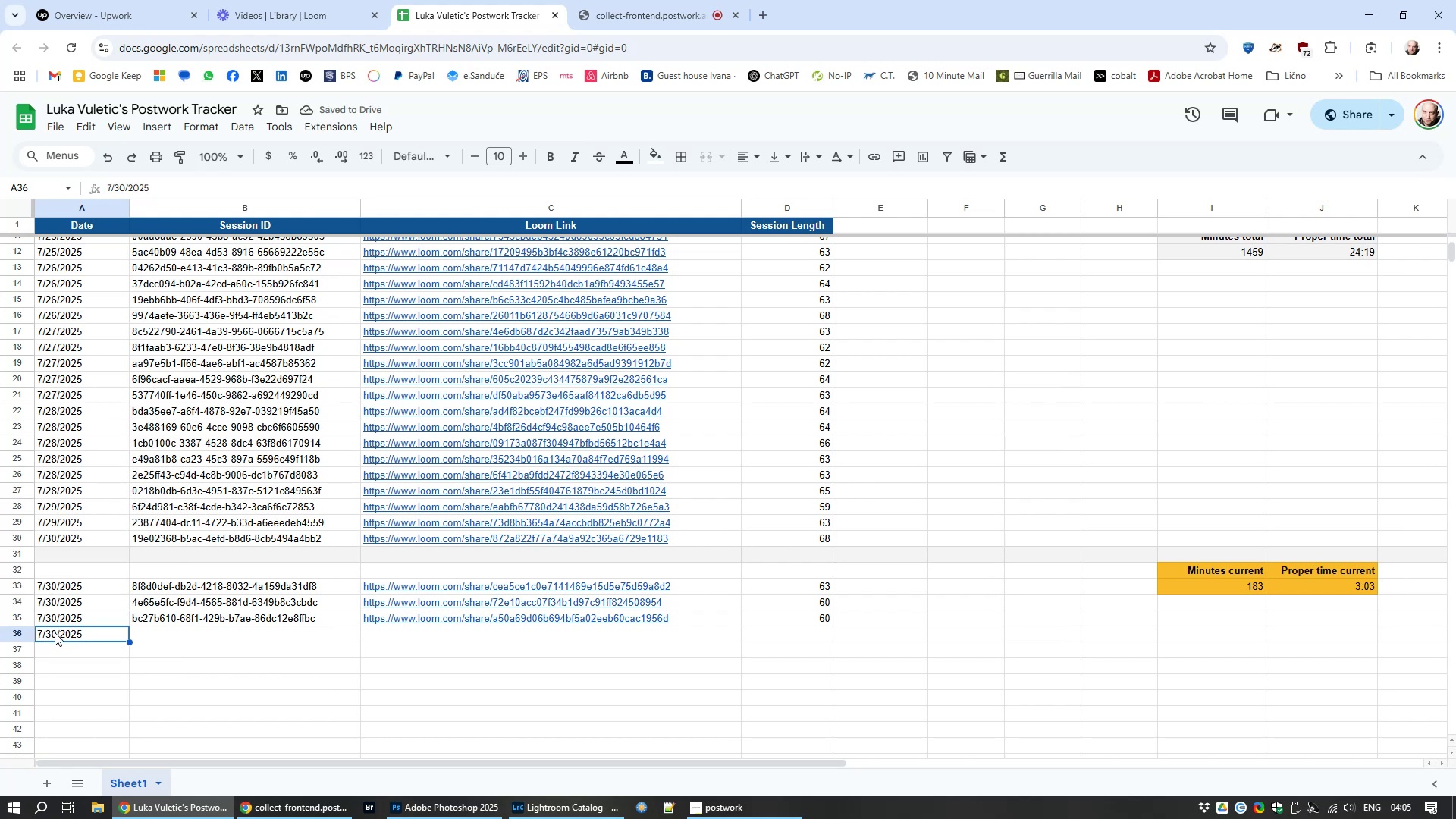 
double_click([55, 632])
 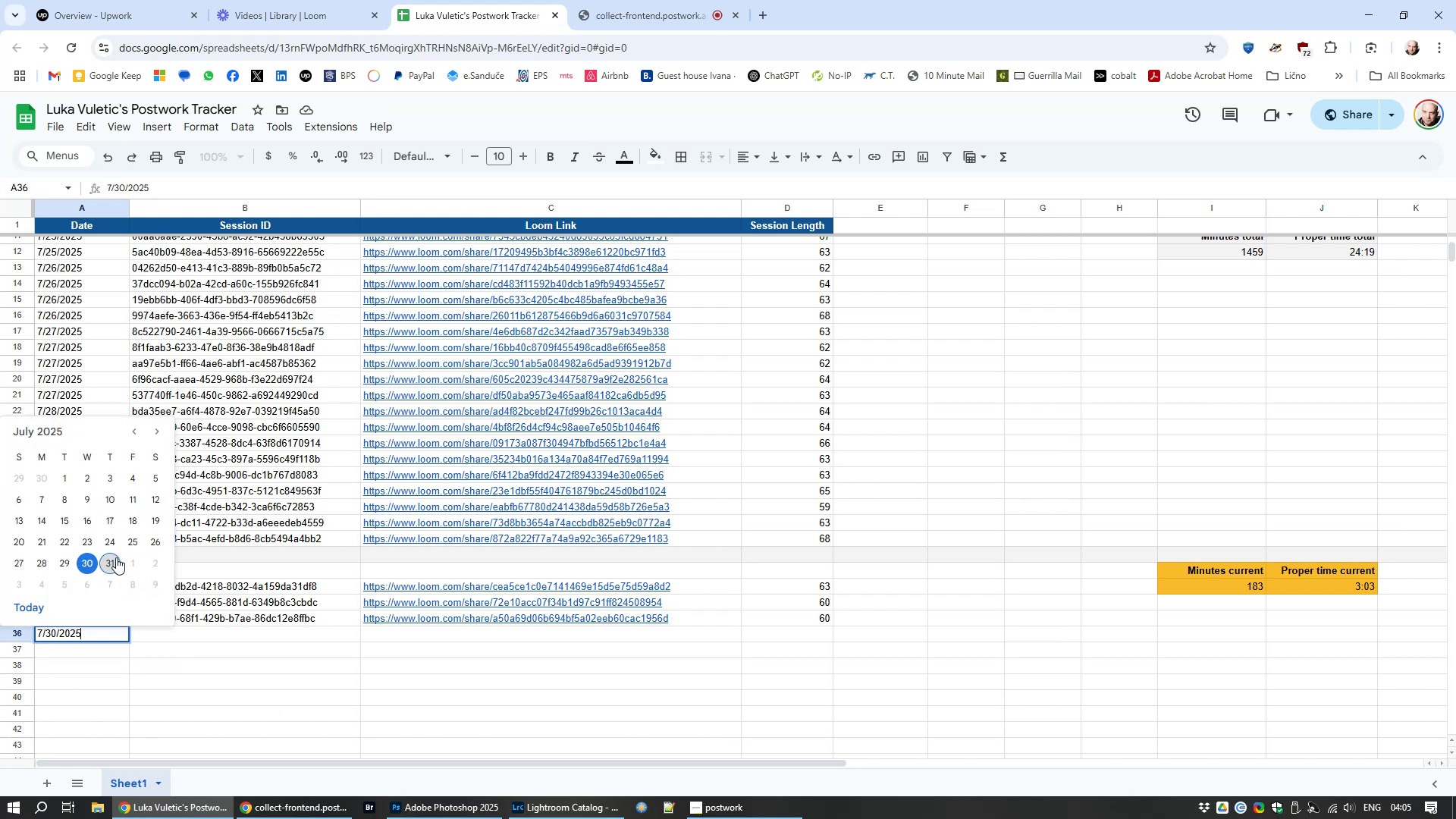 
left_click([115, 559])
 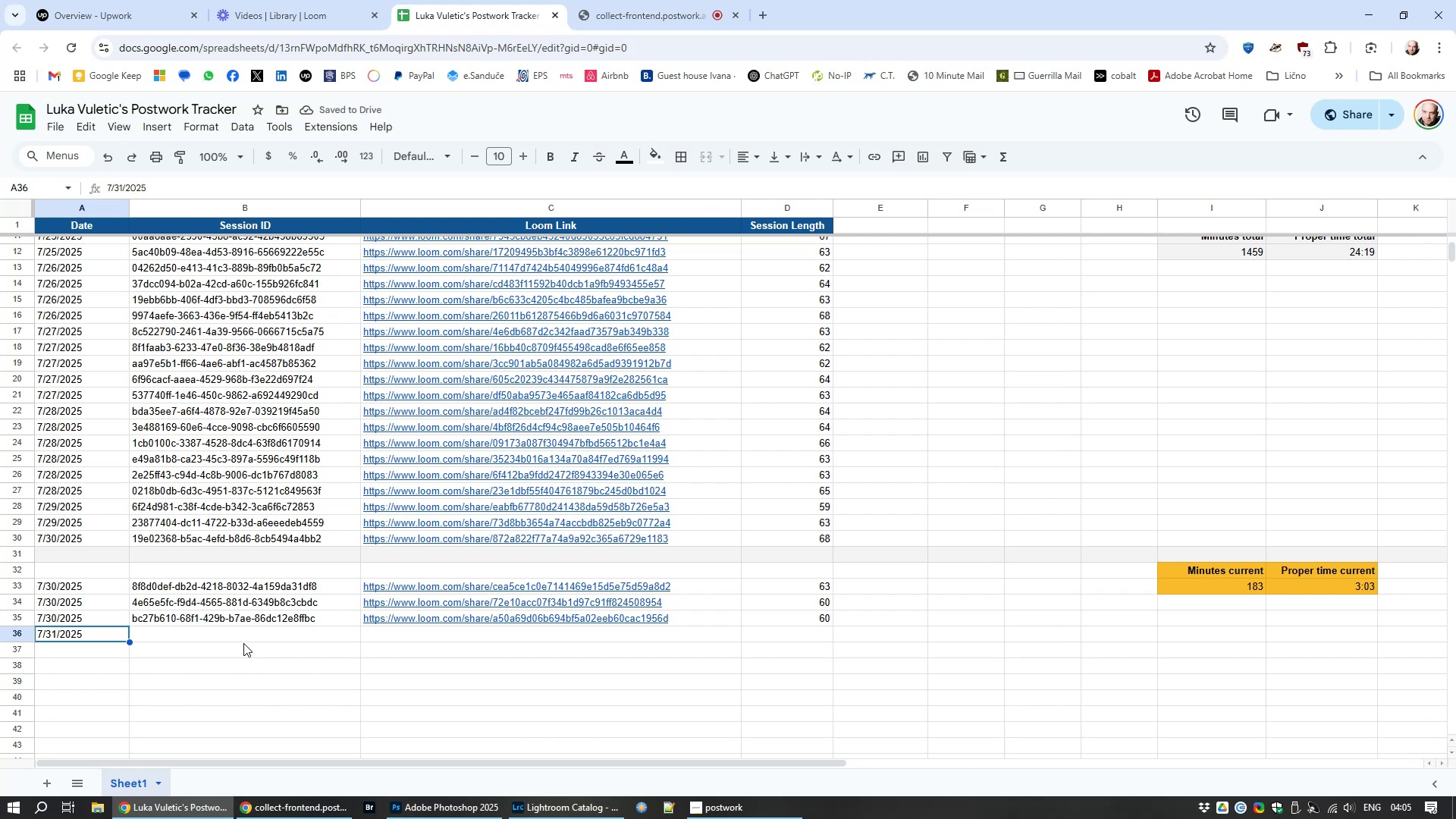 
left_click([236, 632])
 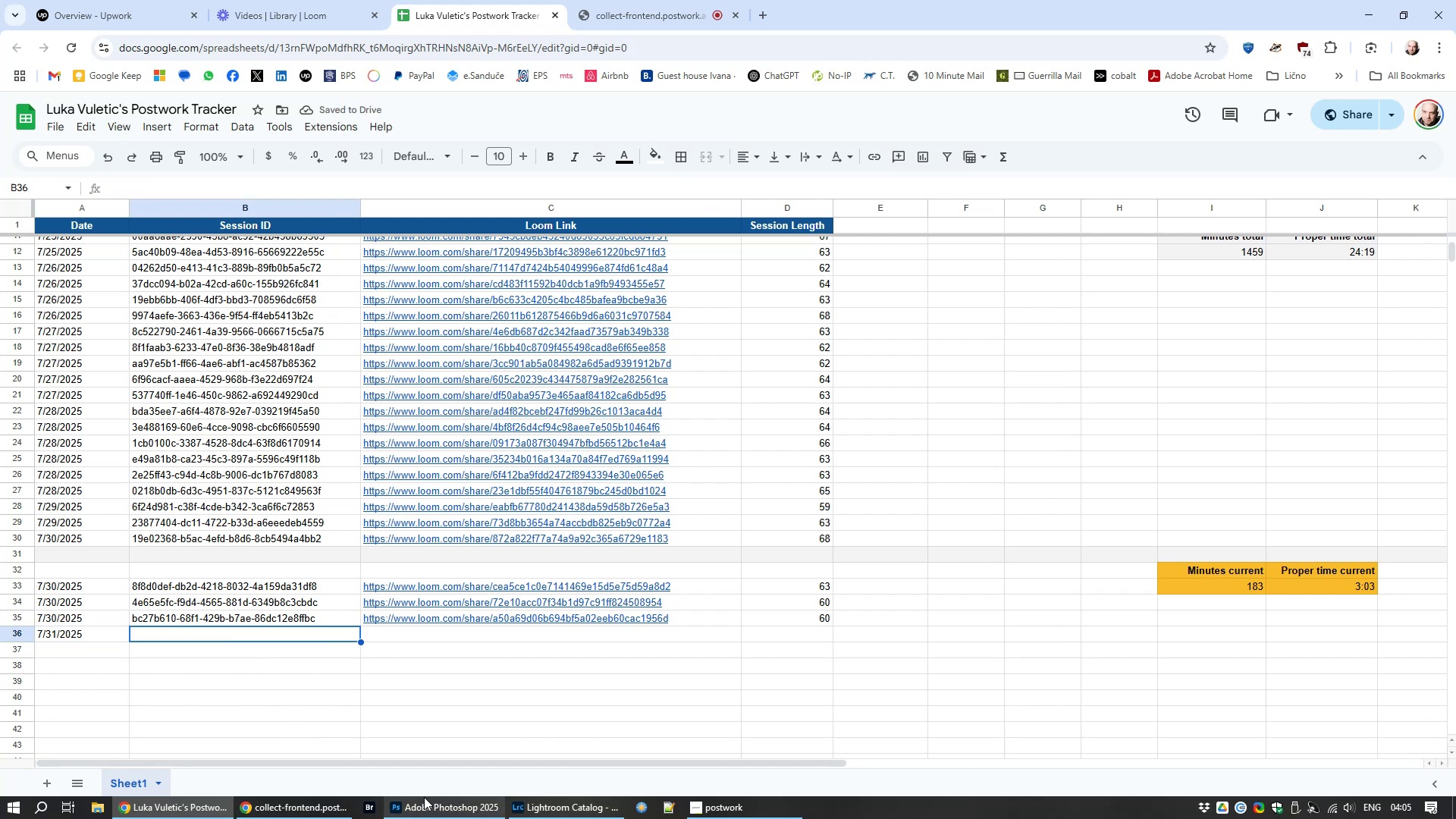 
left_click([419, 804])
 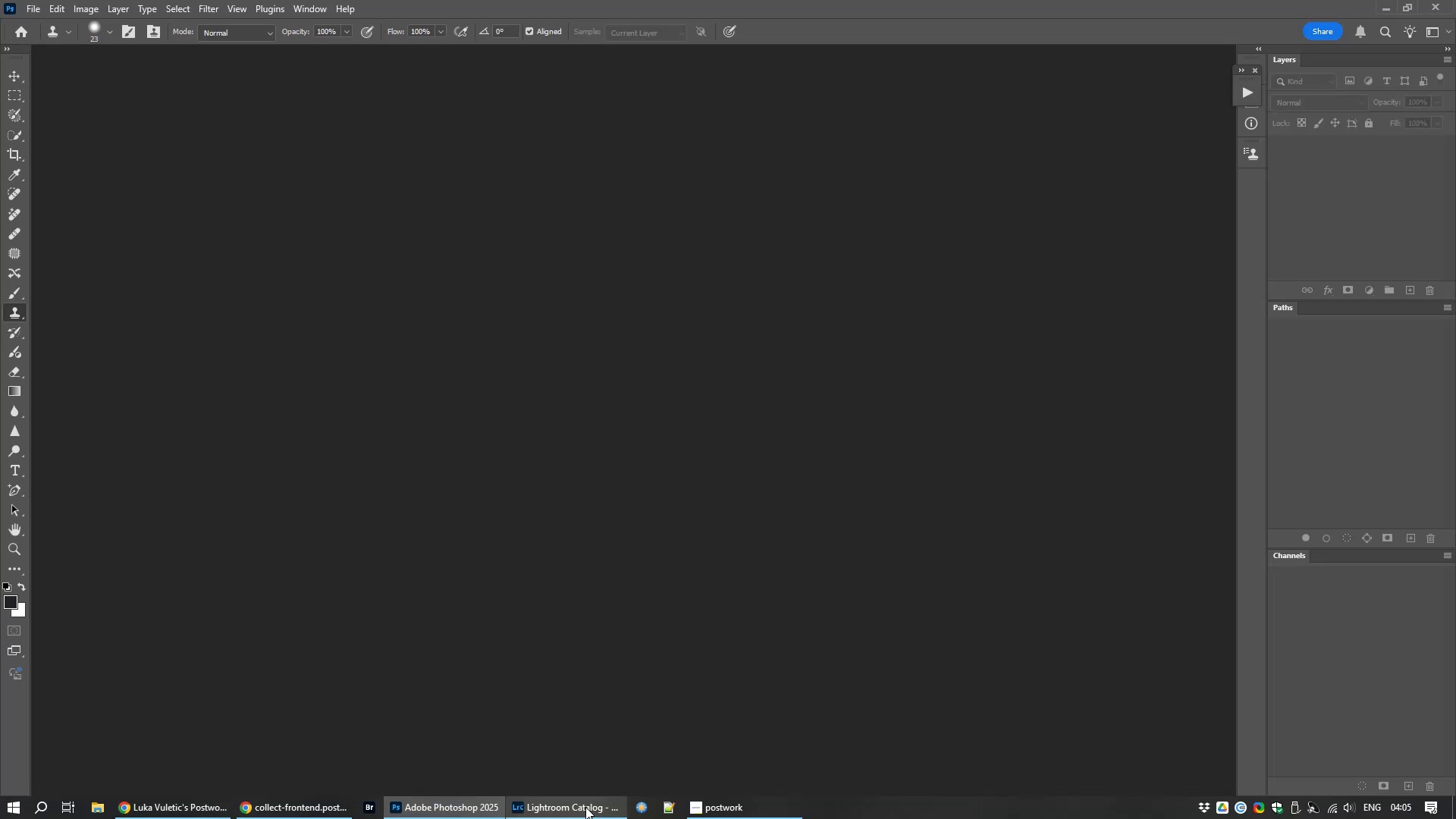 
left_click([579, 808])
 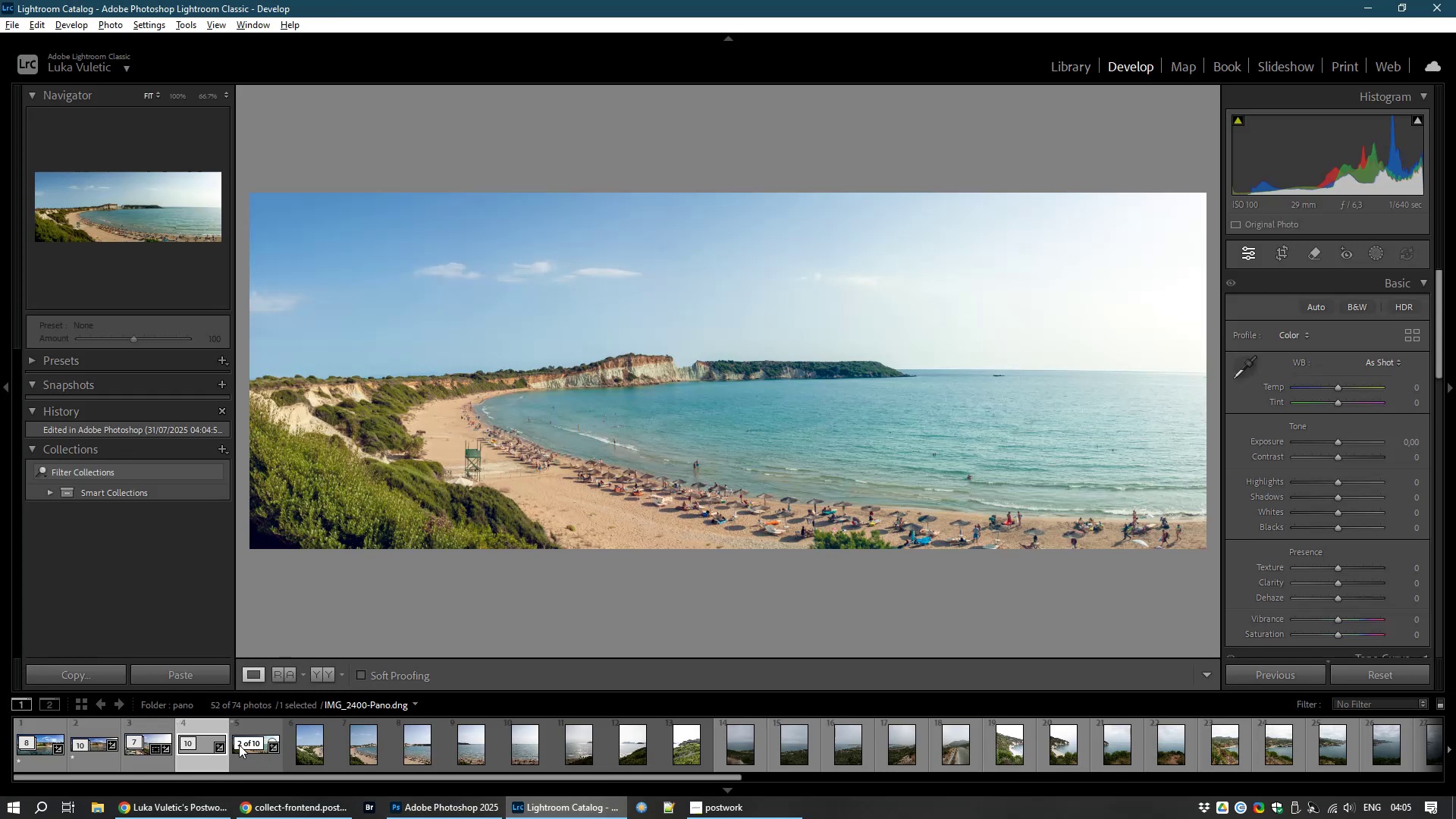 
left_click([256, 756])
 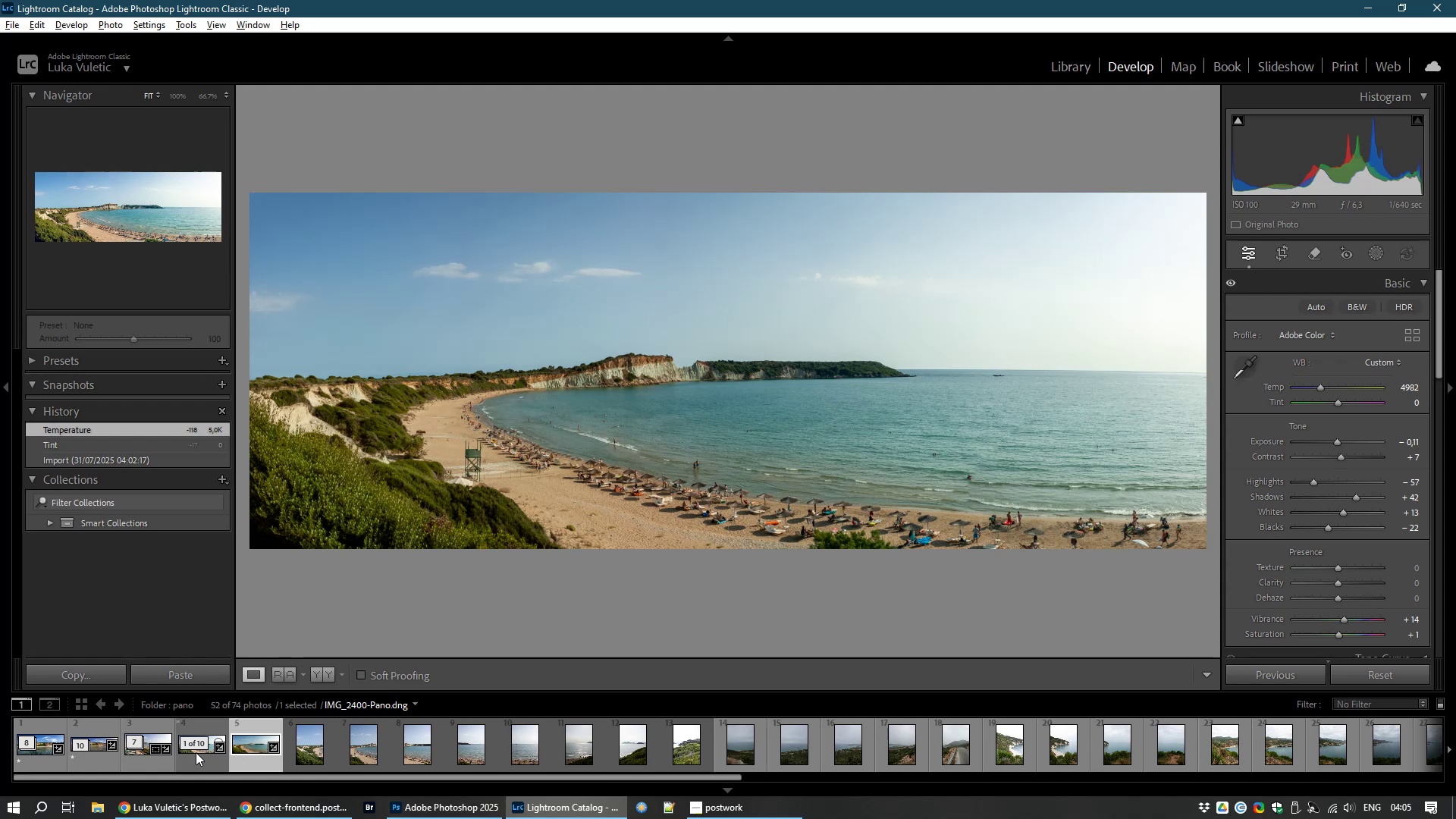 
left_click([196, 752])
 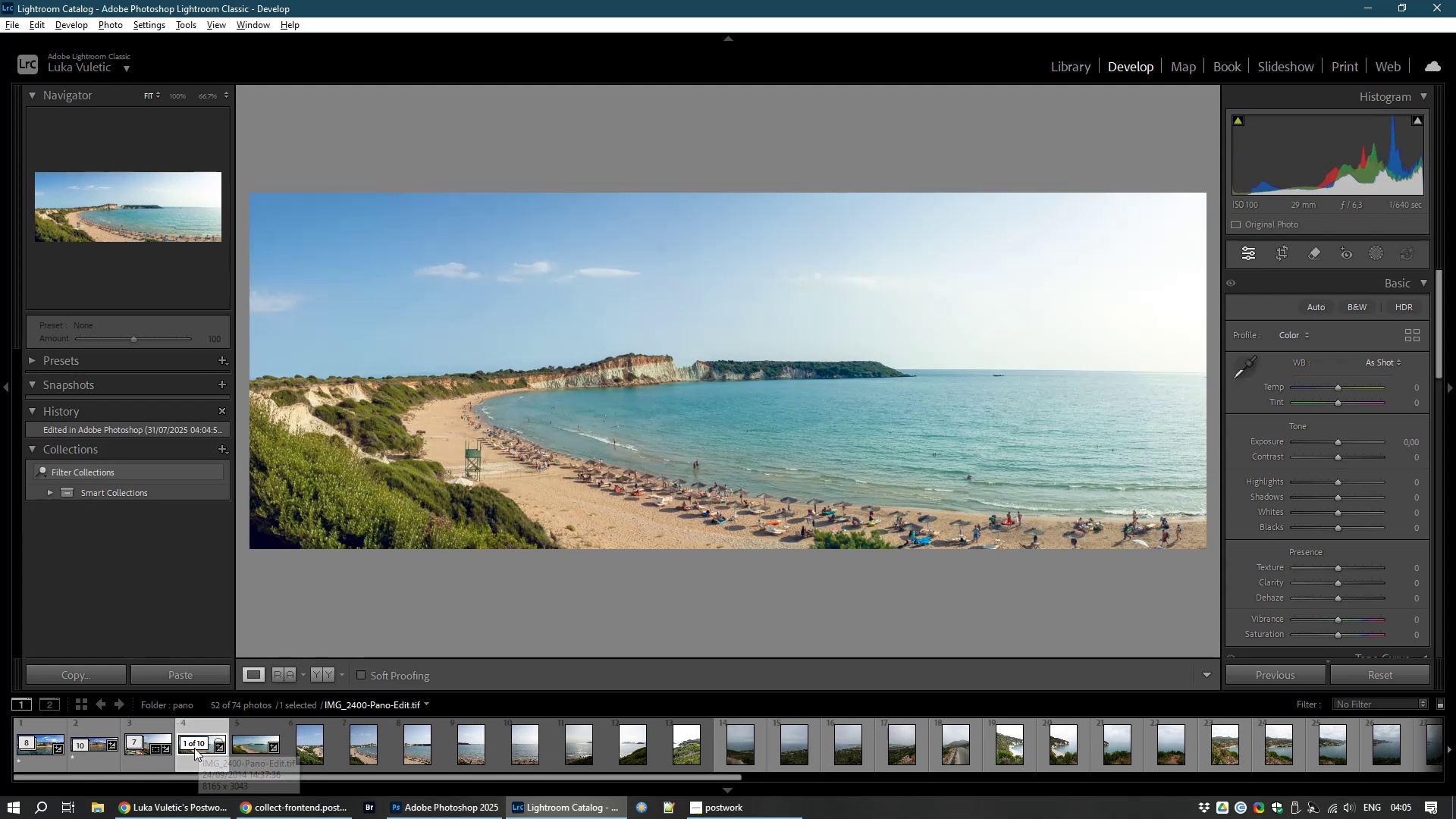 
right_click([194, 748])
 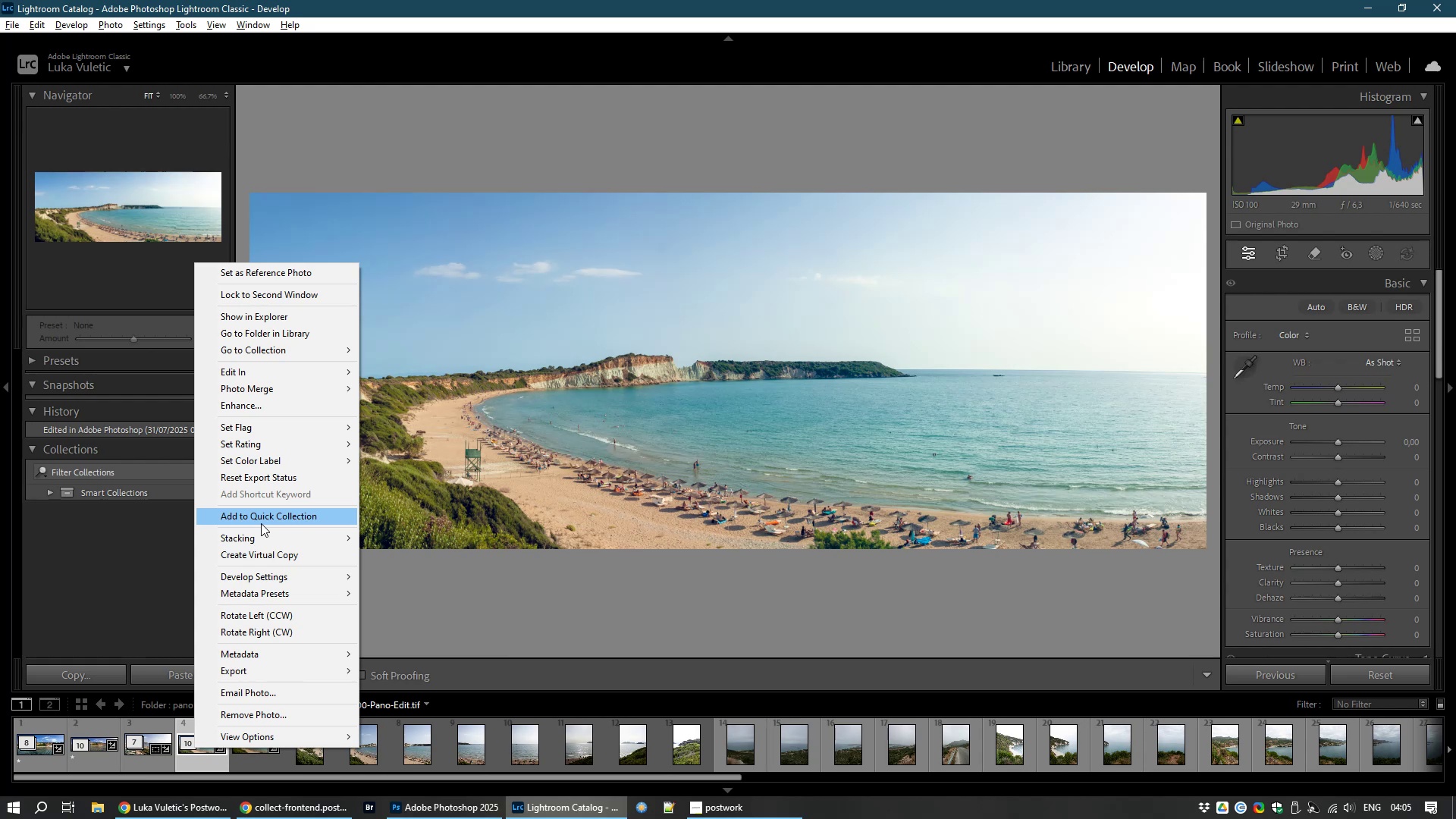 
wait(13.46)
 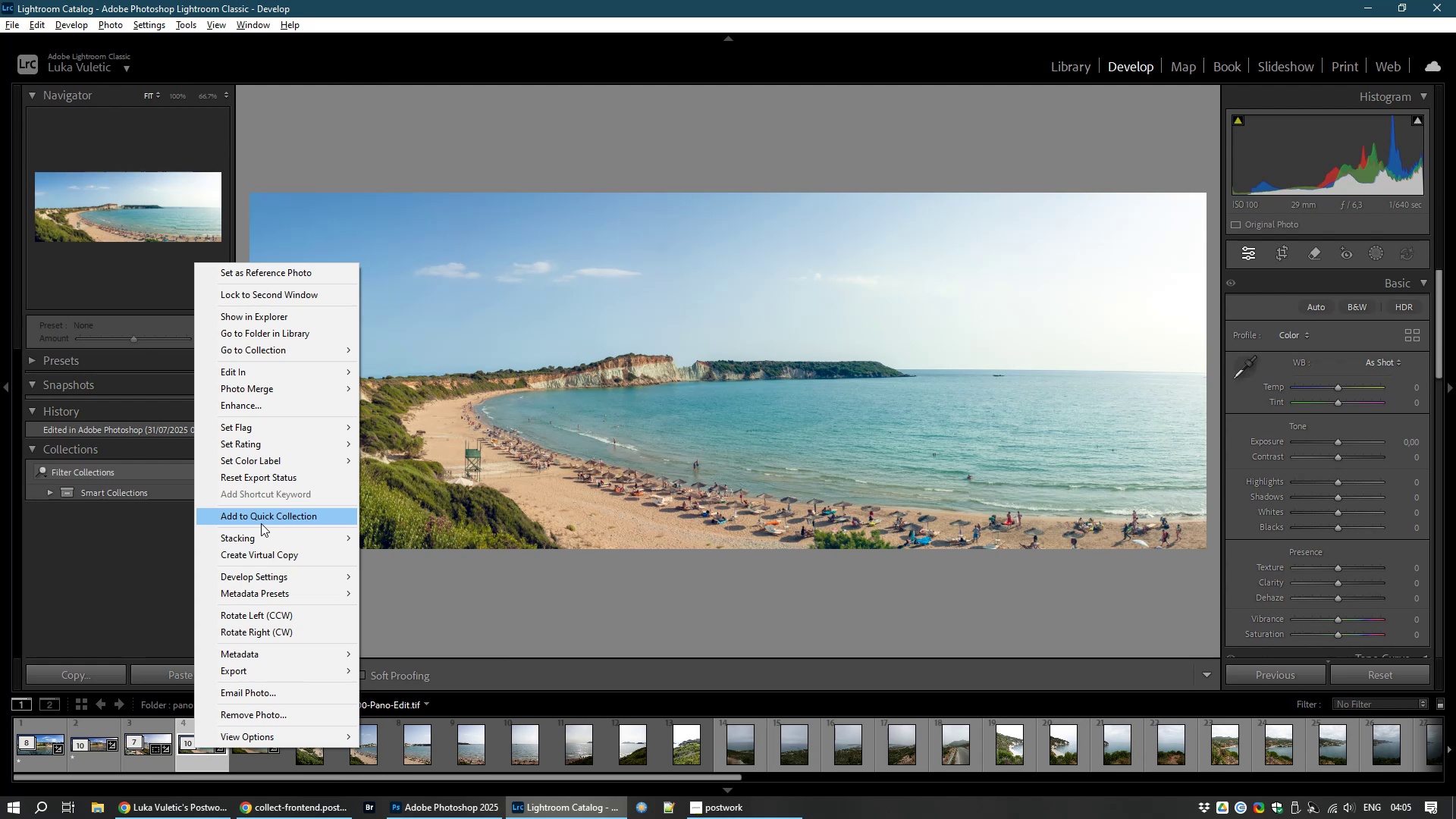 
left_click([453, 607])
 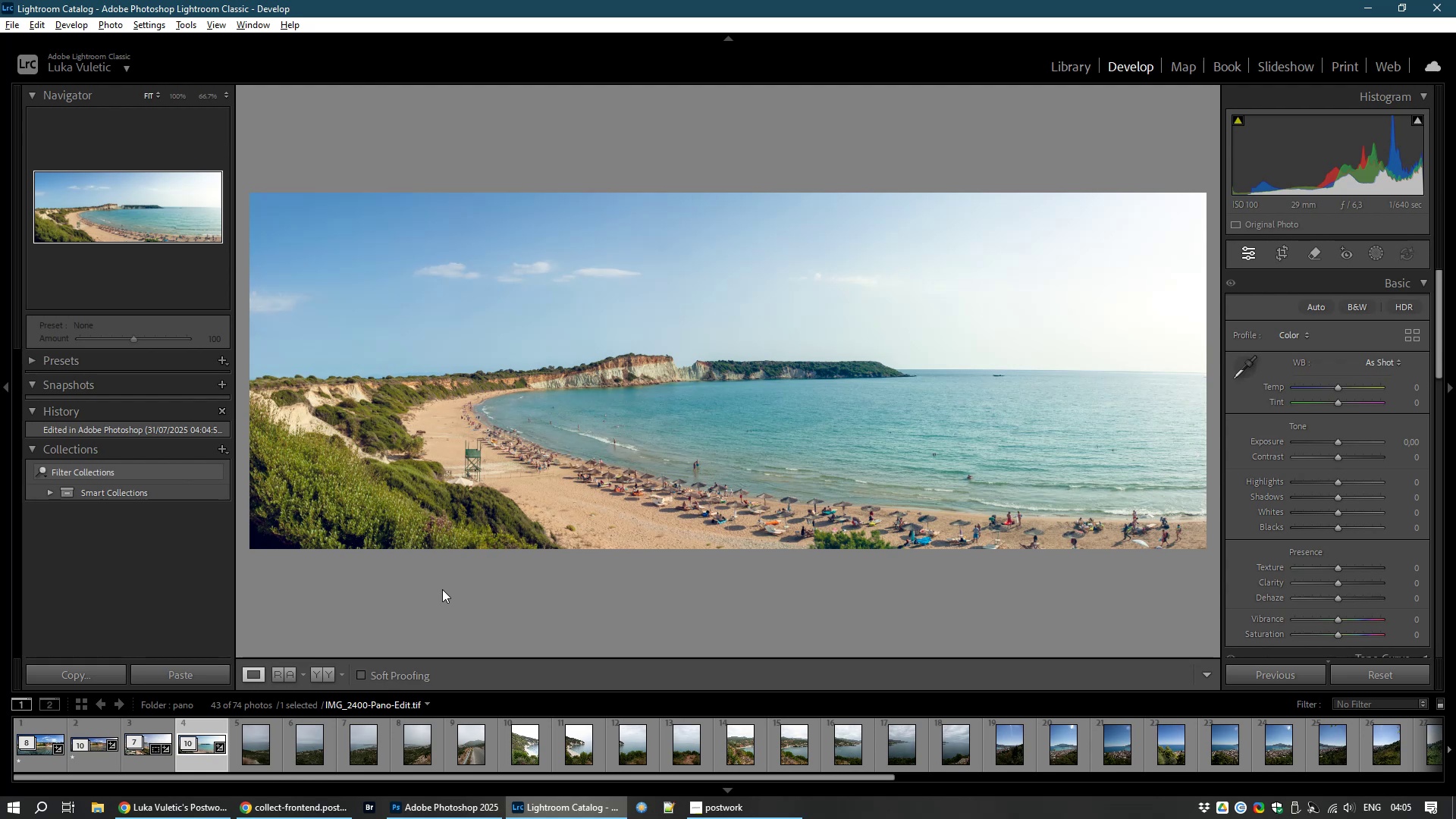 
left_click([247, 745])
 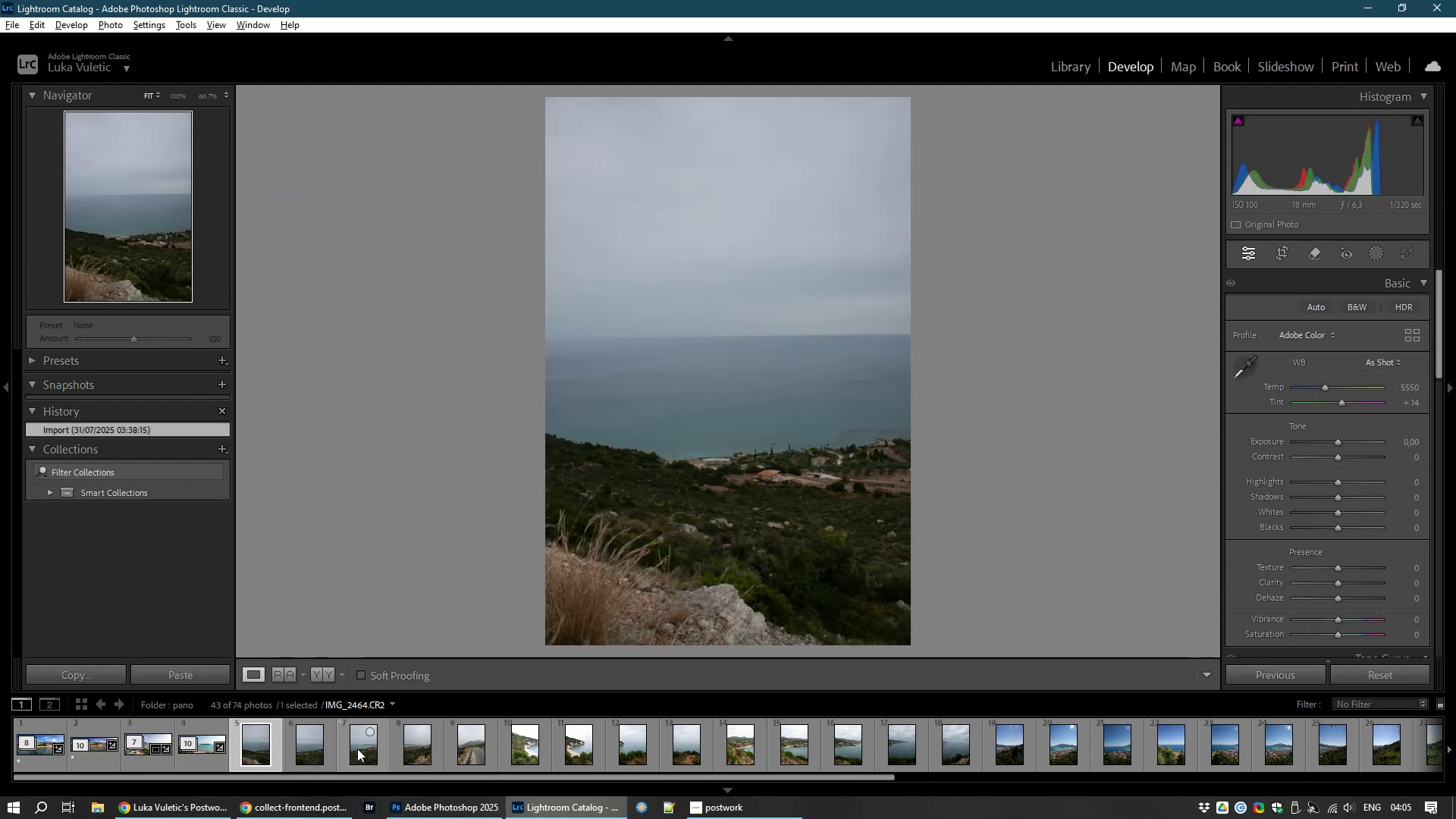 
hold_key(key=ShiftLeft, duration=1.53)
 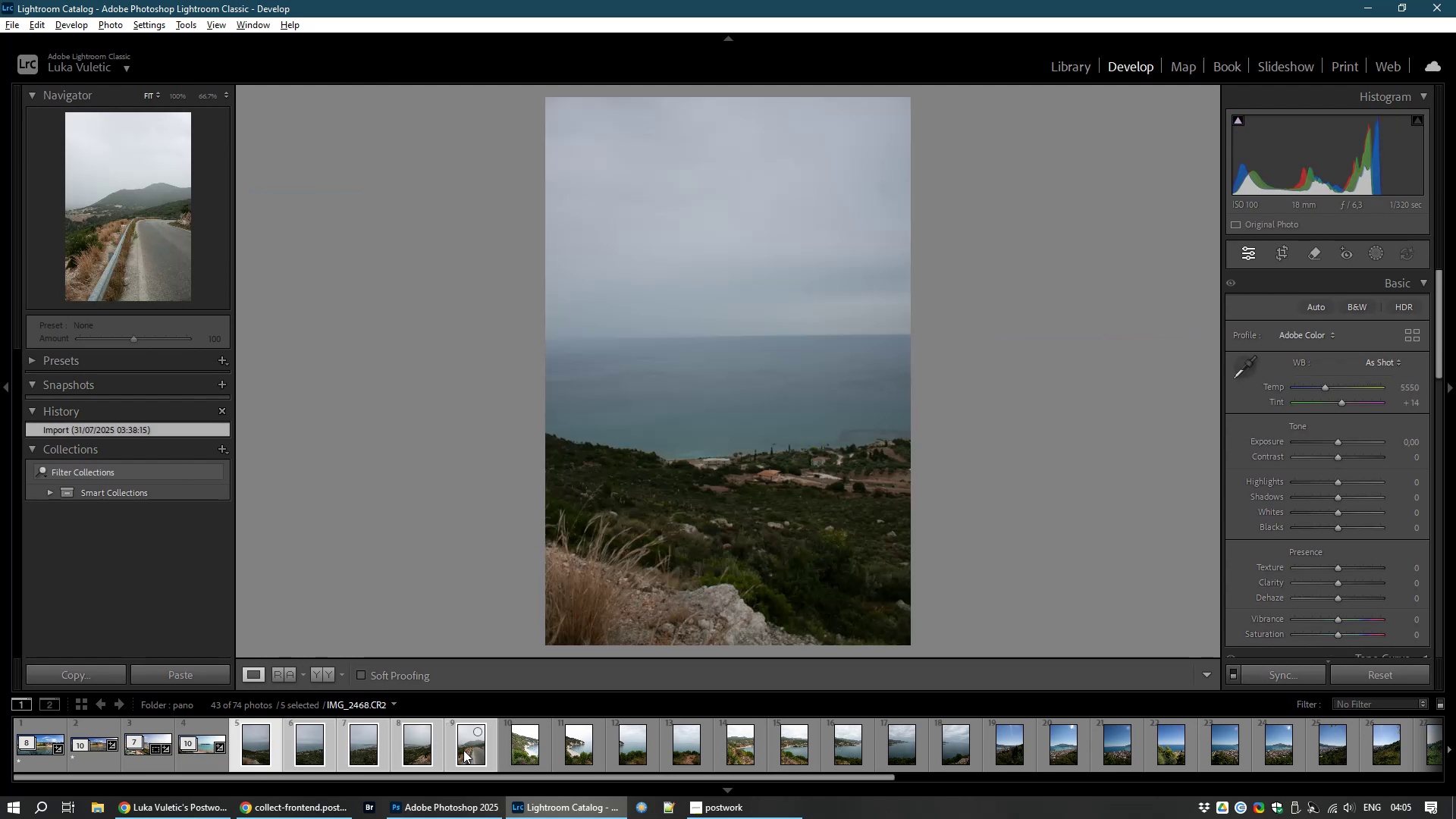 
hold_key(key=ShiftLeft, duration=0.4)
left_click([468, 750])
 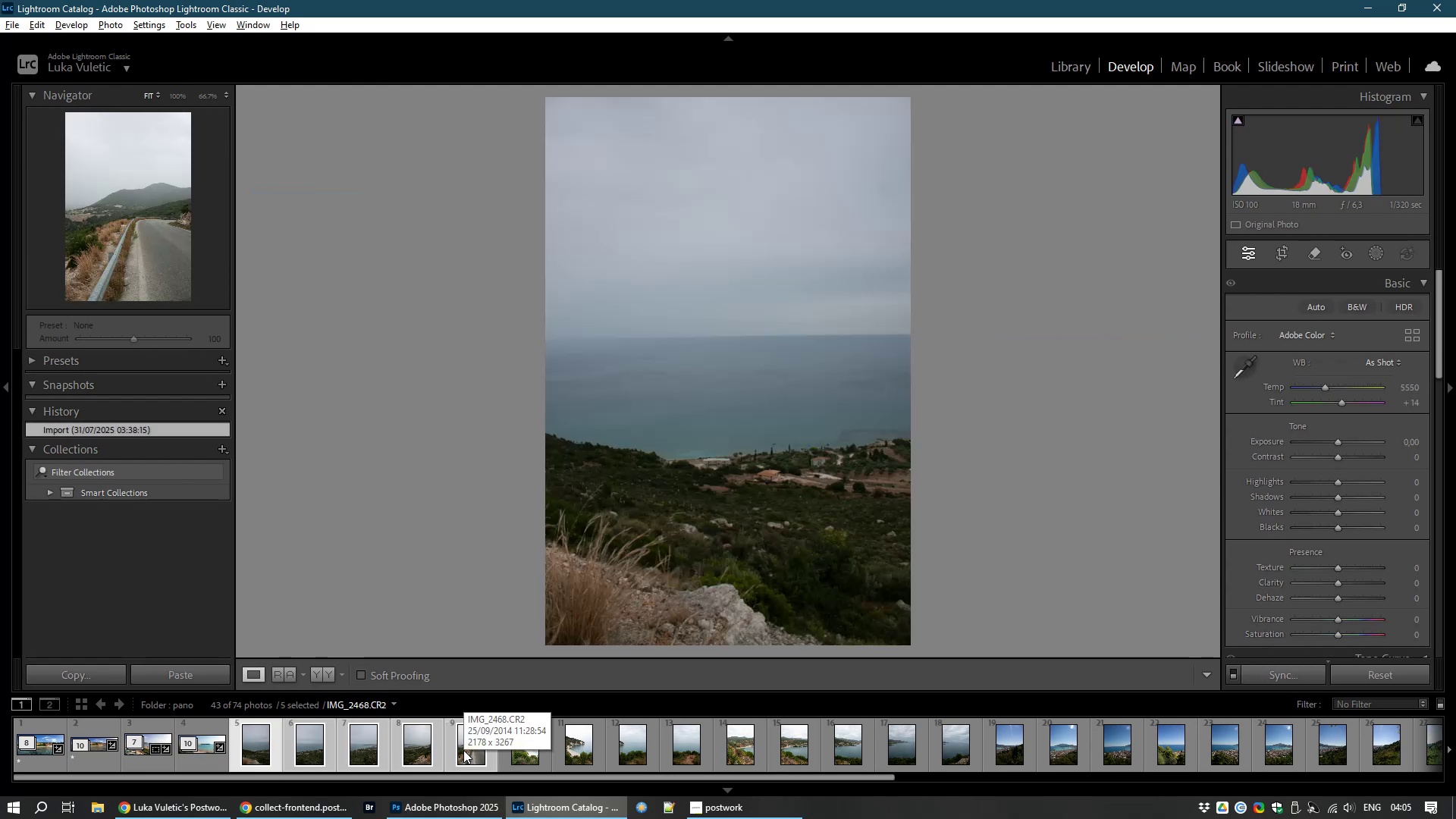 
key(Control+M)
 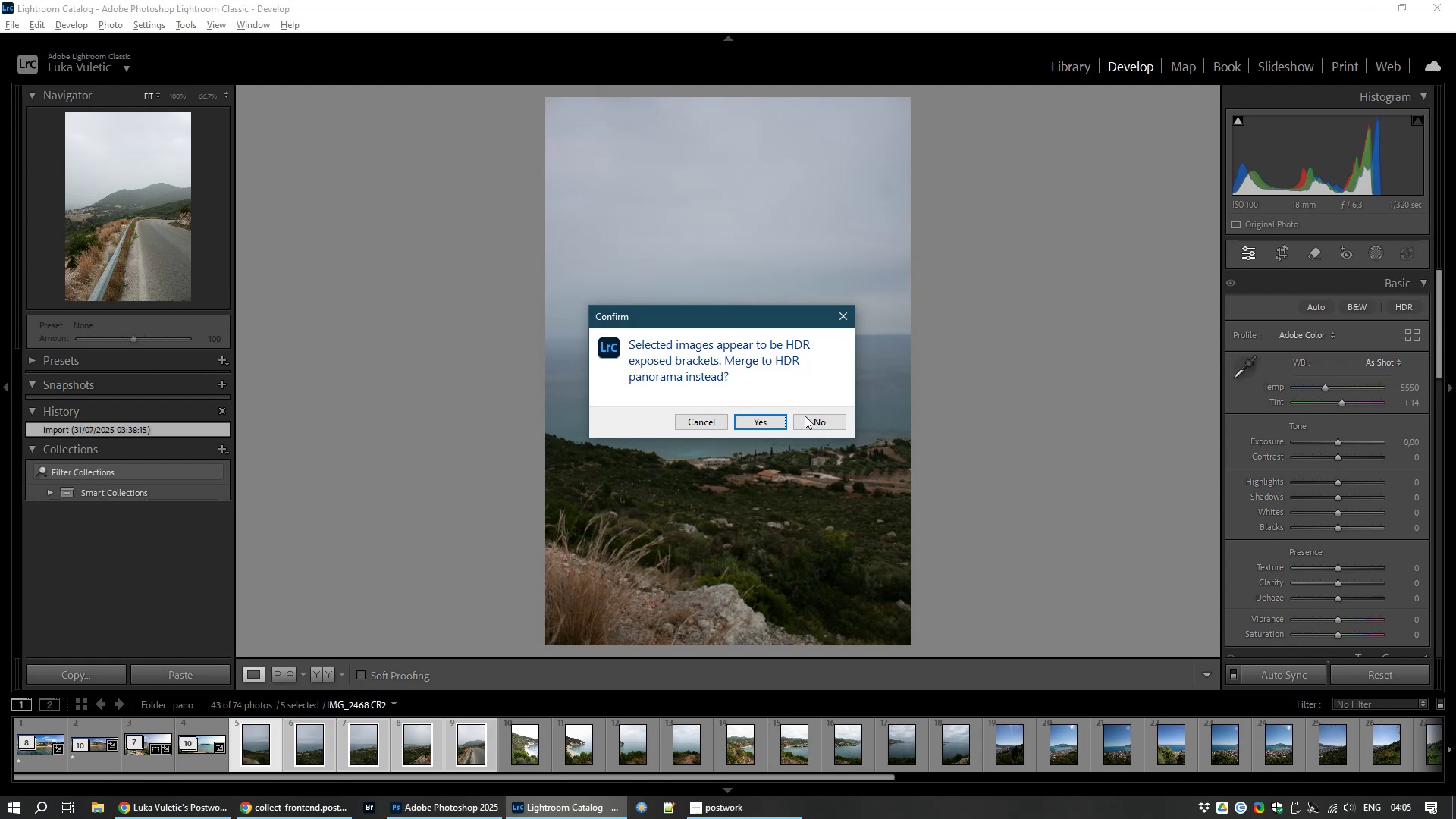 
wait(5.3)
 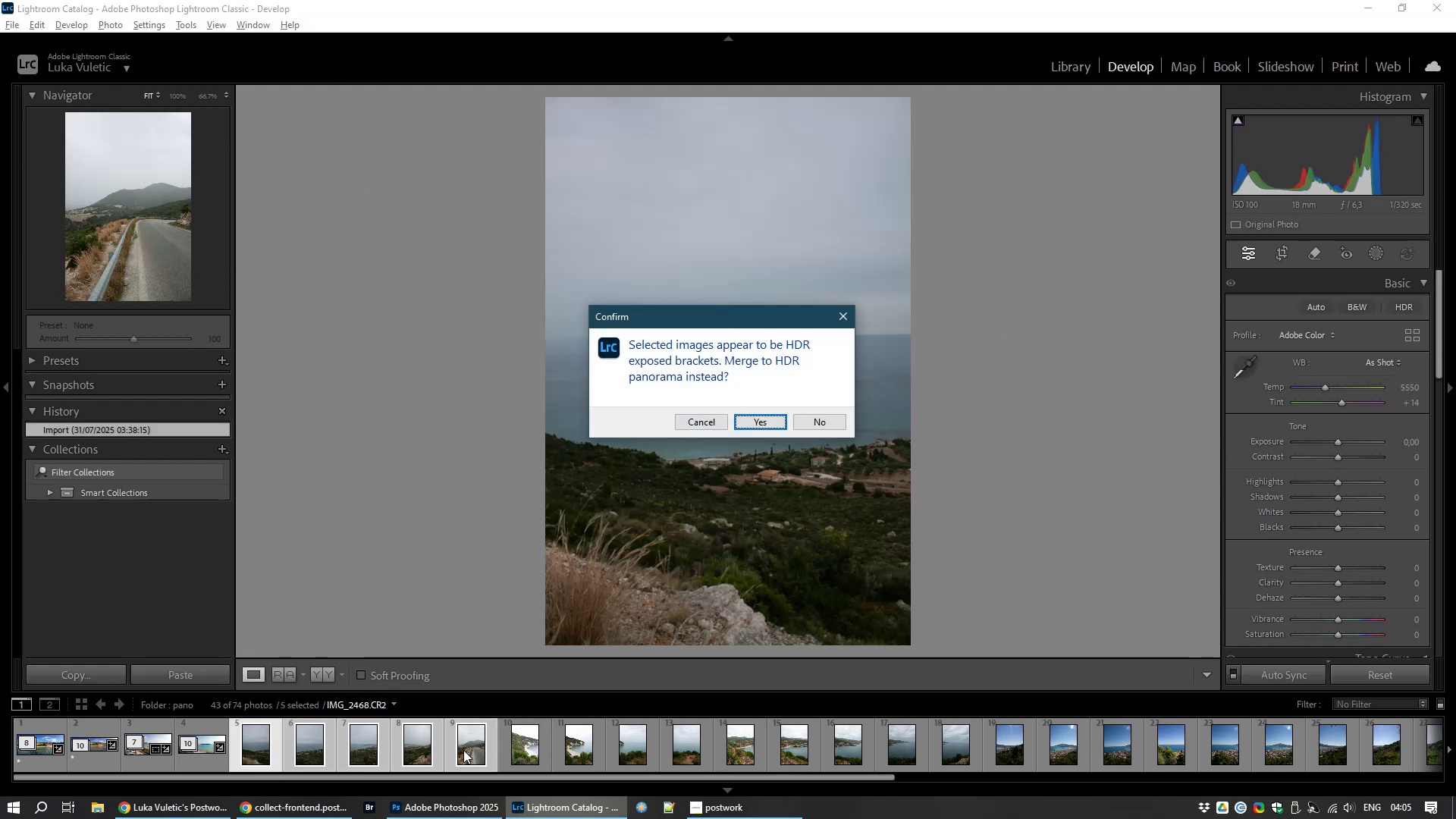 
left_click([833, 420])
 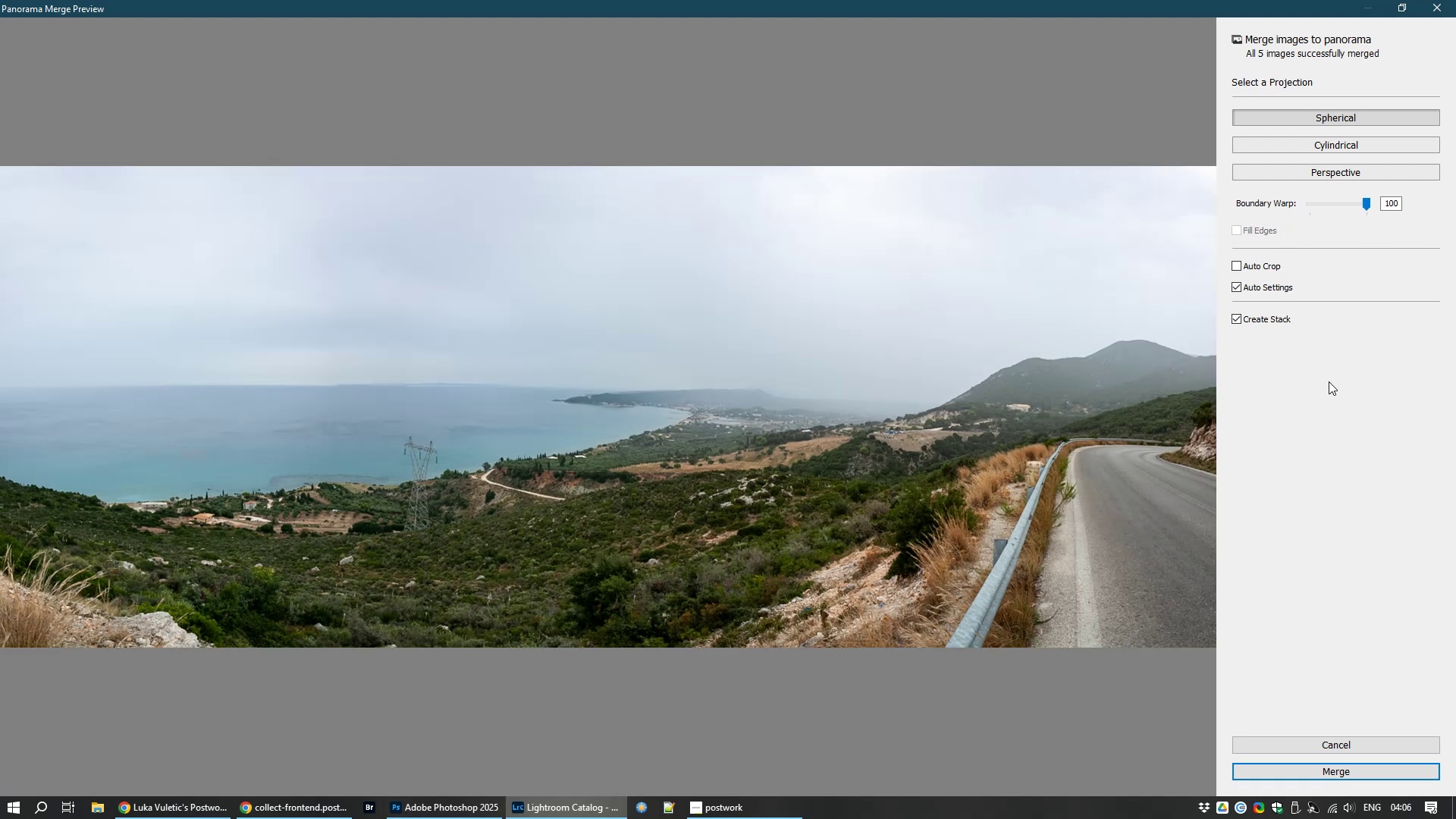 
wait(17.72)
 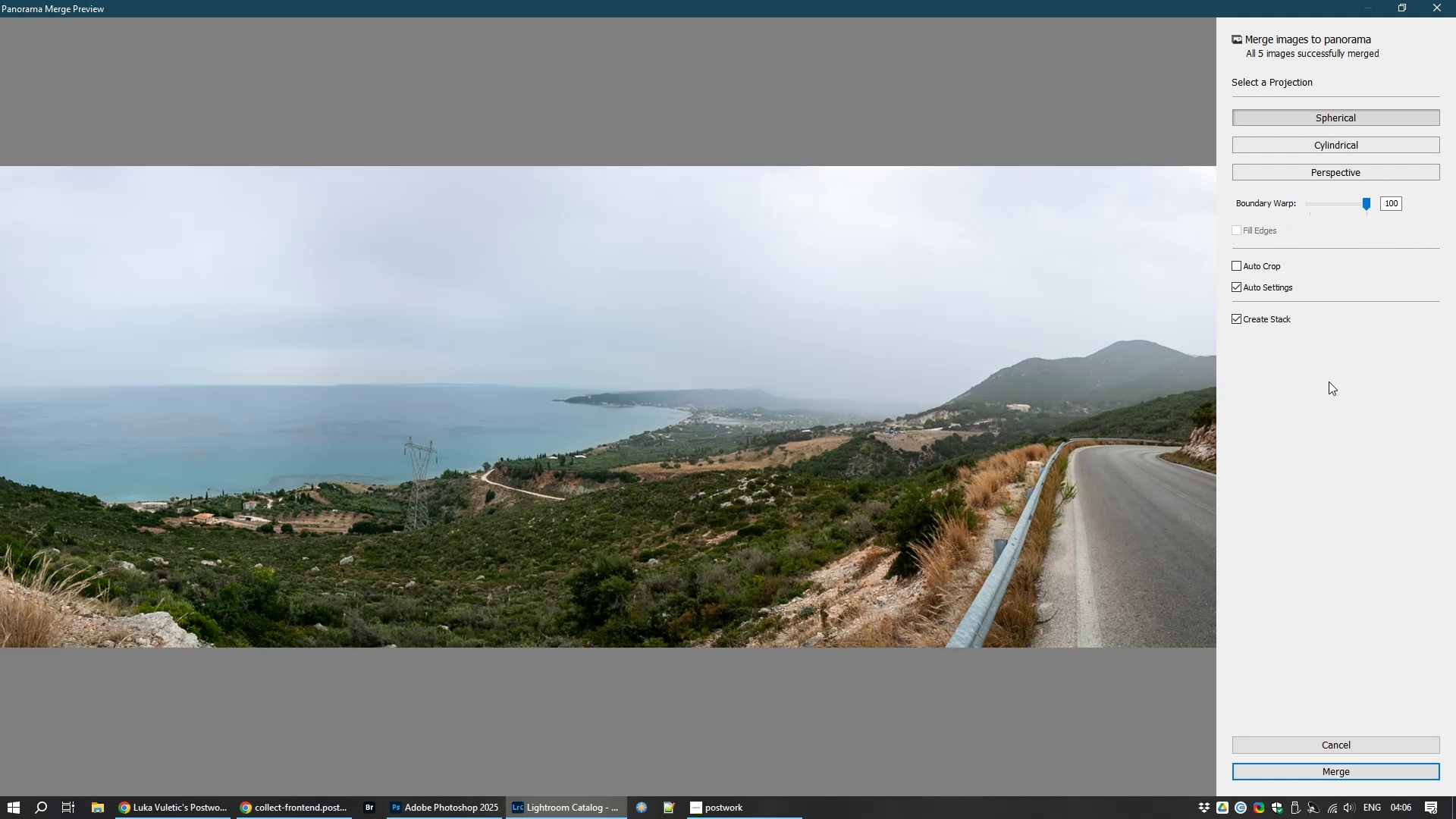 
left_click([1337, 771])
 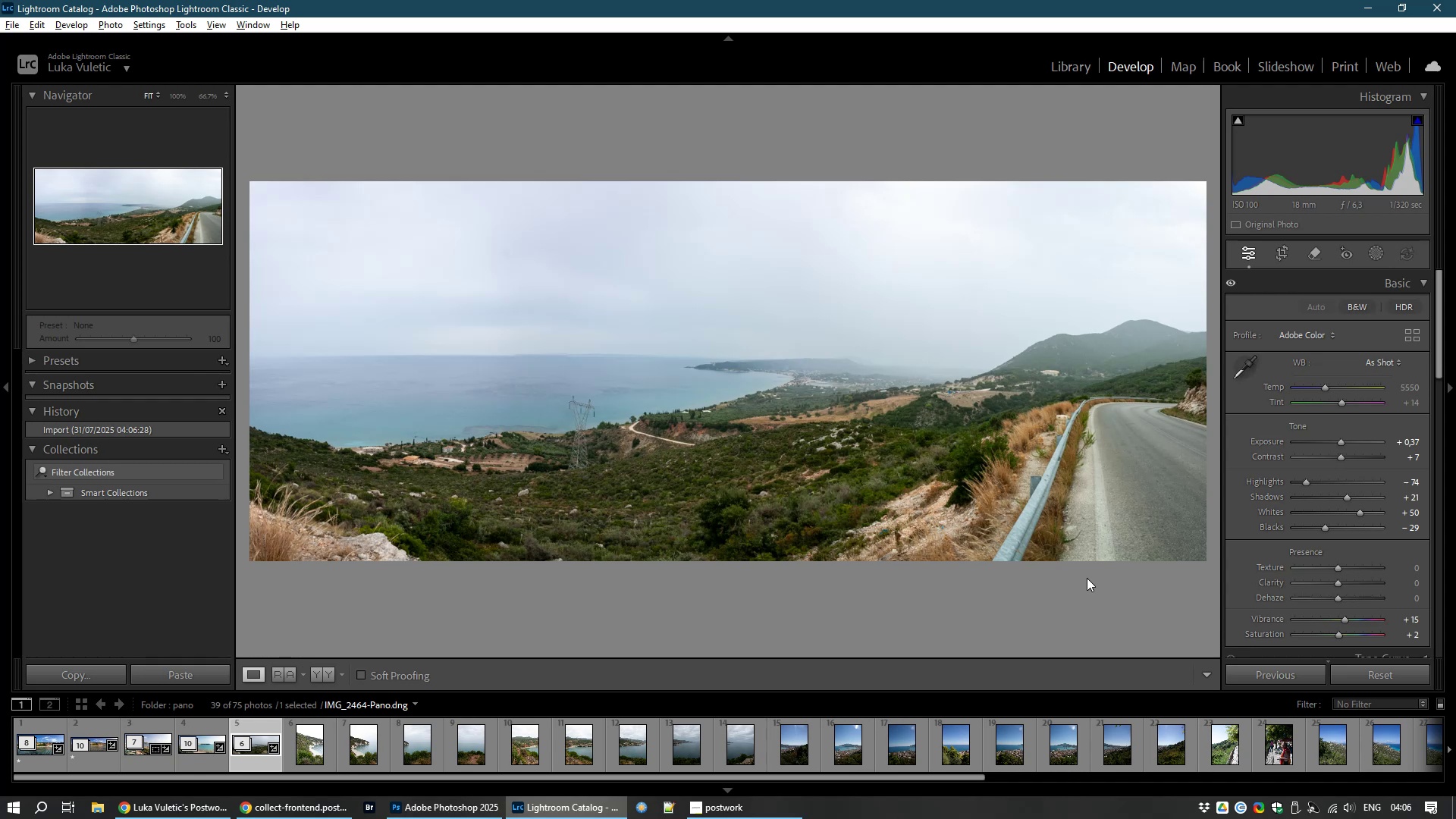 
wait(25.54)
 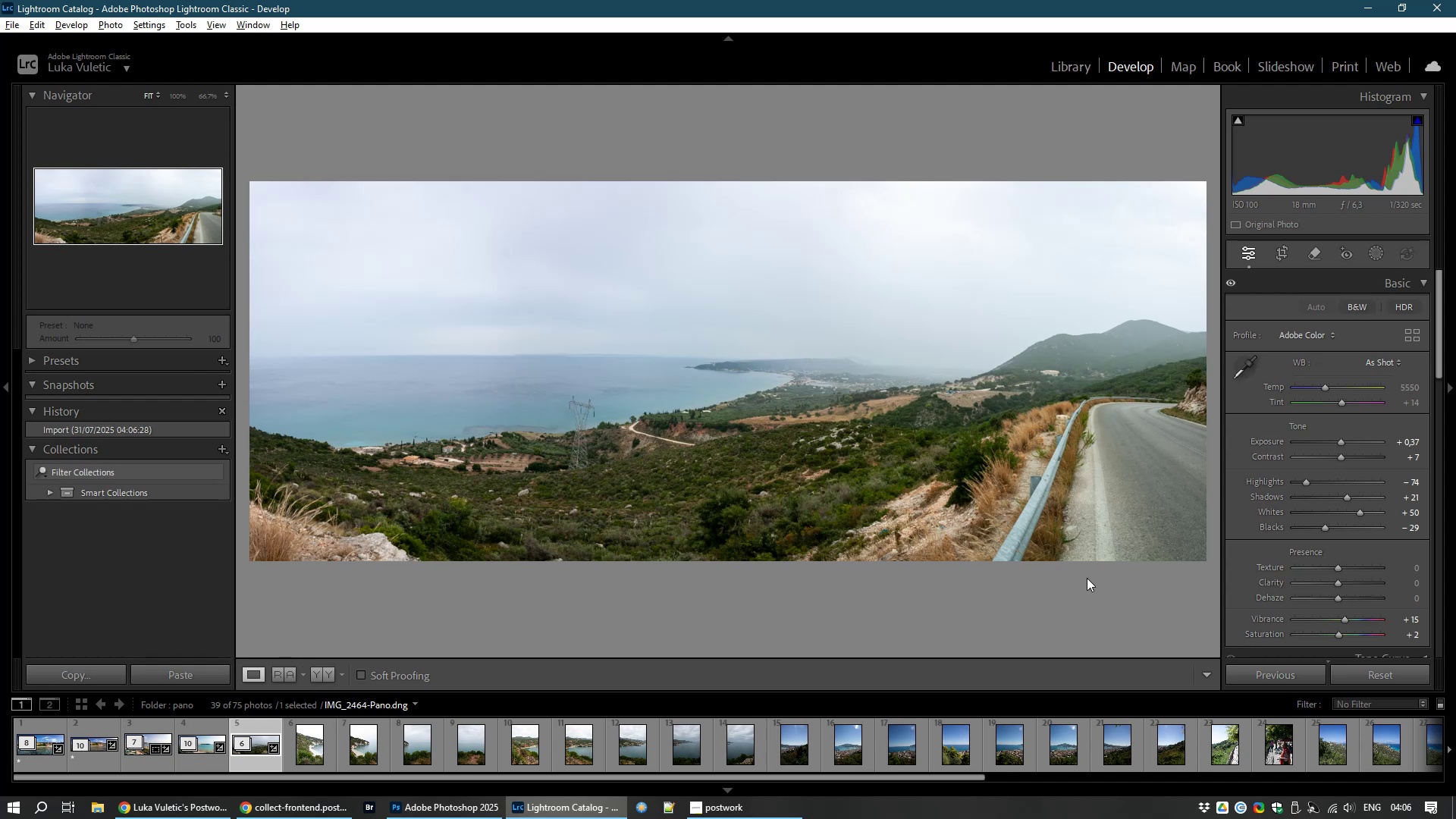 
left_click([985, 491])
 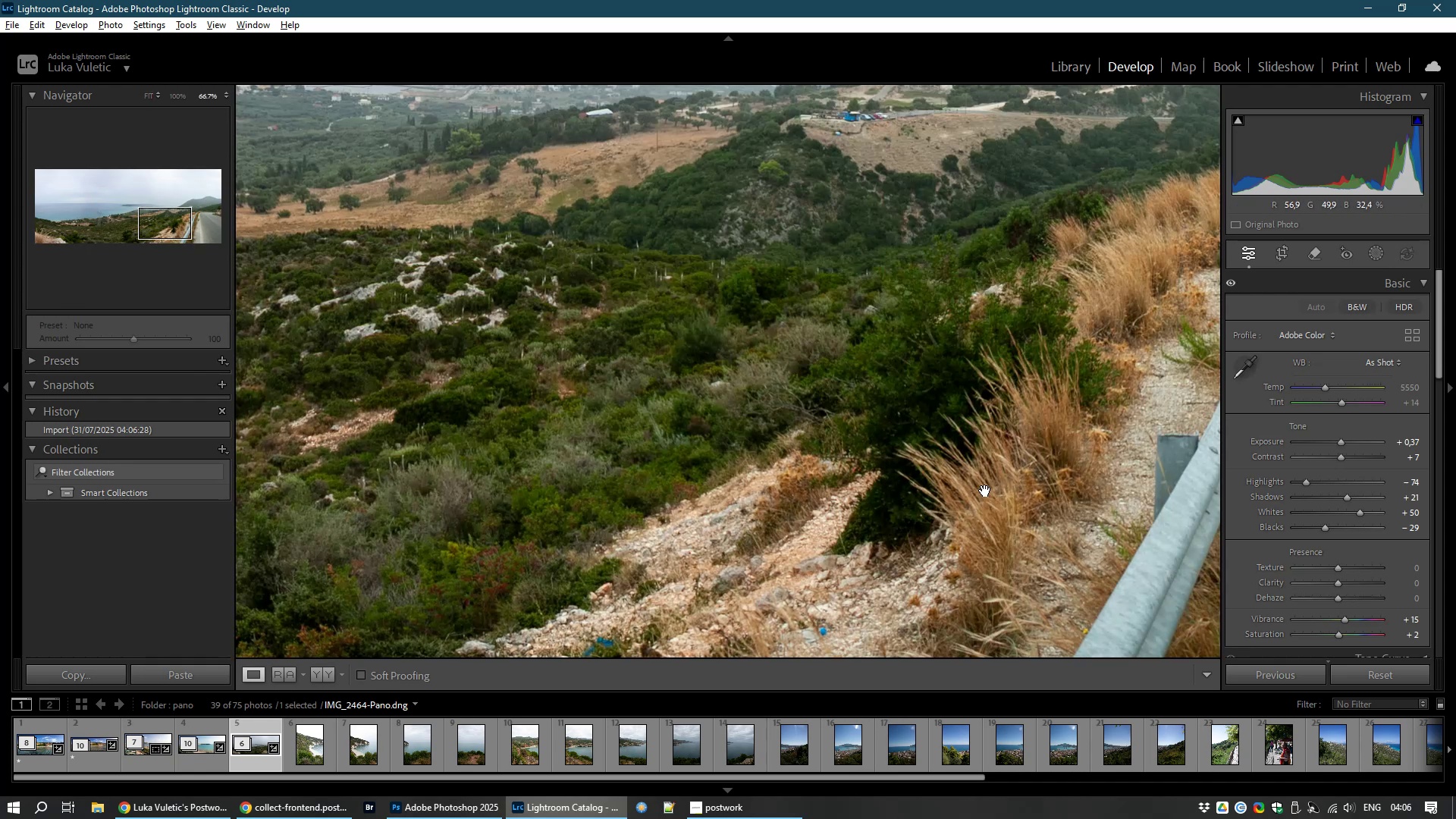 
left_click([985, 491])
 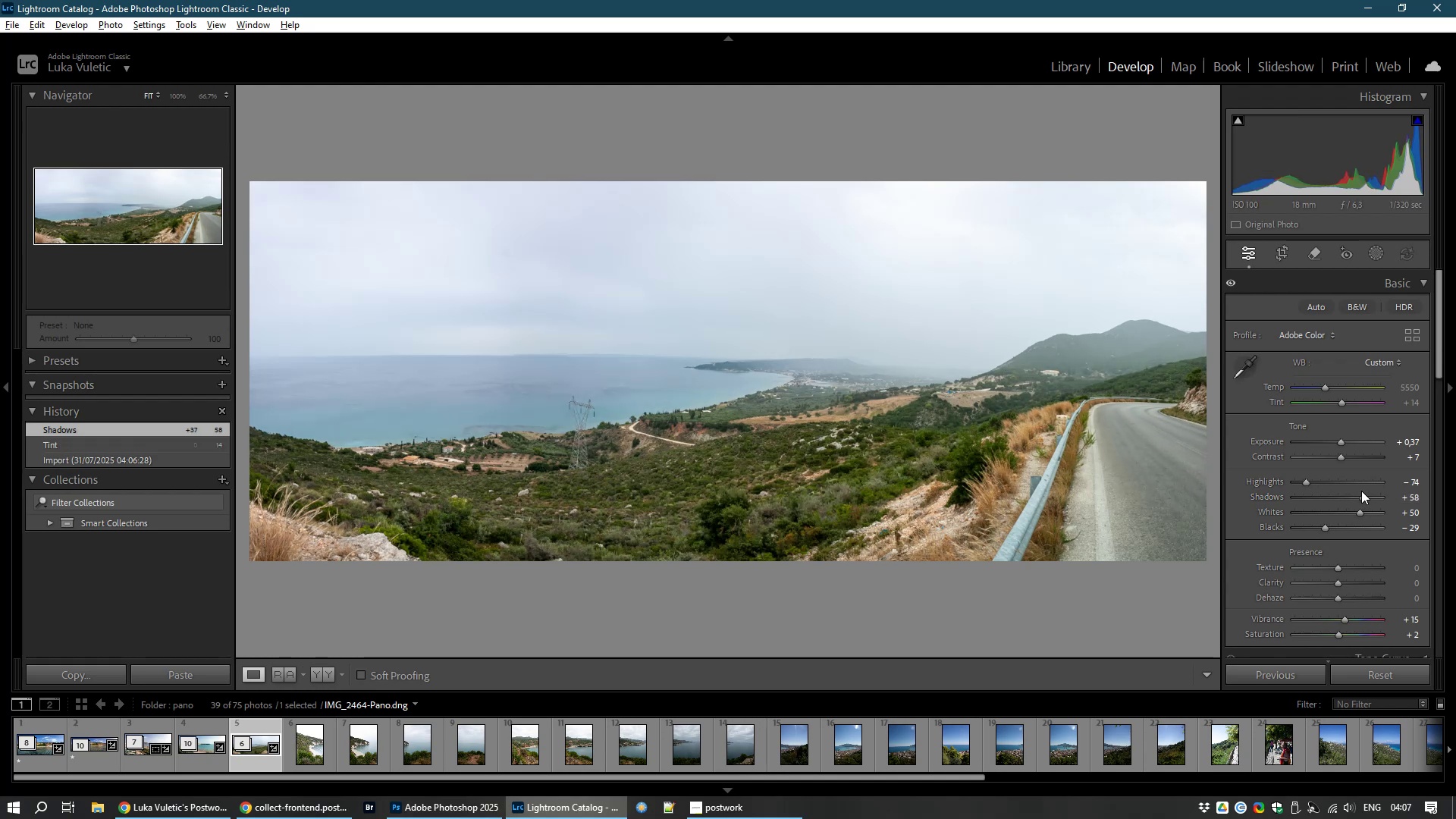 
wait(21.0)
 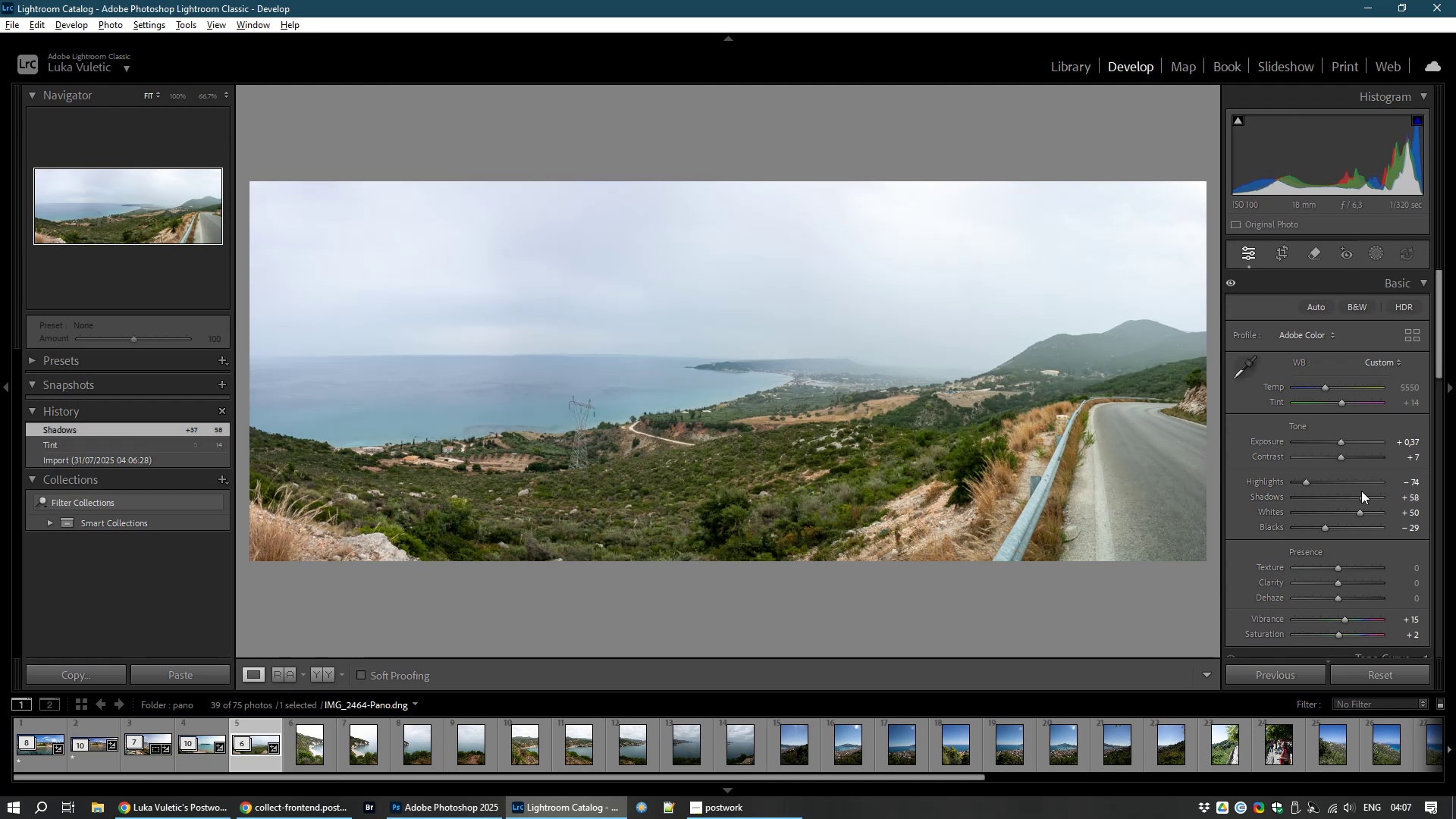 
left_click([1379, 253])
 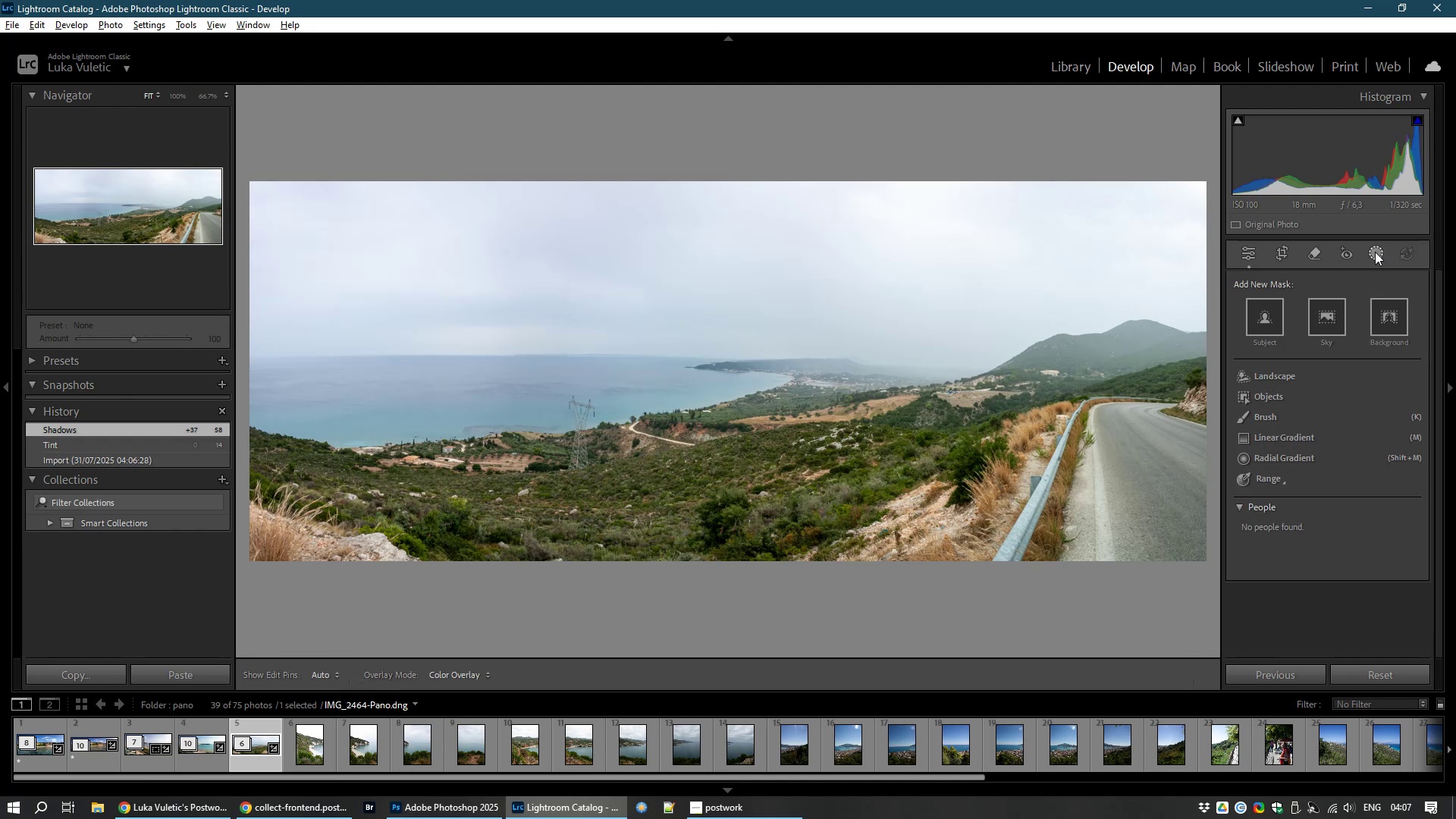 
left_click([1326, 316])
 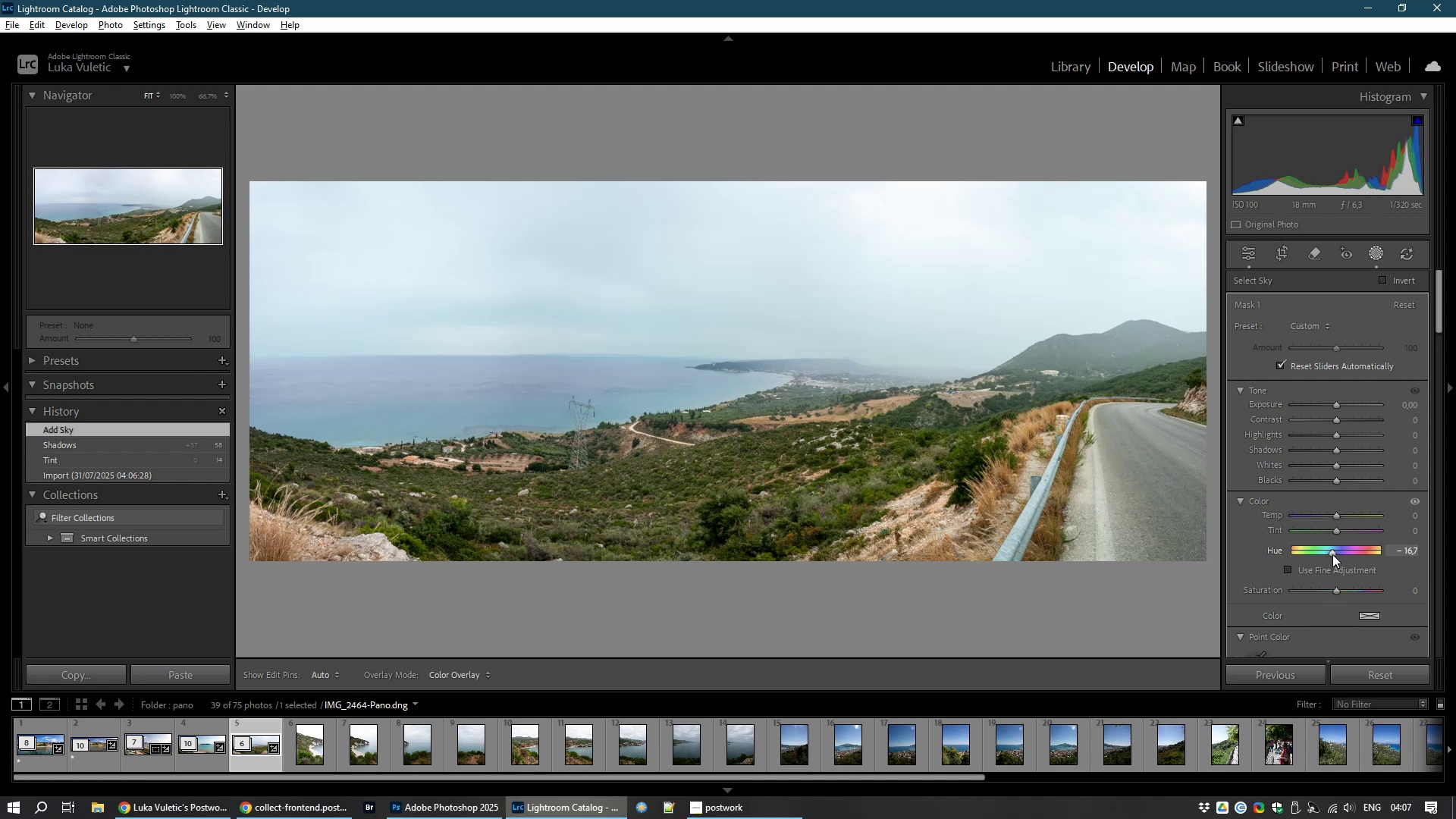 
wait(20.38)
 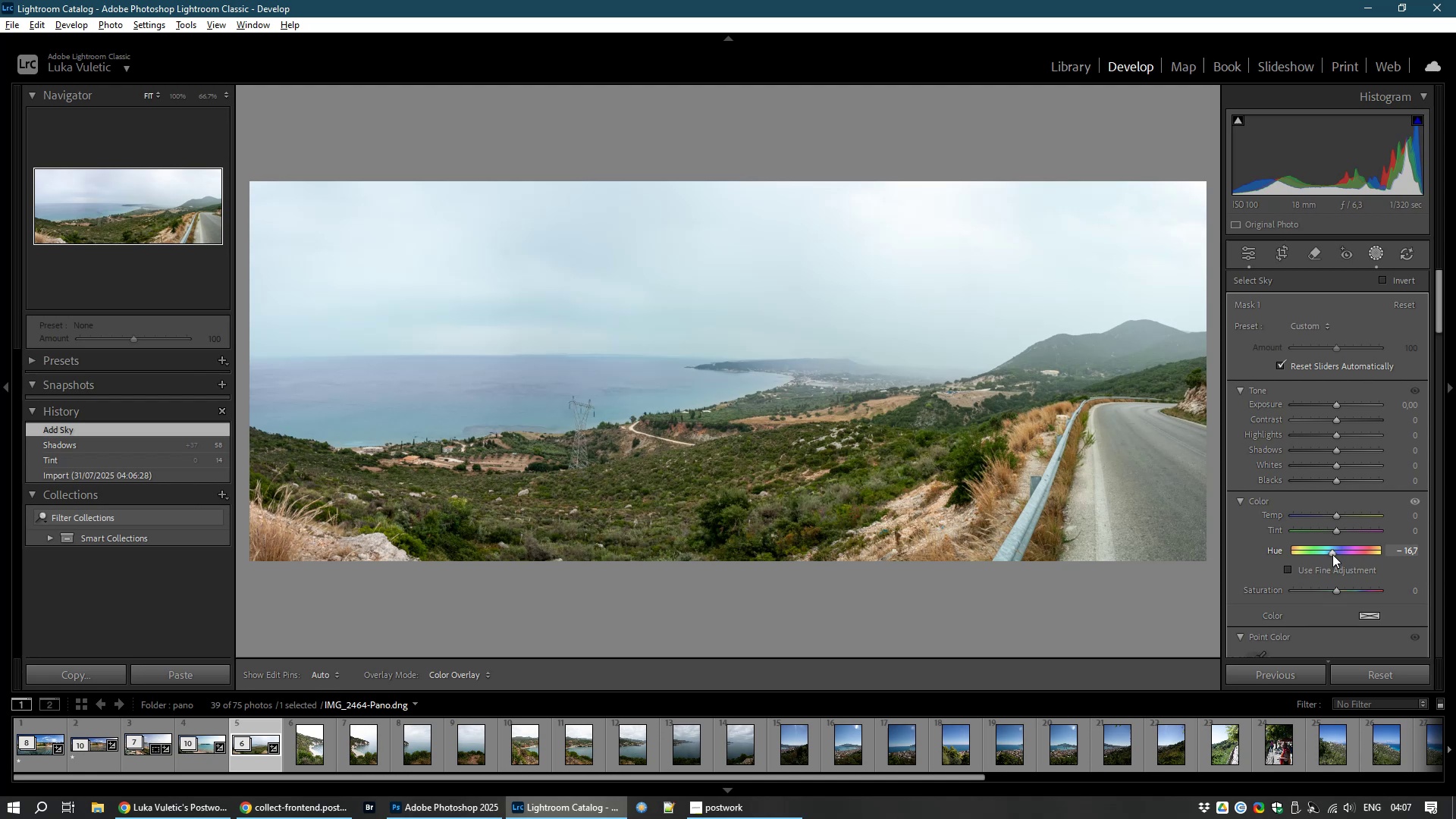 
double_click([1329, 553])
 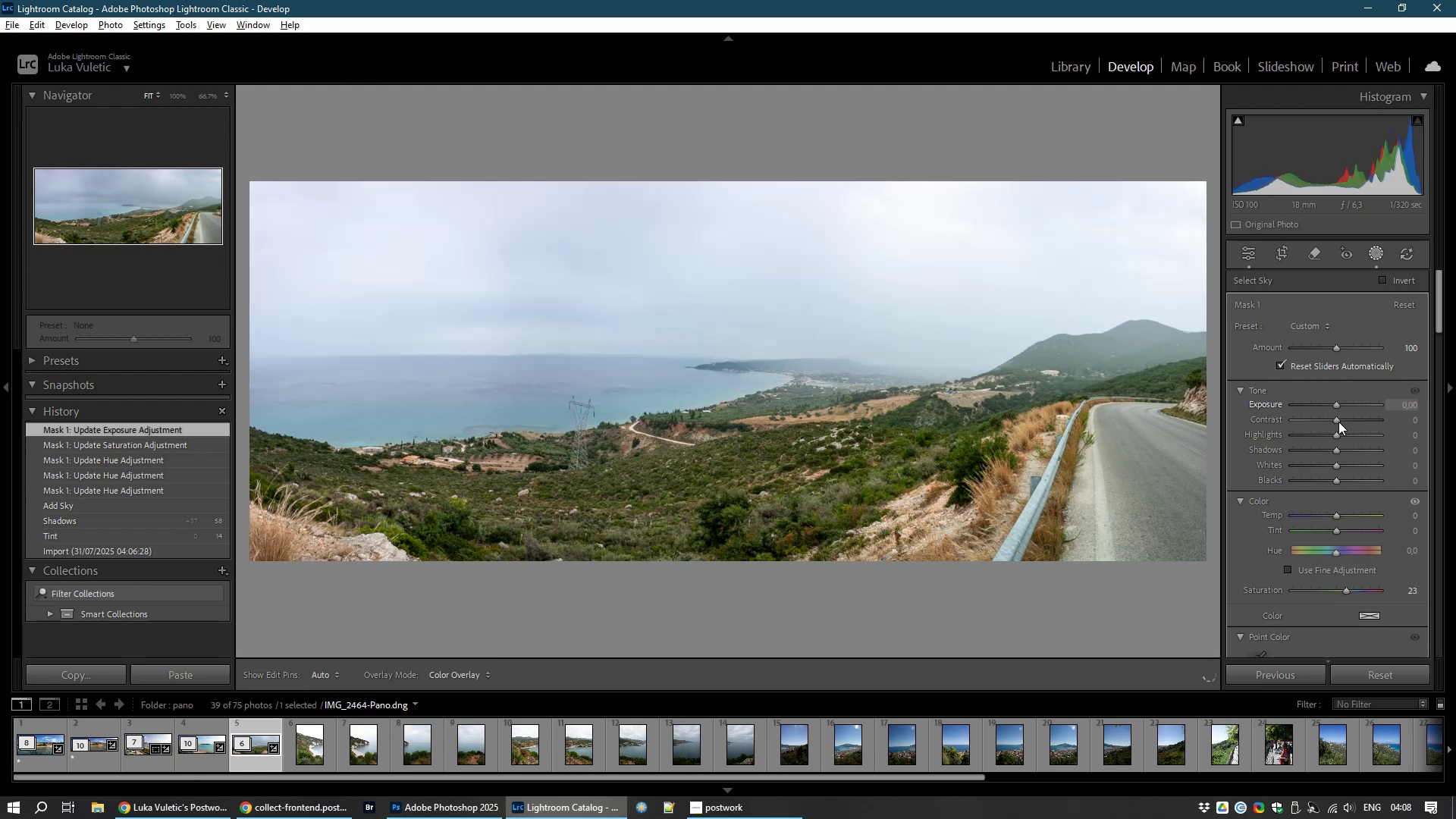 
wait(34.04)
 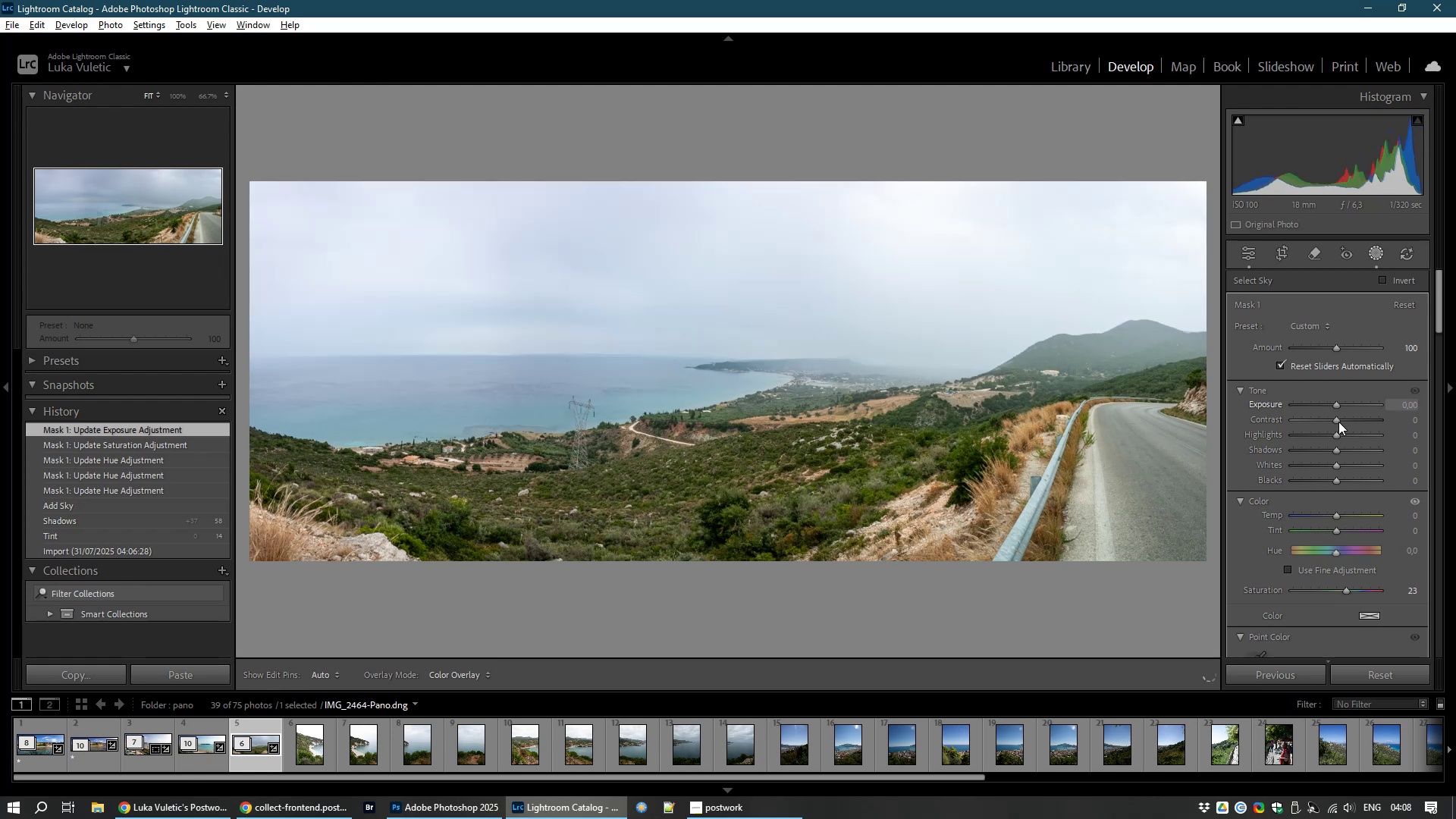 
left_click([1332, 419])
 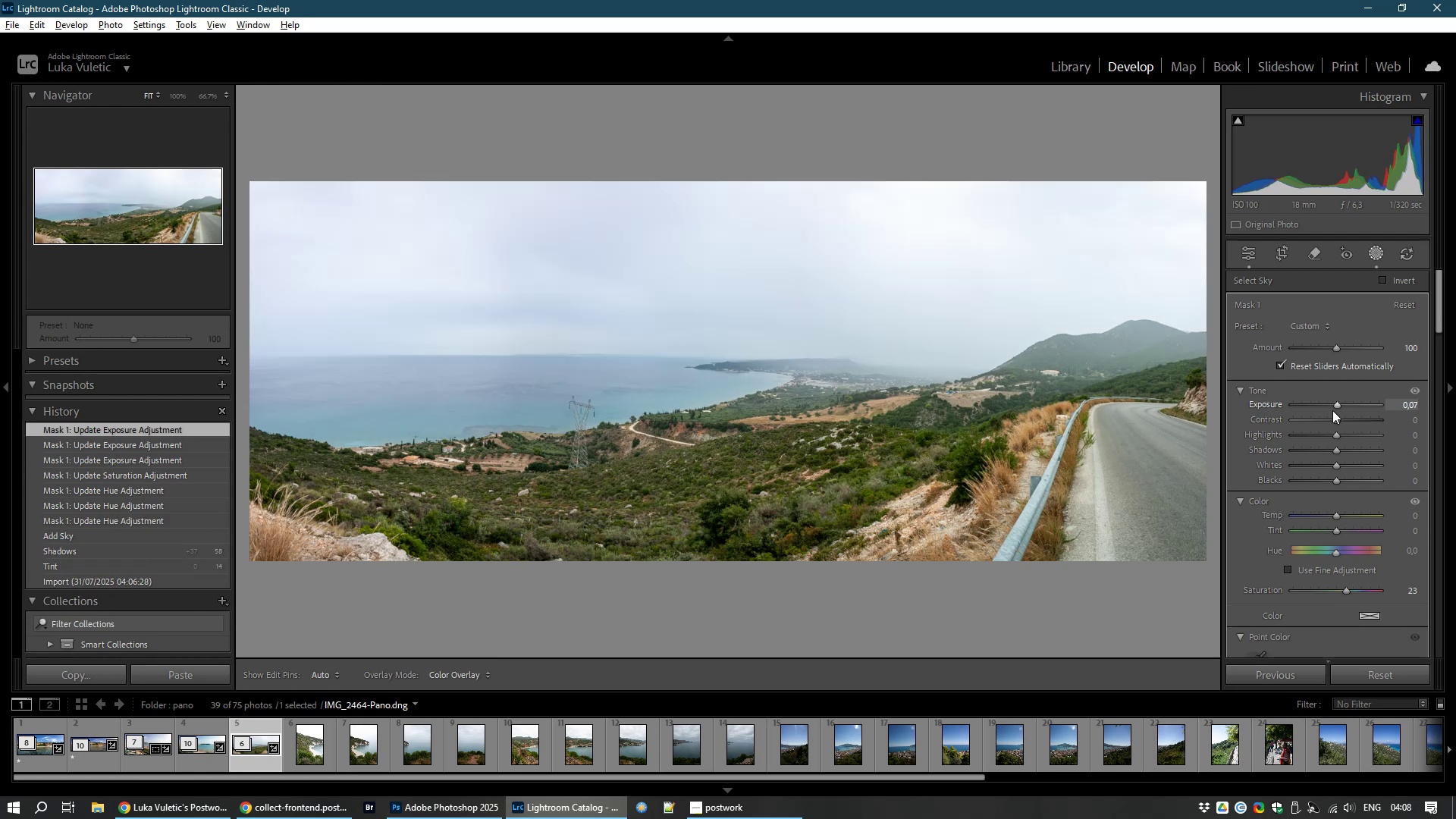 
left_click([1338, 406])
 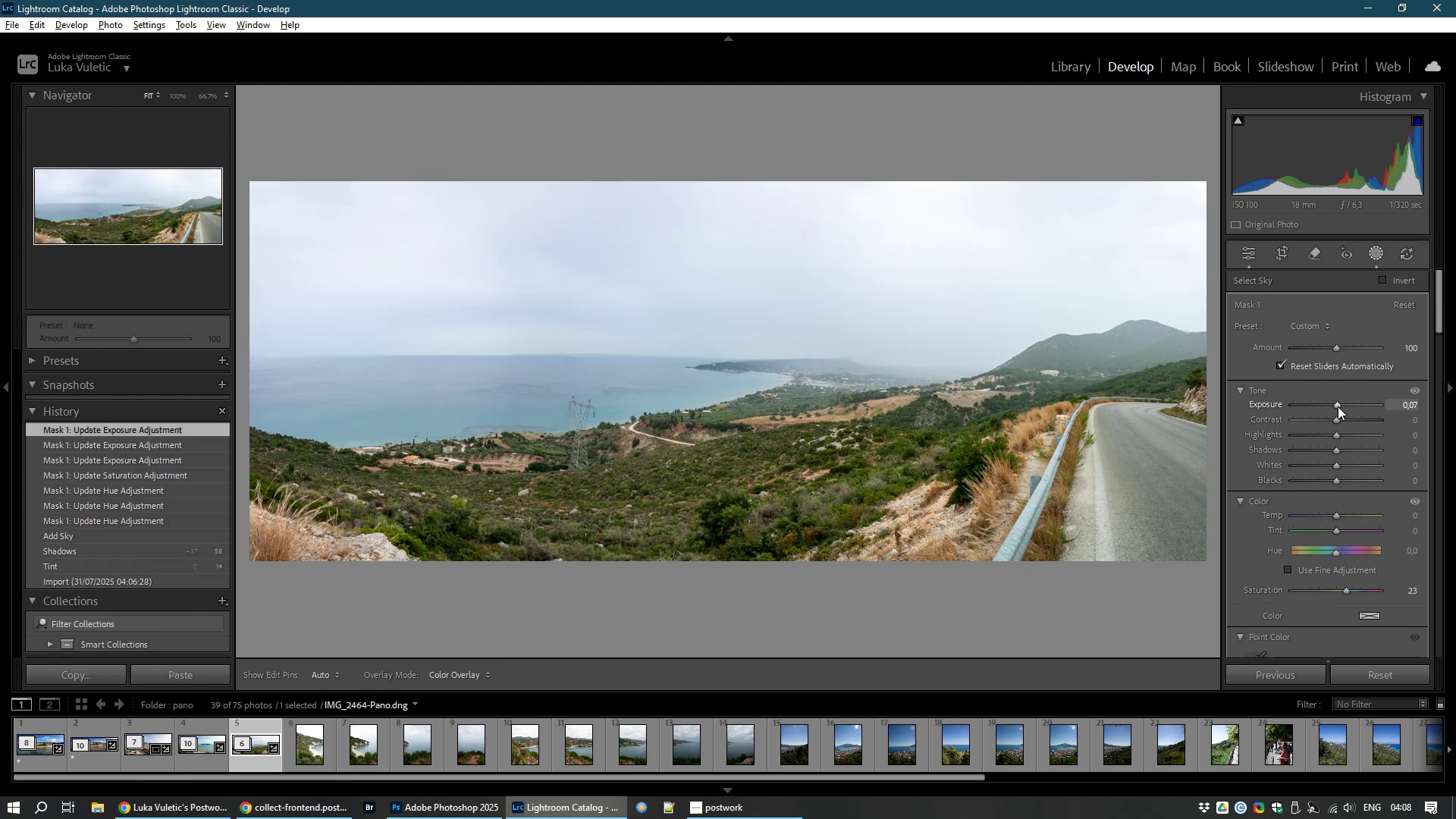 
left_click([1338, 406])
 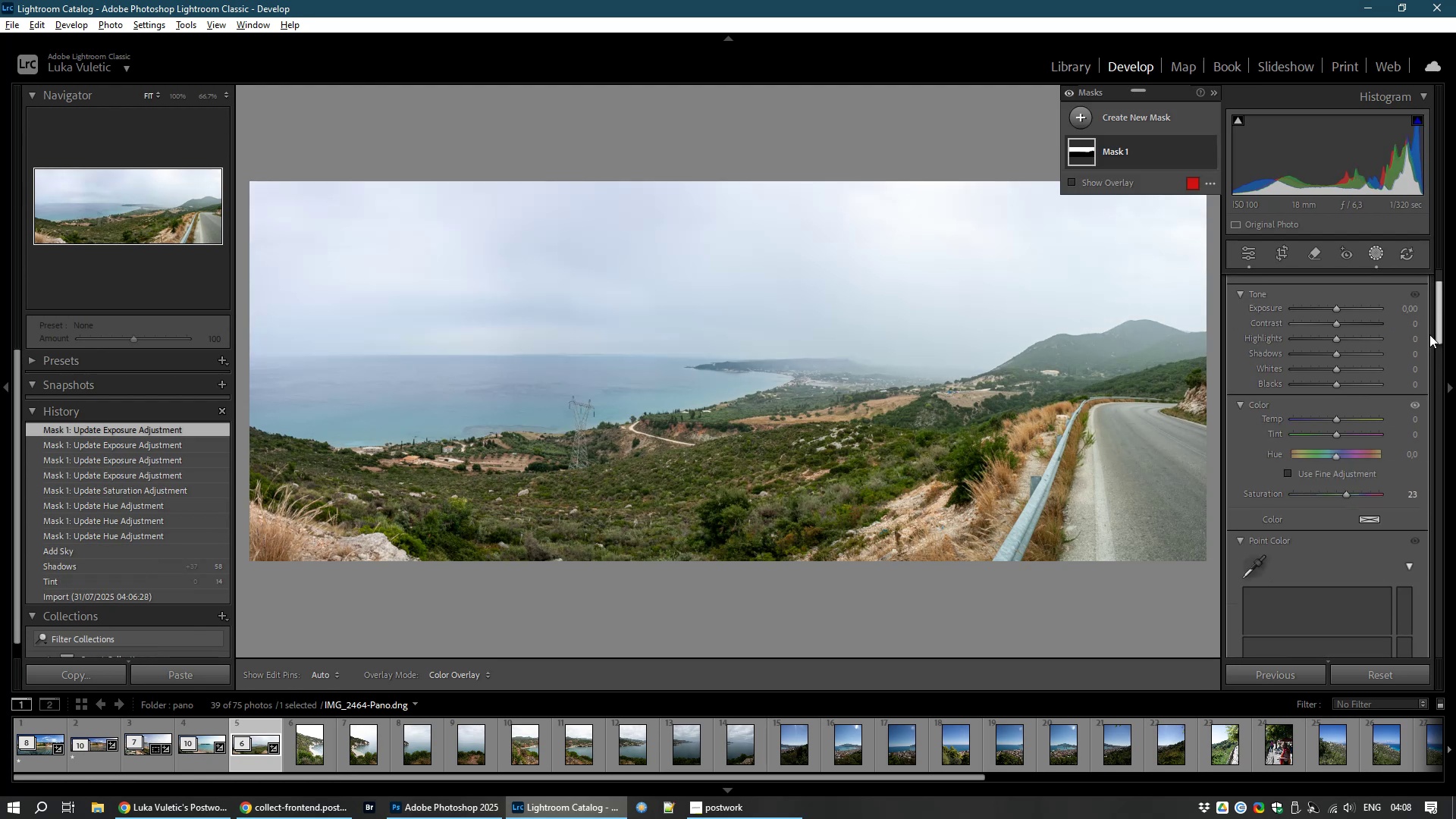 
wait(9.8)
 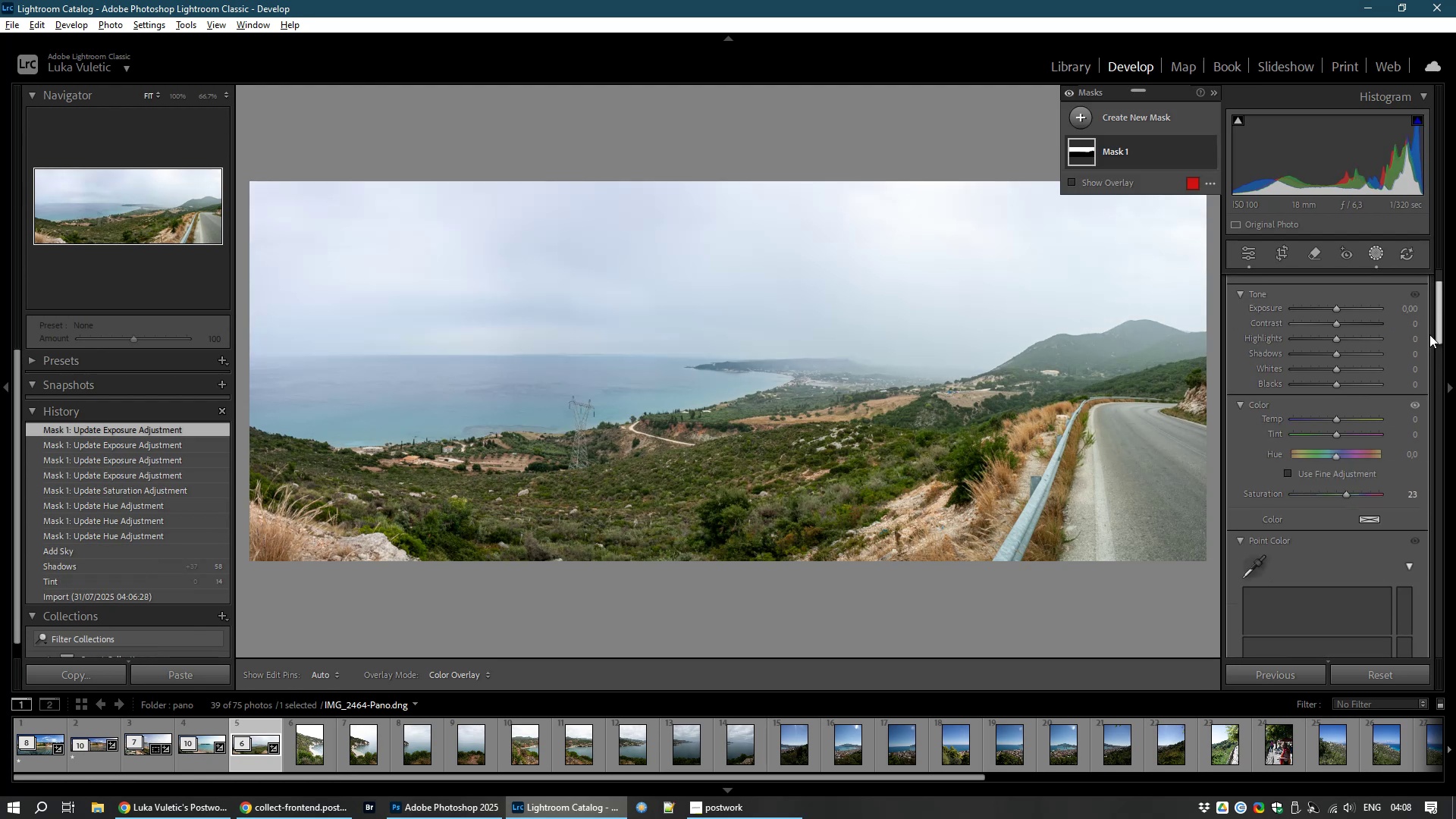 
scroll: coordinate [1292, 521], scroll_direction: down, amount: 3.0
 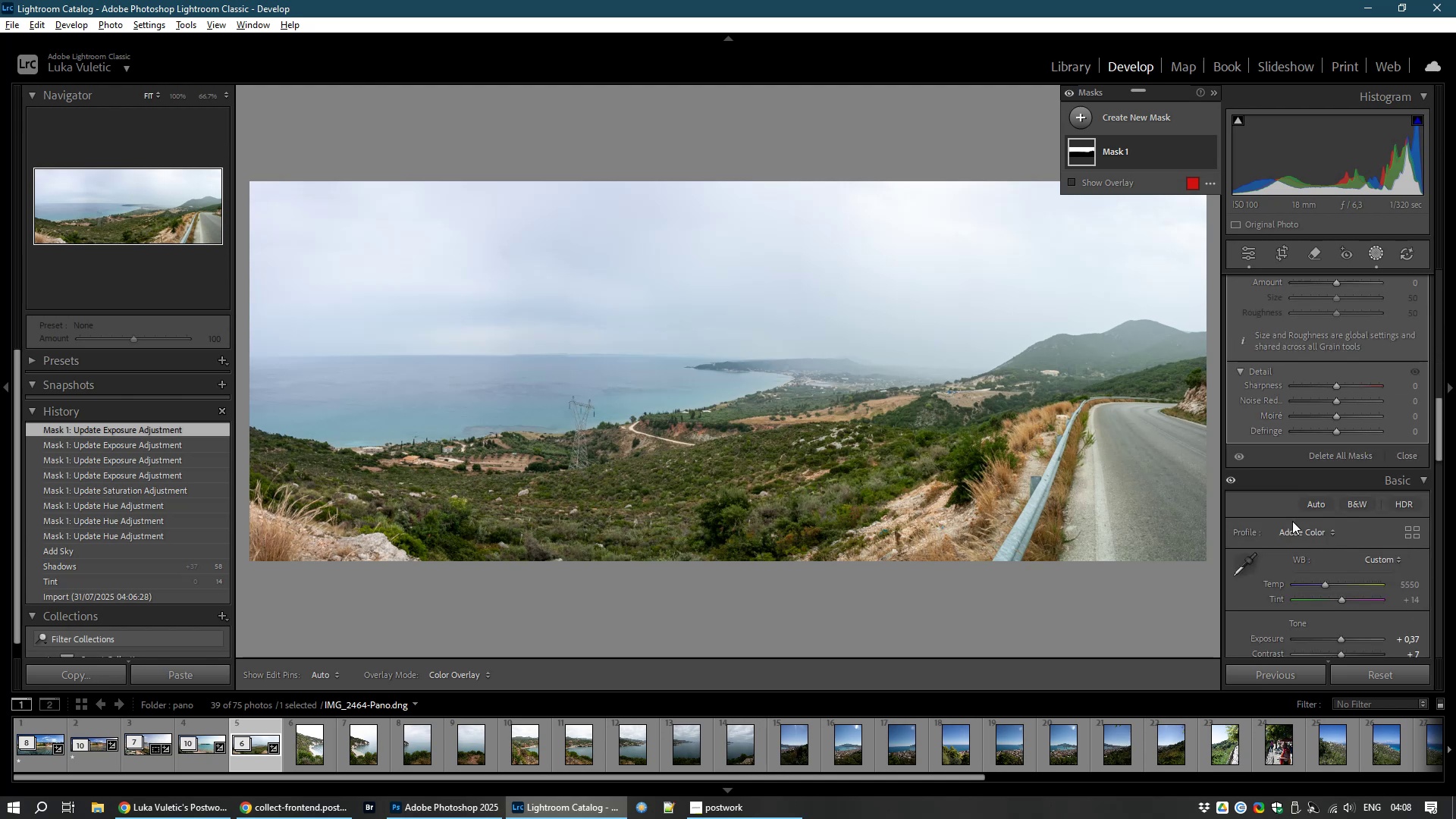 
scroll: coordinate [1292, 521], scroll_direction: up, amount: 1.0
 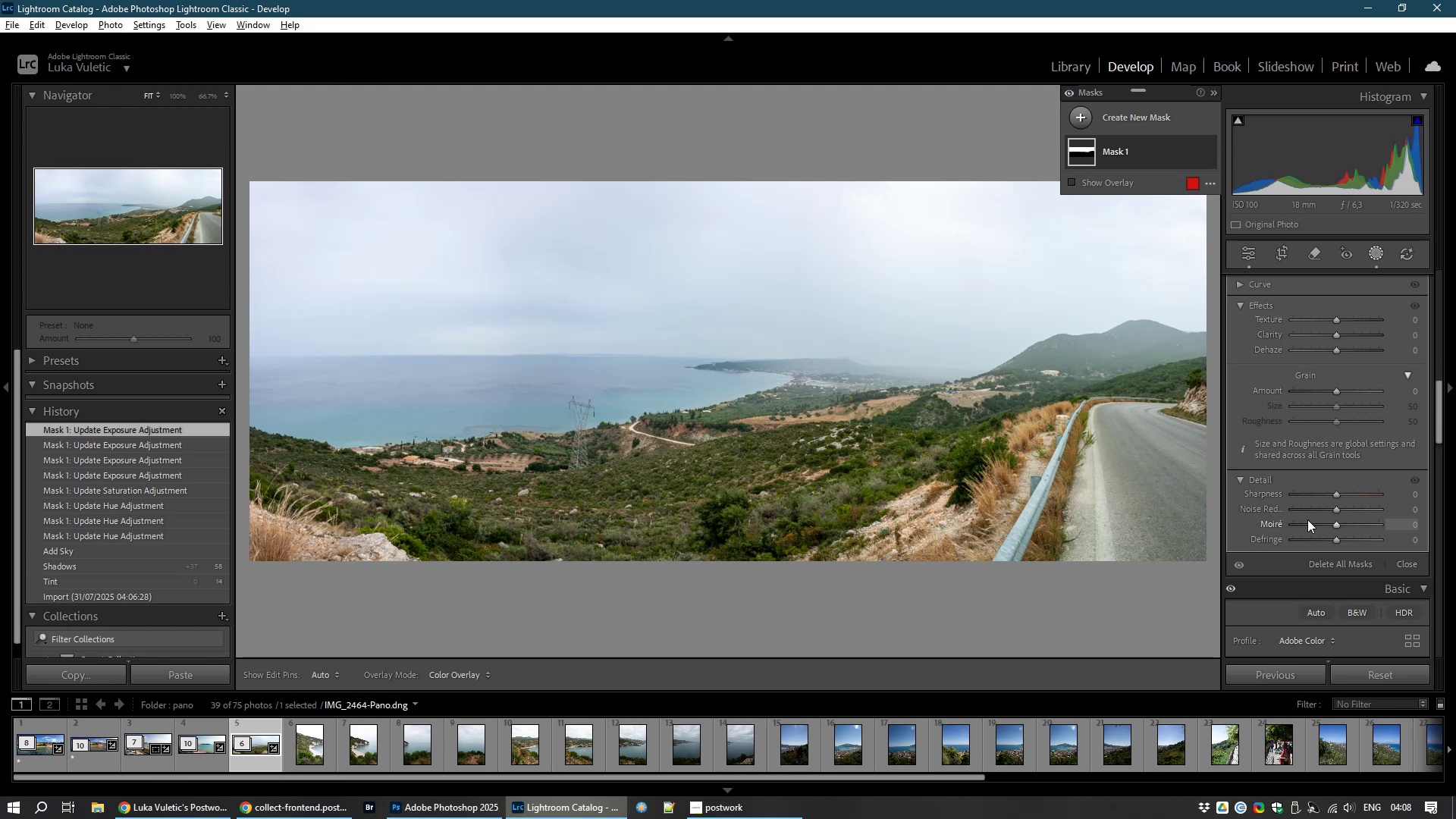 
wait(10.98)
 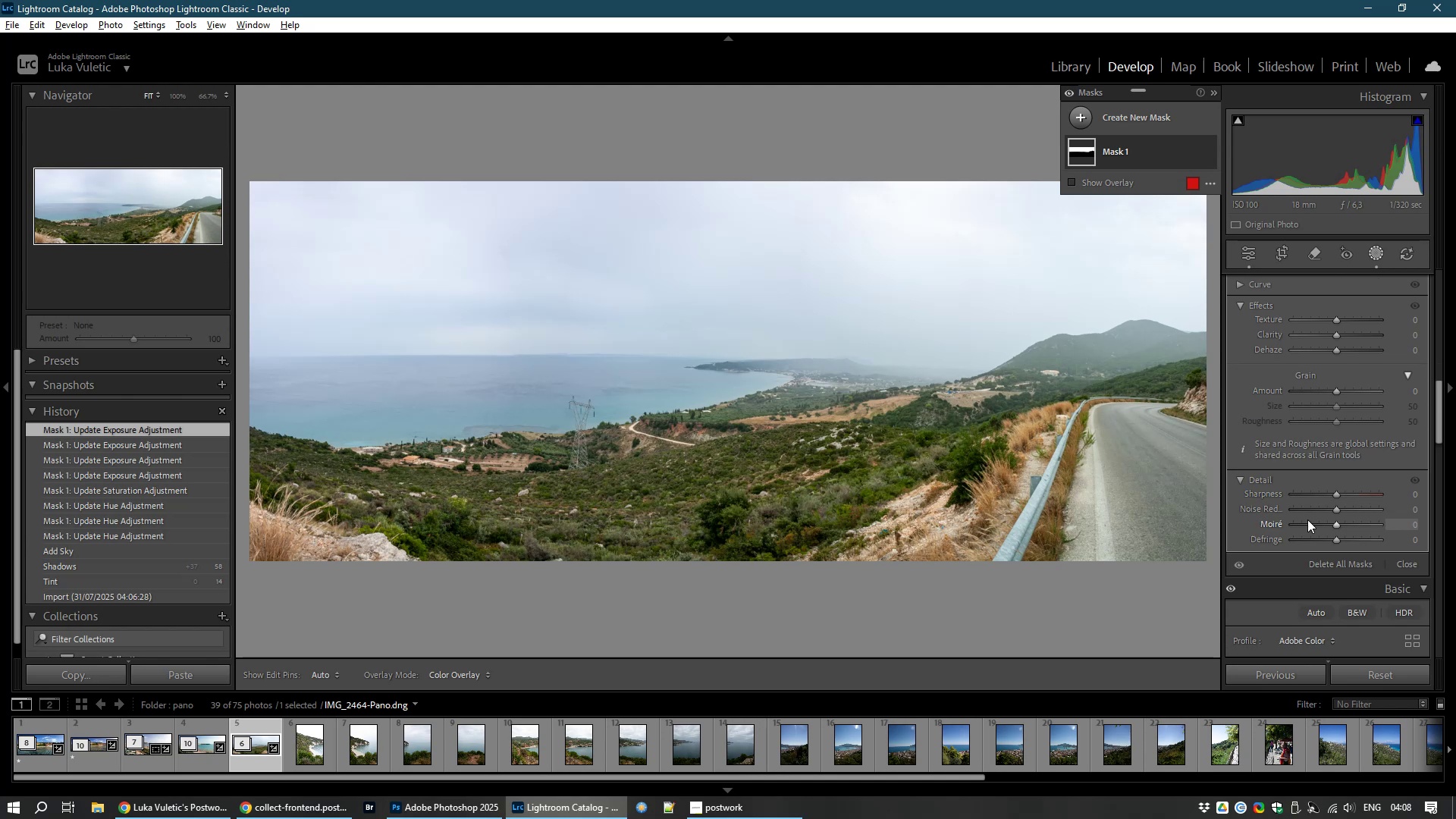 
left_click([1250, 247])
 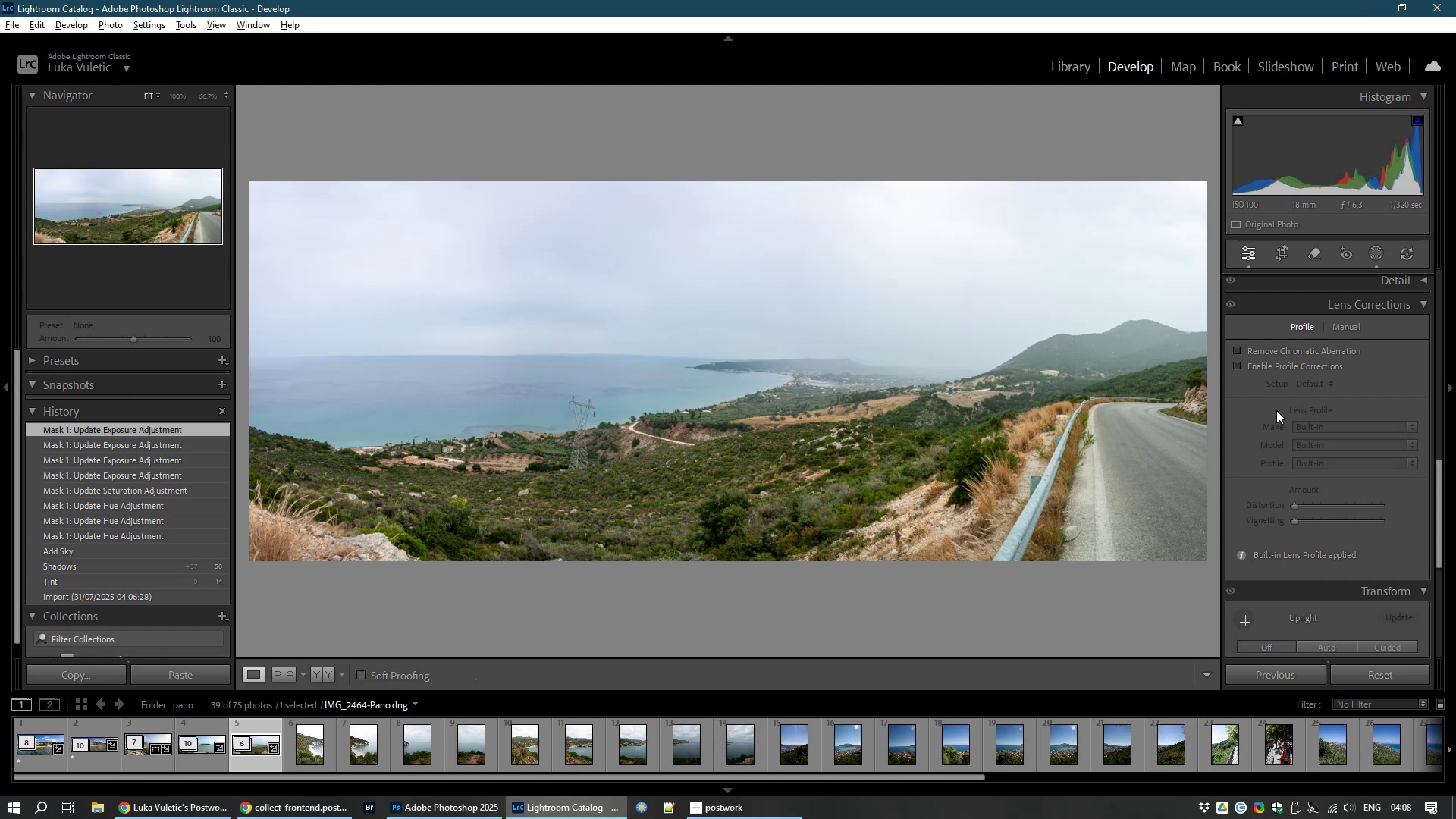 
wait(7.19)
 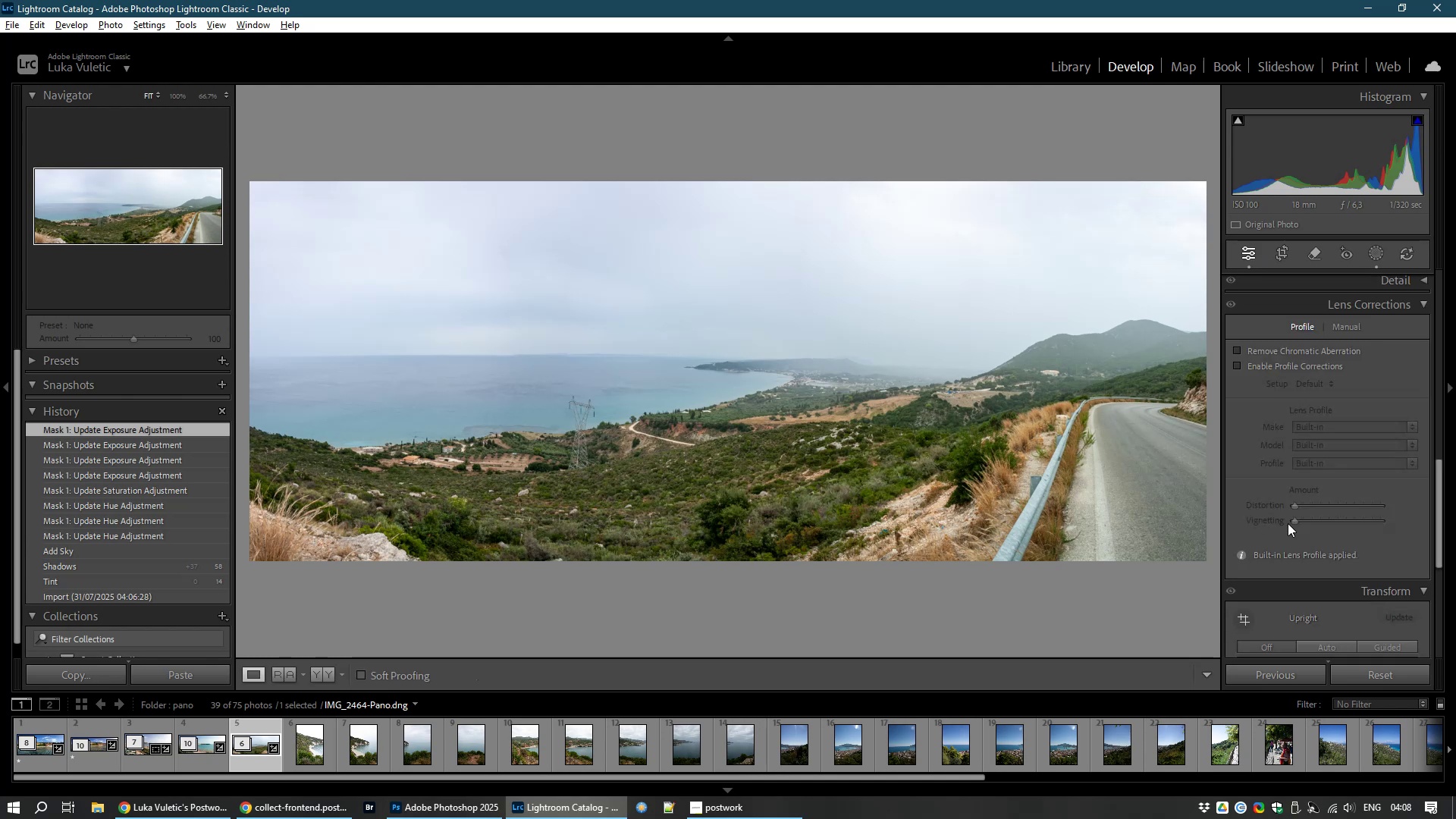 
left_click([1286, 367])
 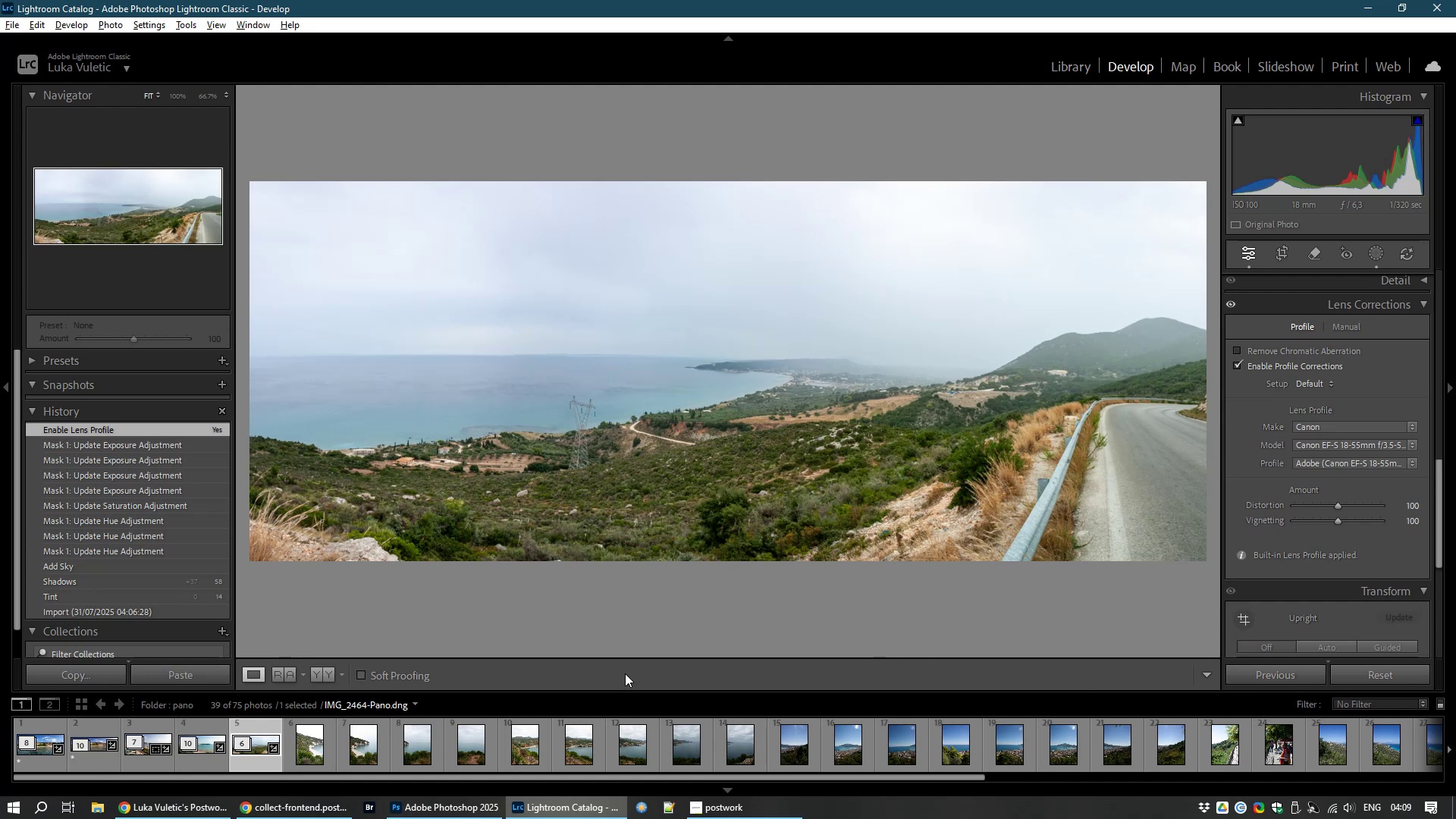 
wait(26.82)
 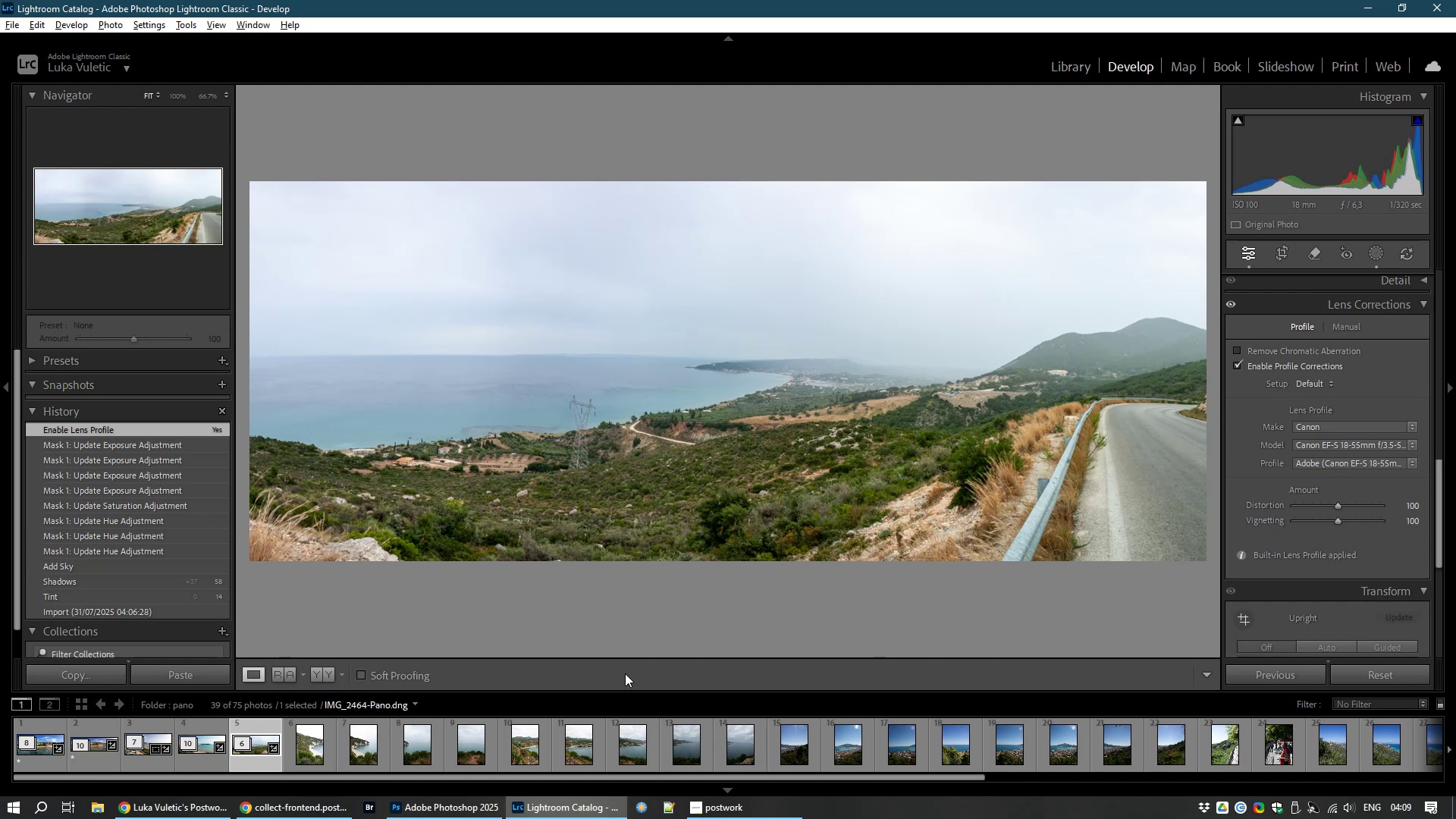 
left_click([38, 746])
 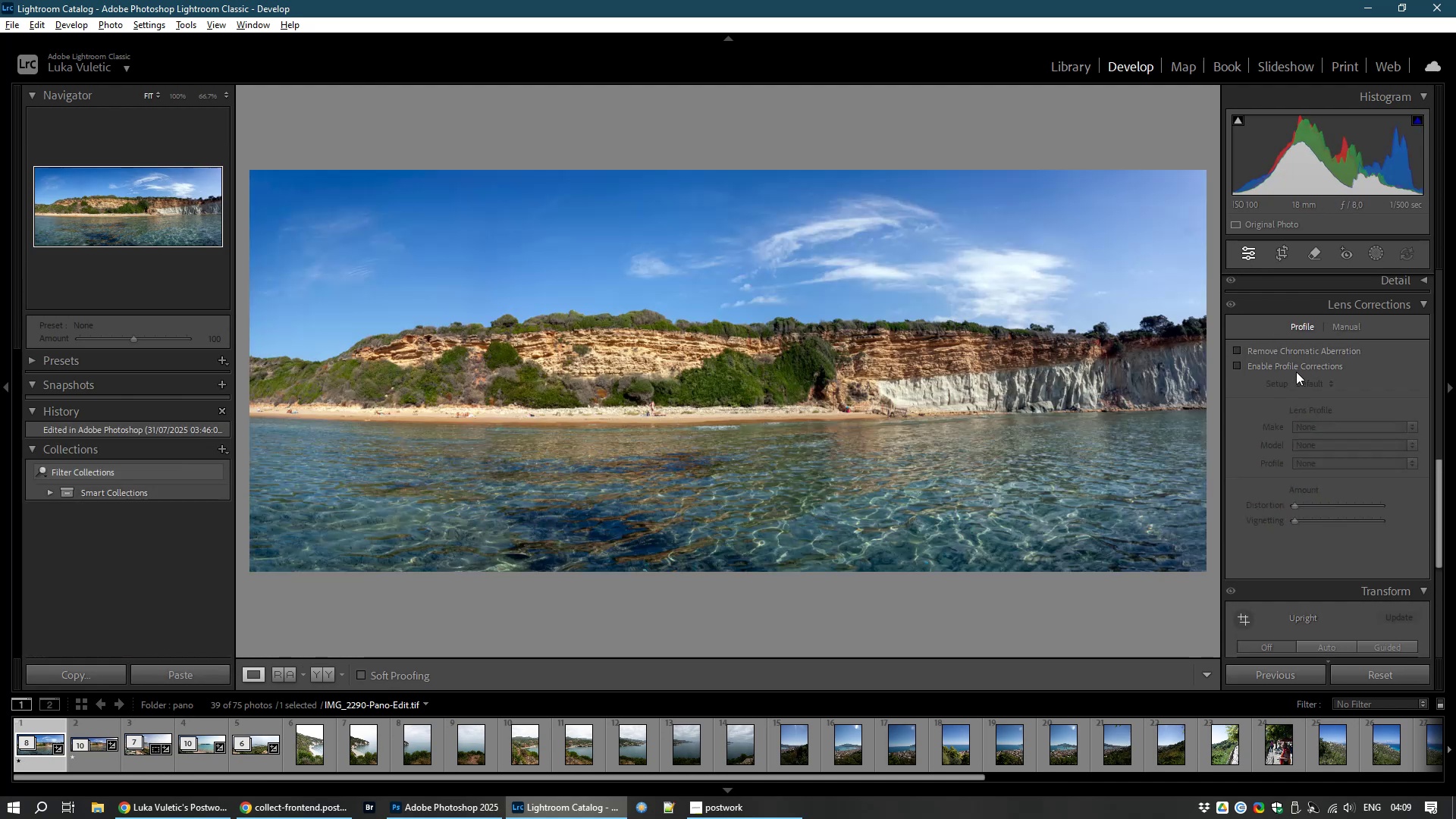 
left_click([1290, 364])
 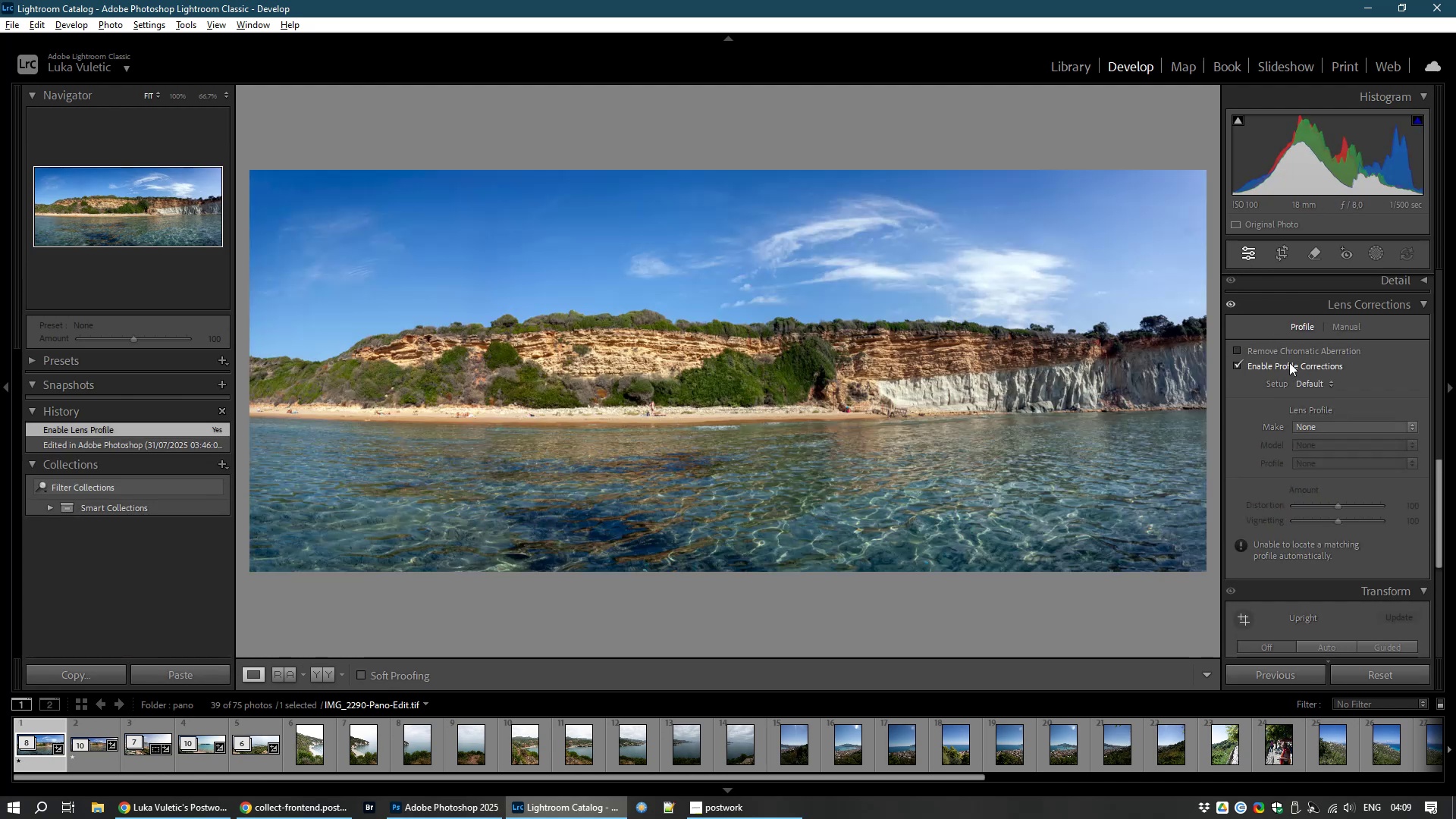 
left_click([1288, 362])
 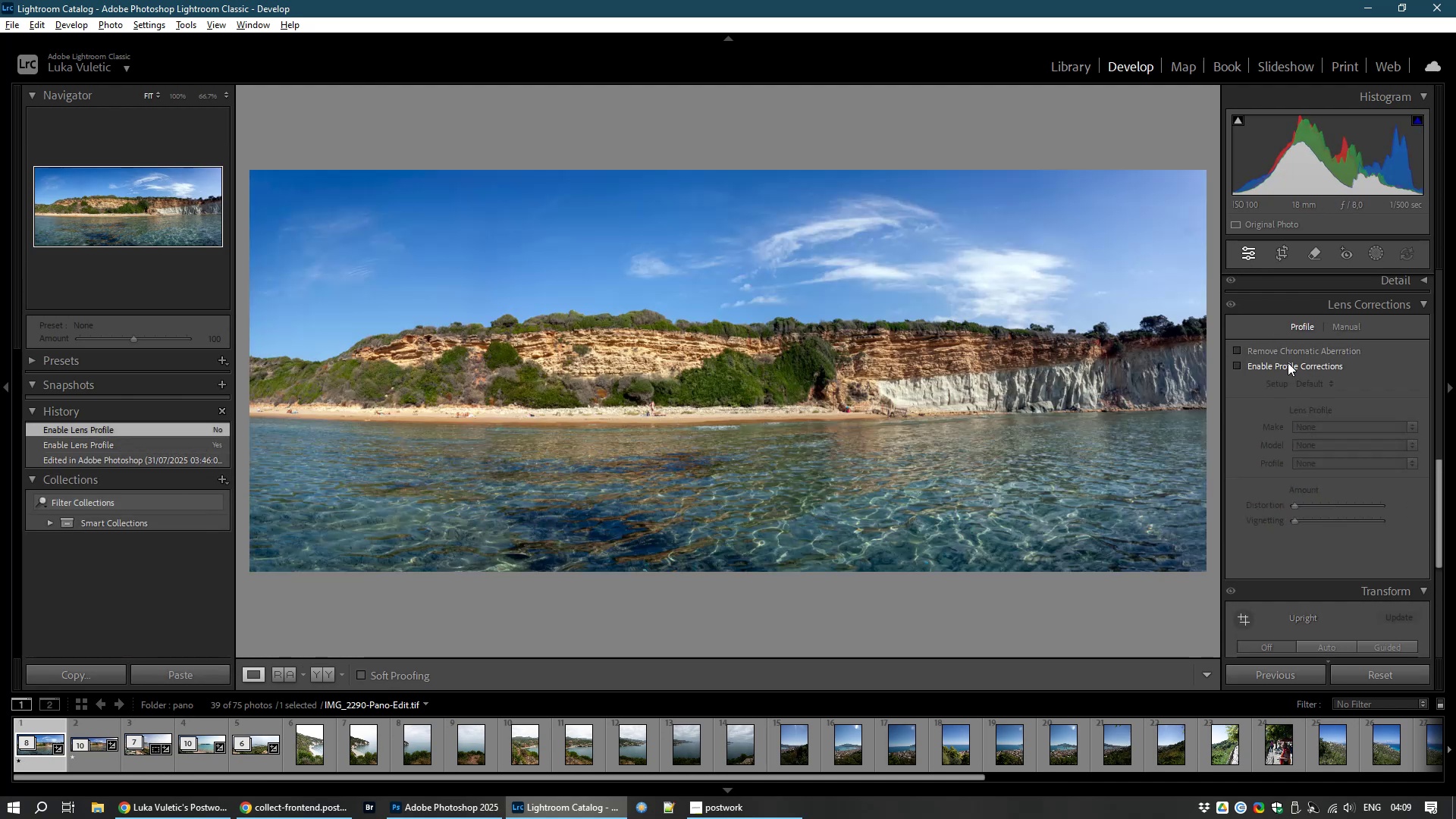 
left_click([1288, 362])
 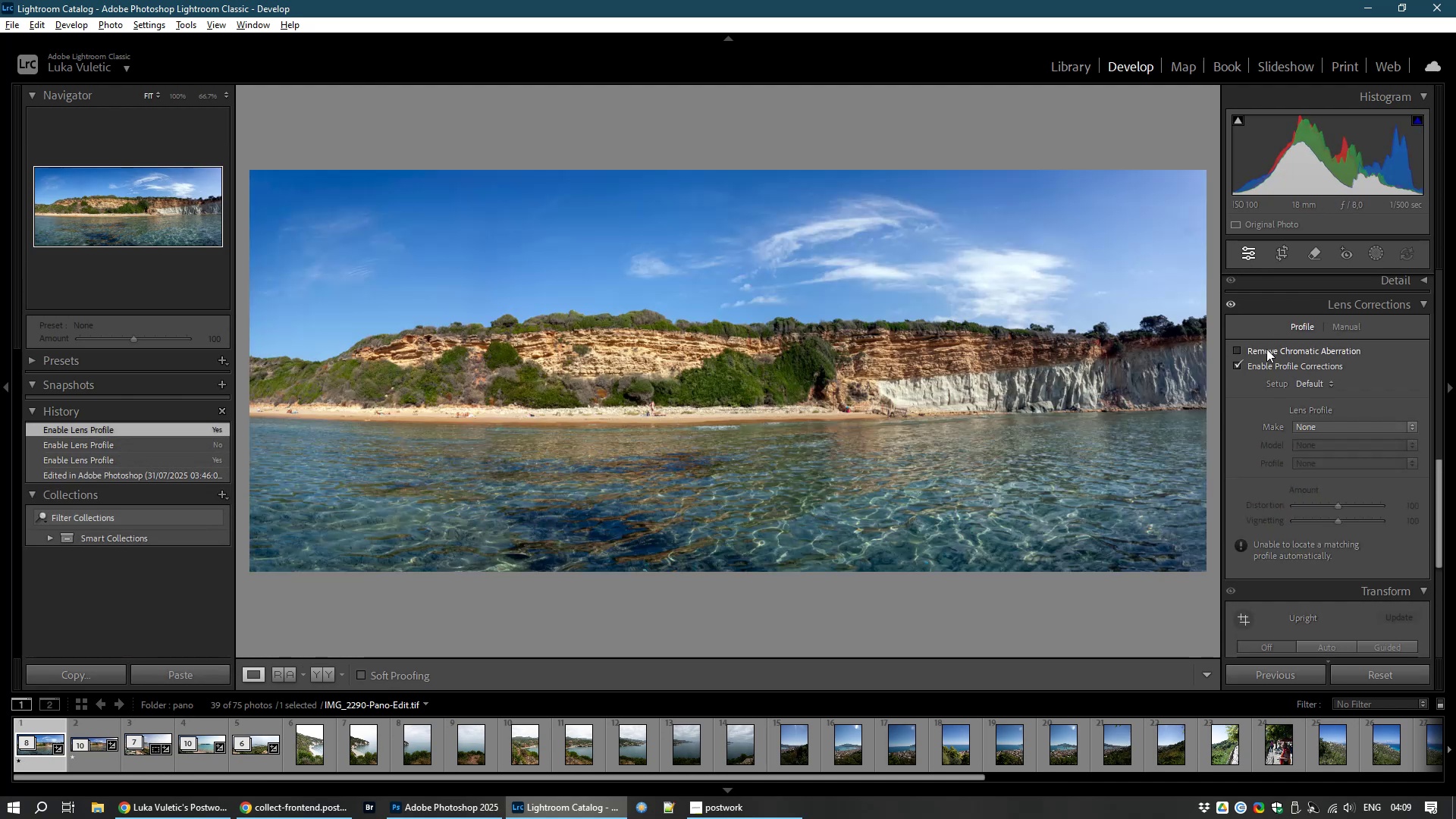 
left_click([1266, 349])
 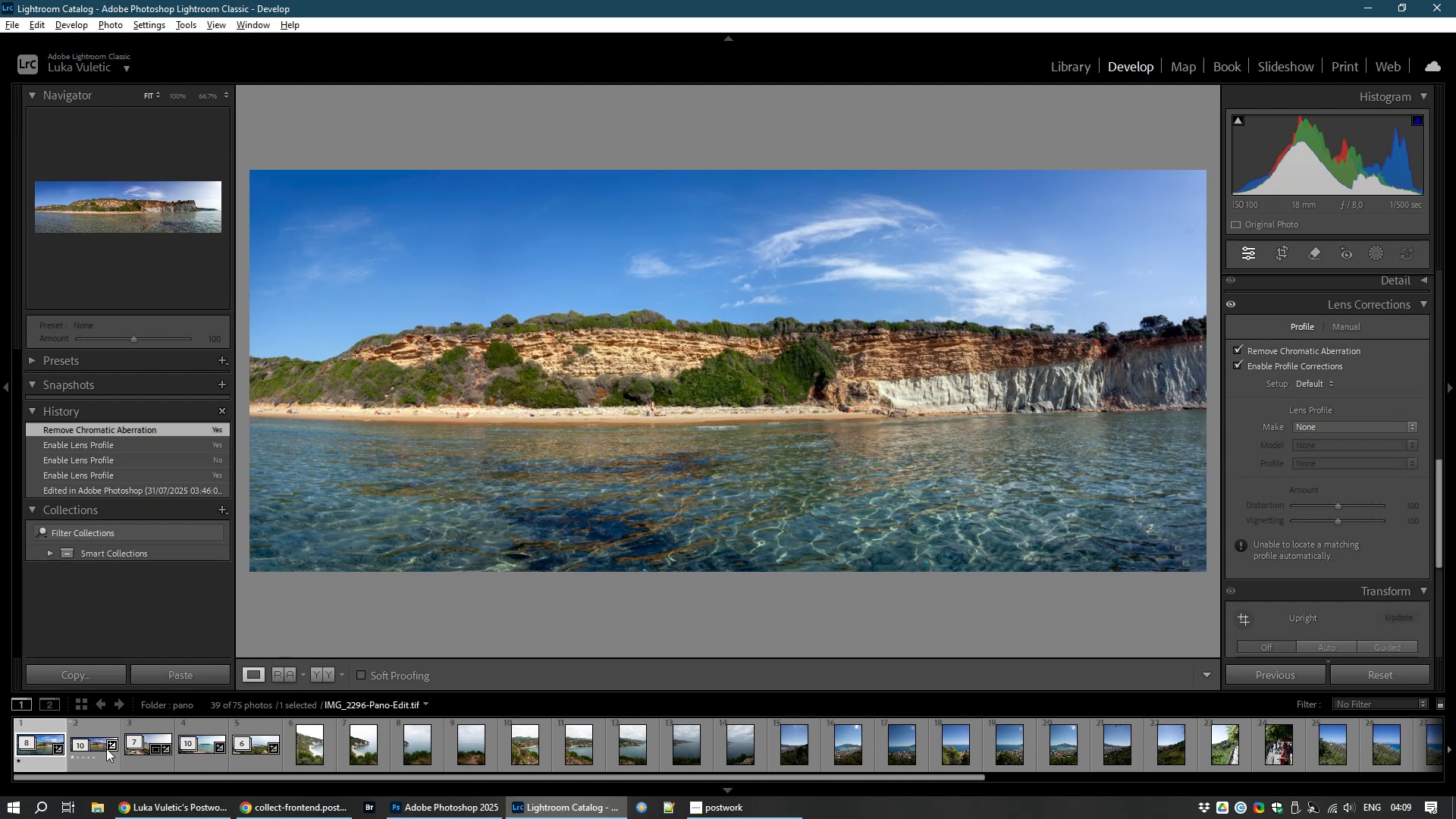 
left_click([99, 748])
 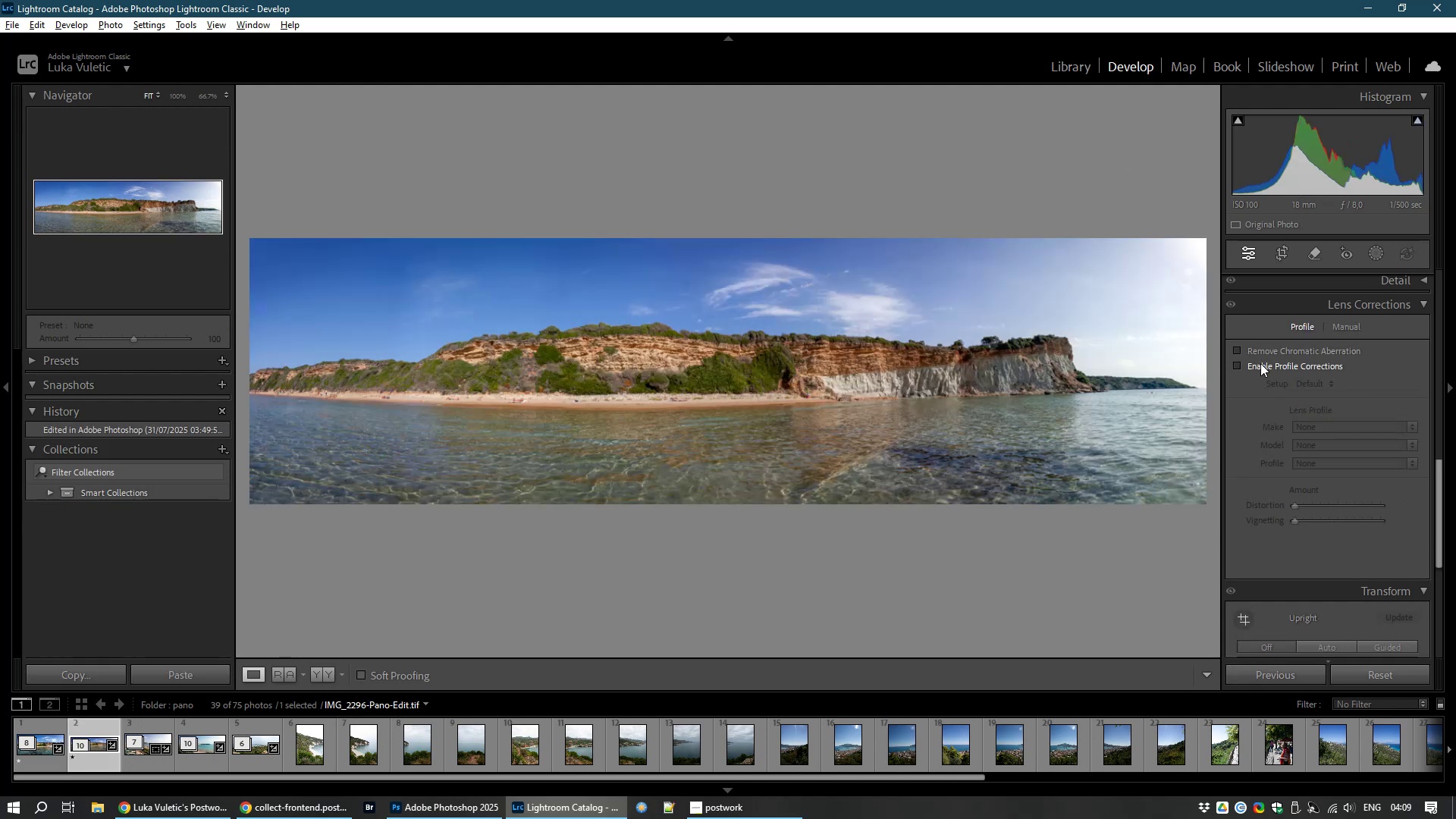 
left_click([1260, 365])
 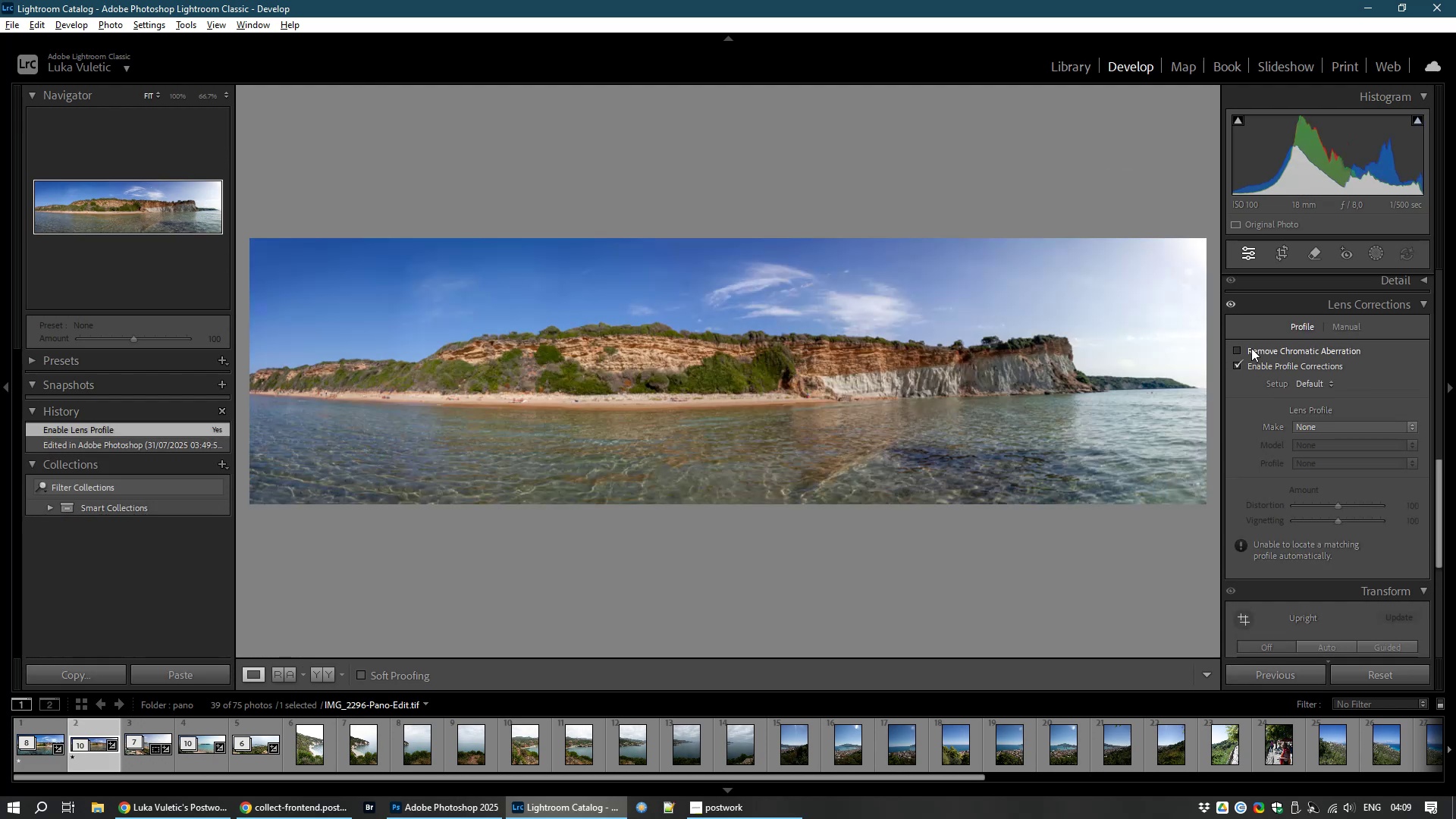 
left_click([1251, 348])
 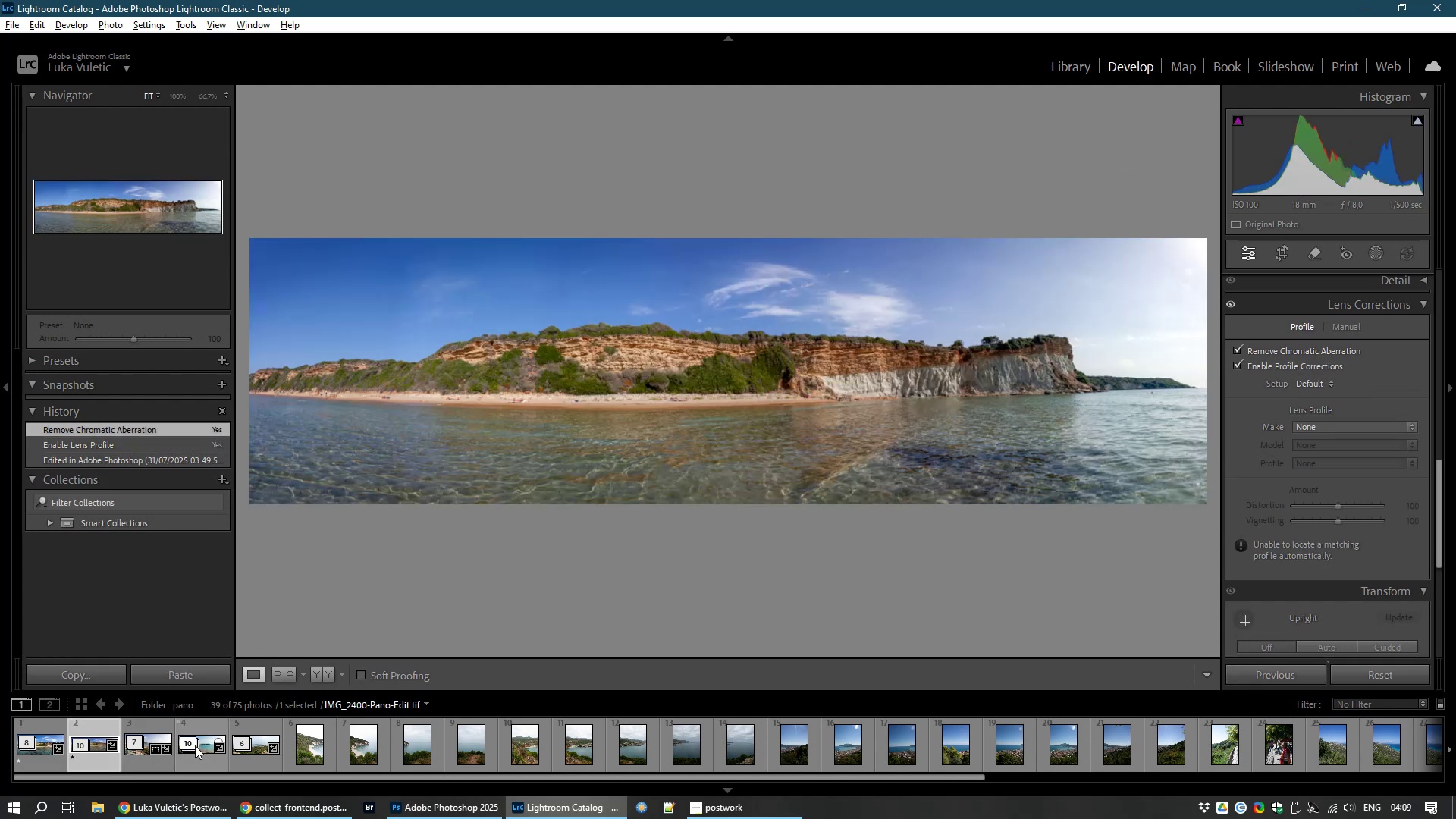 
left_click([202, 755])
 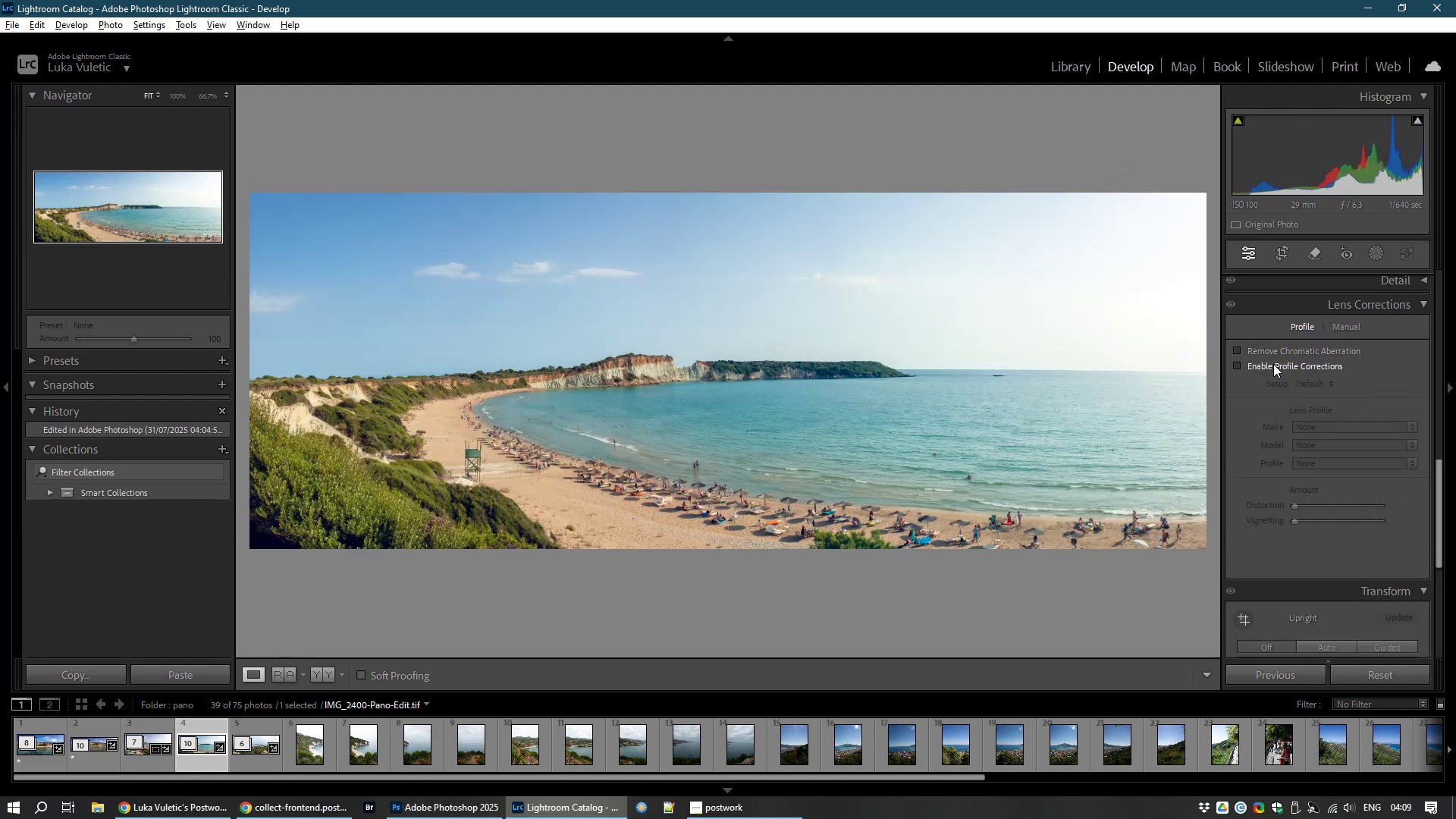 
left_click([1276, 370])
 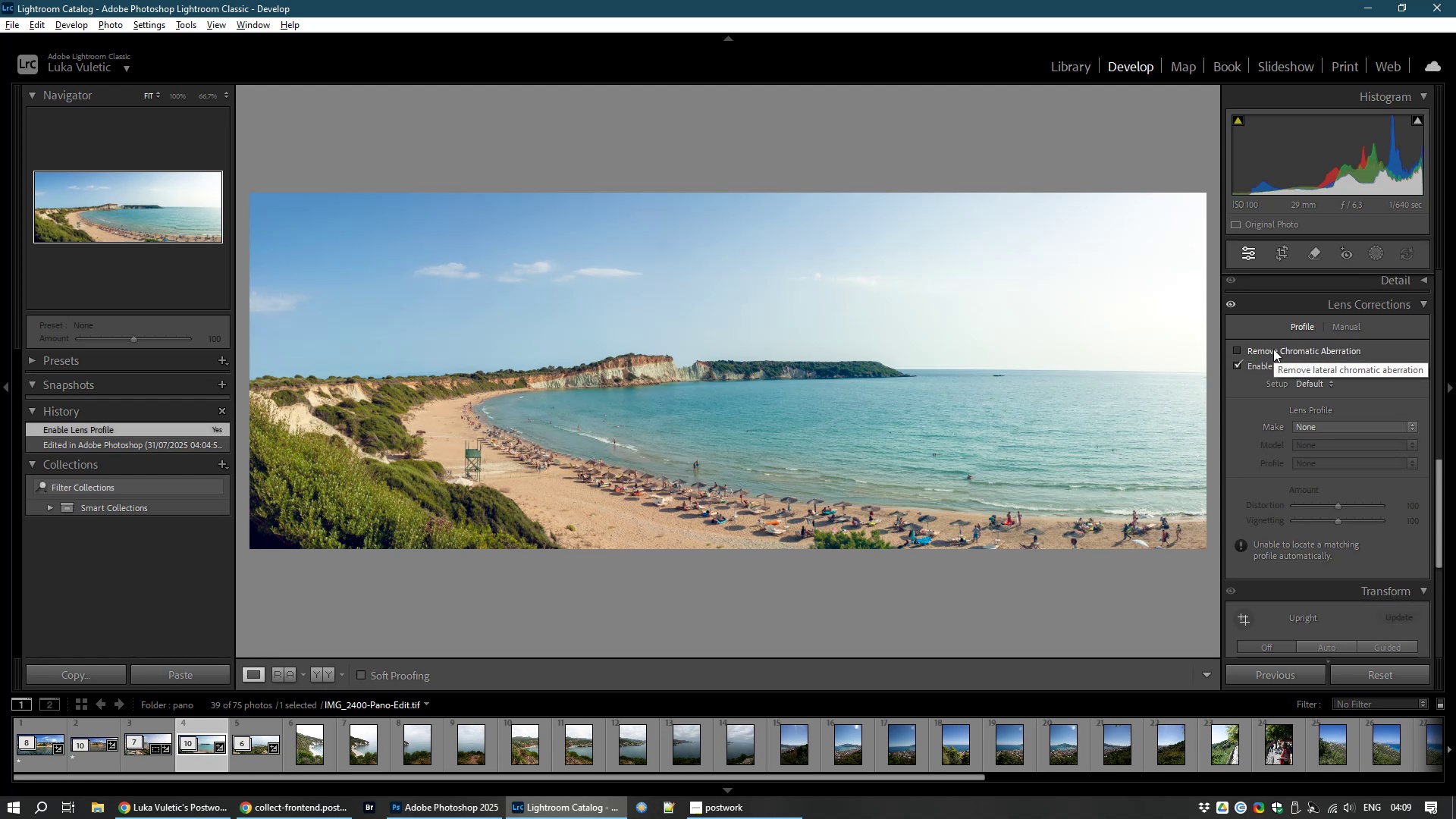 
left_click([1273, 349])
 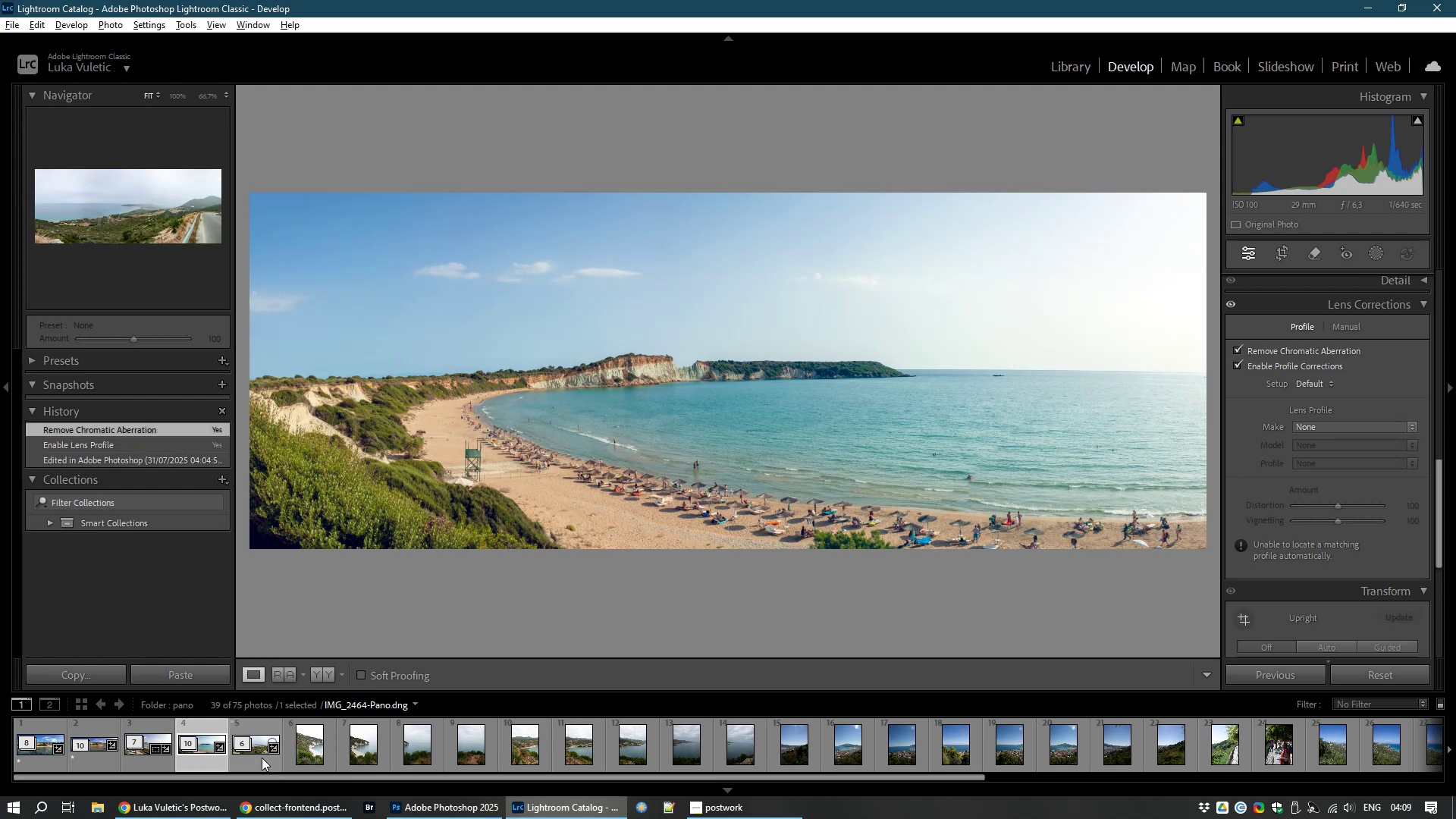 
left_click([262, 758])
 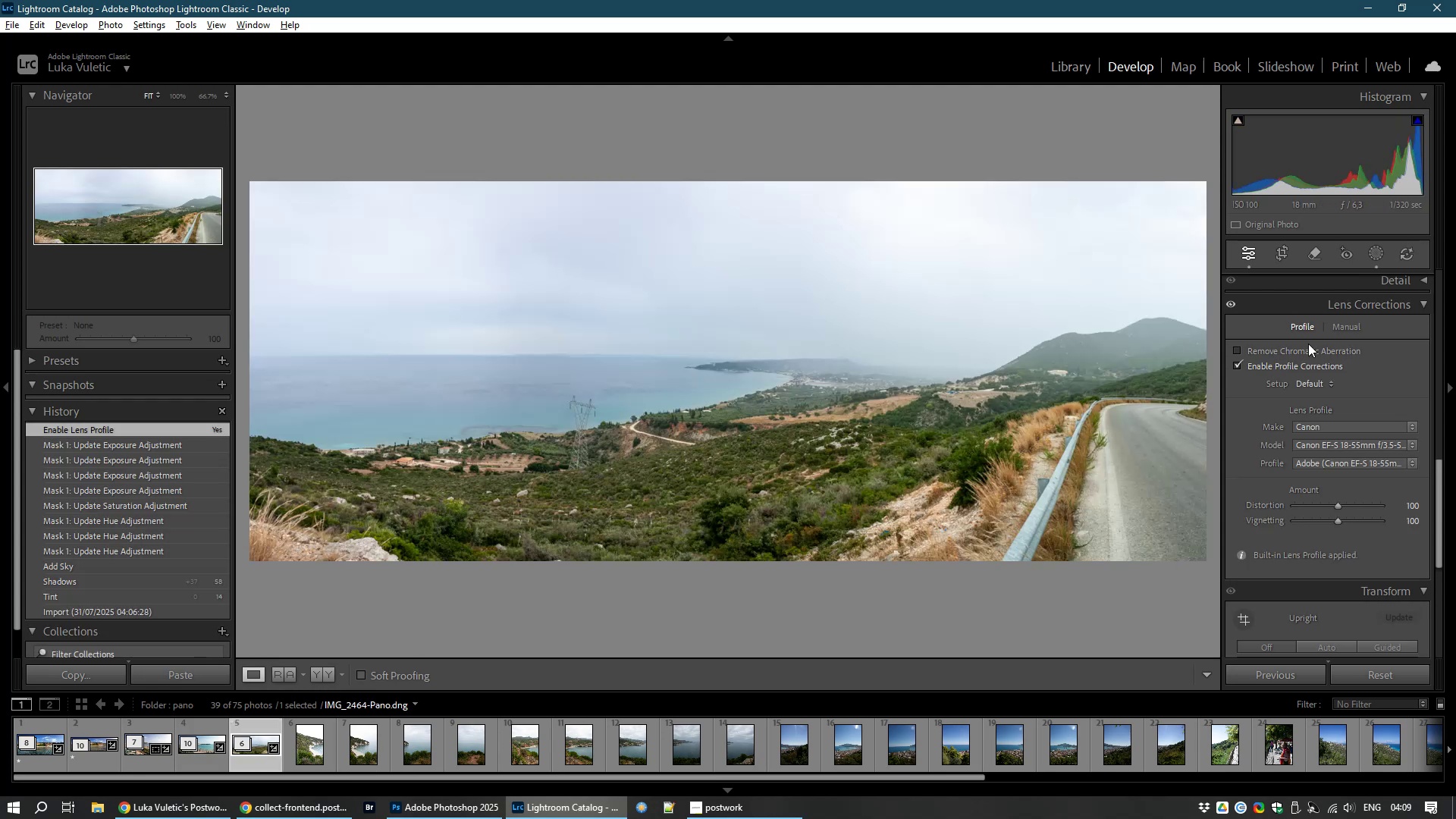 
left_click([1288, 349])
 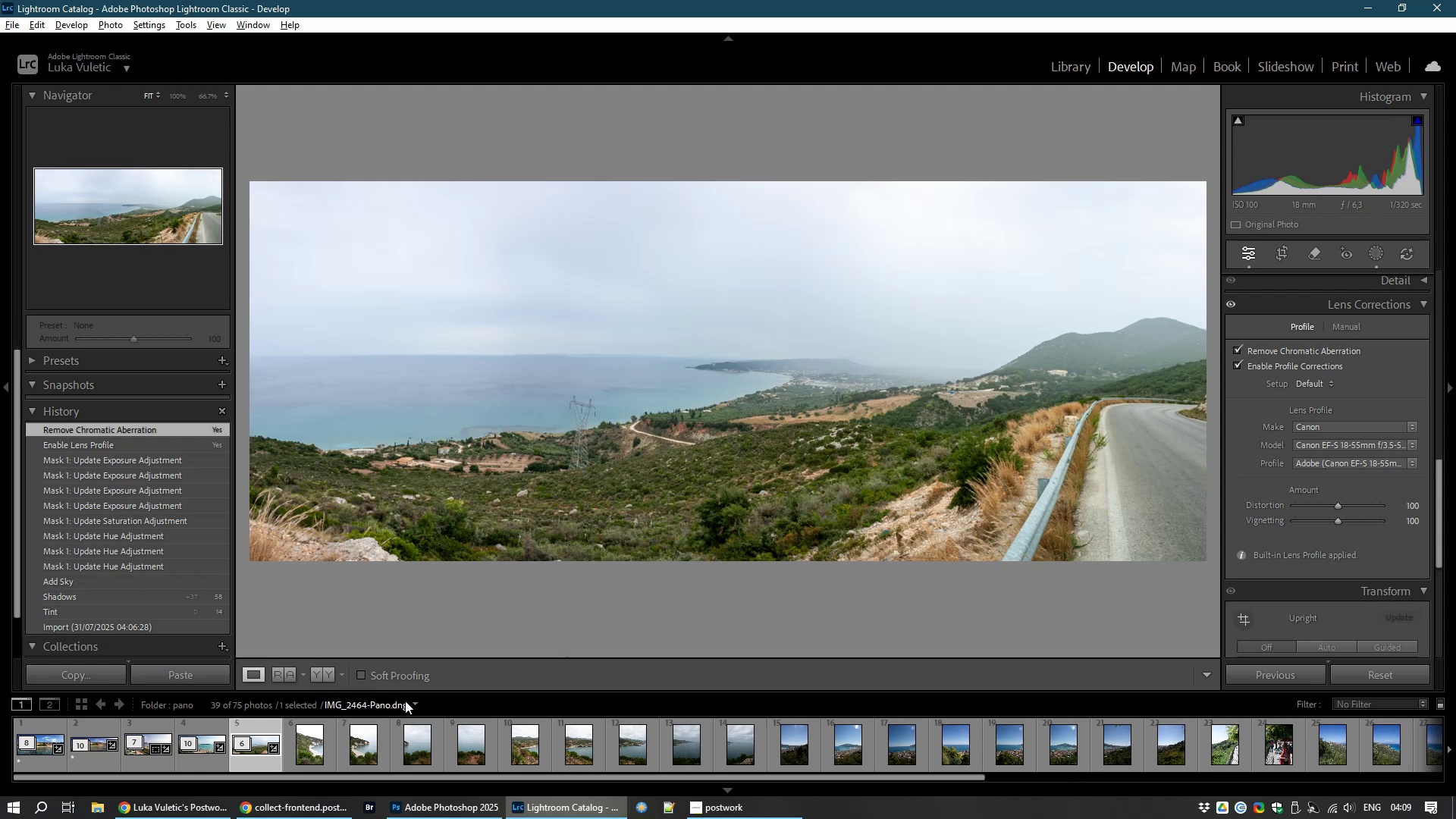 
wait(5.21)
 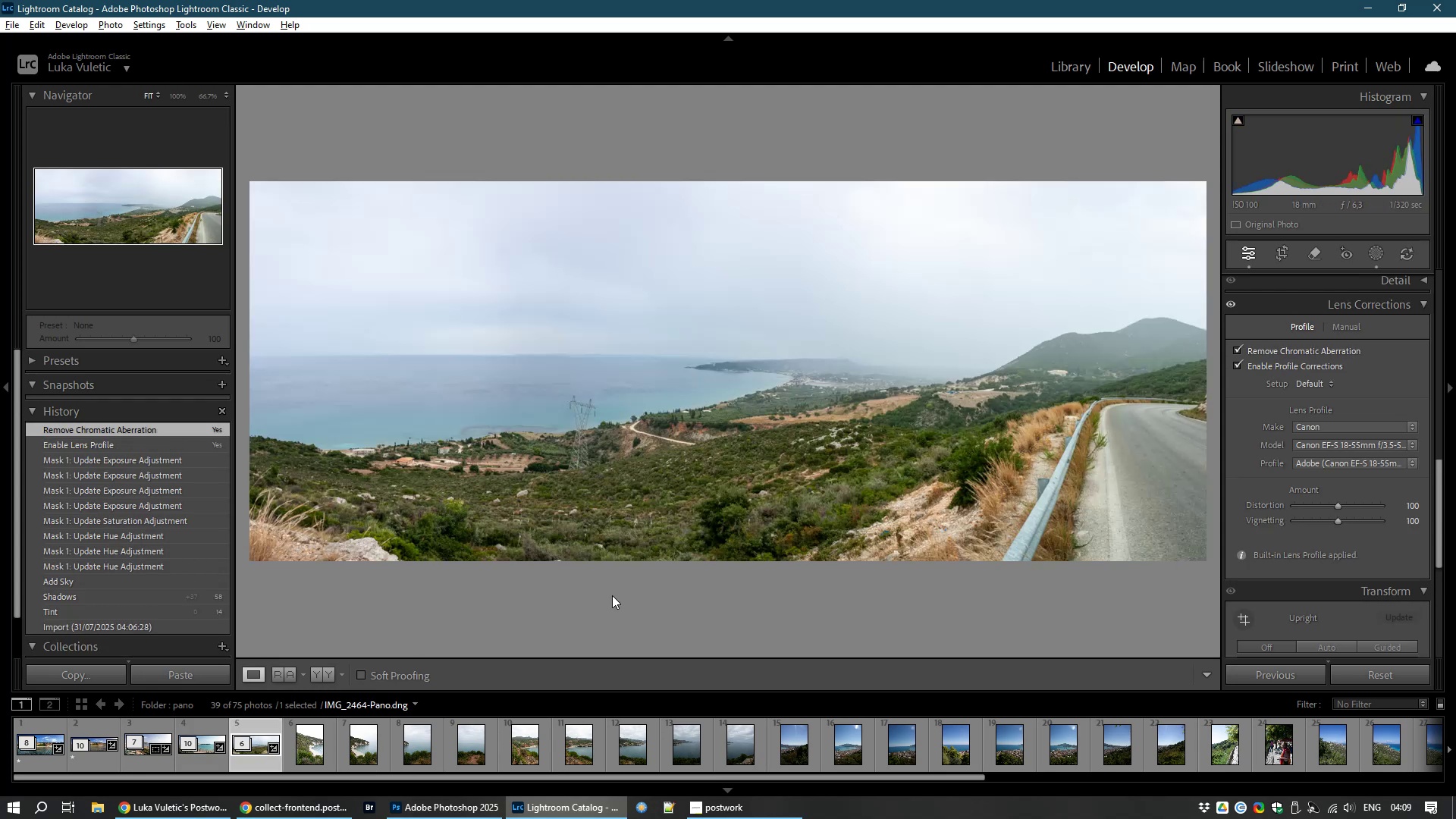 
left_click([315, 749])
 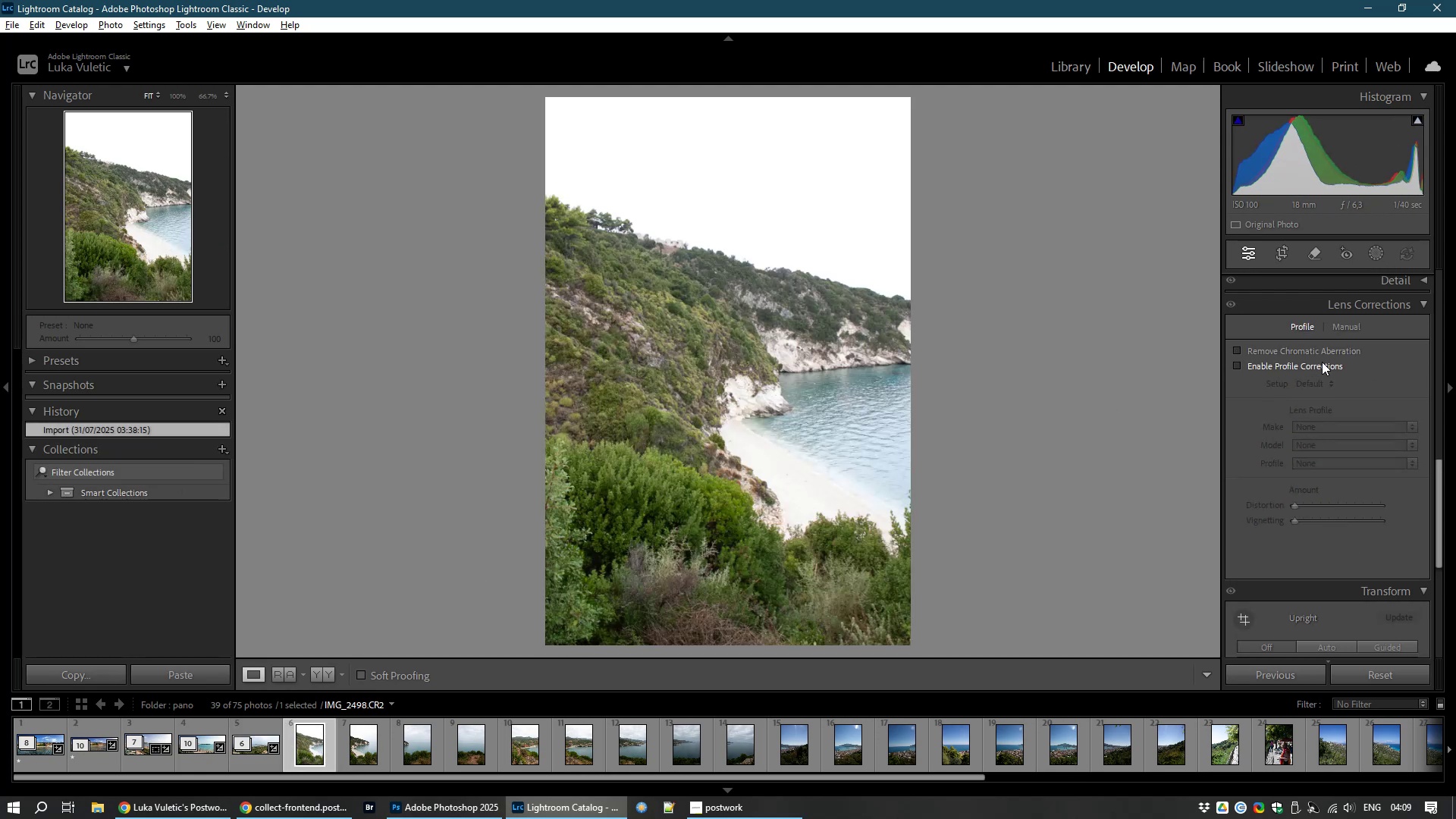 
left_click([1316, 367])
 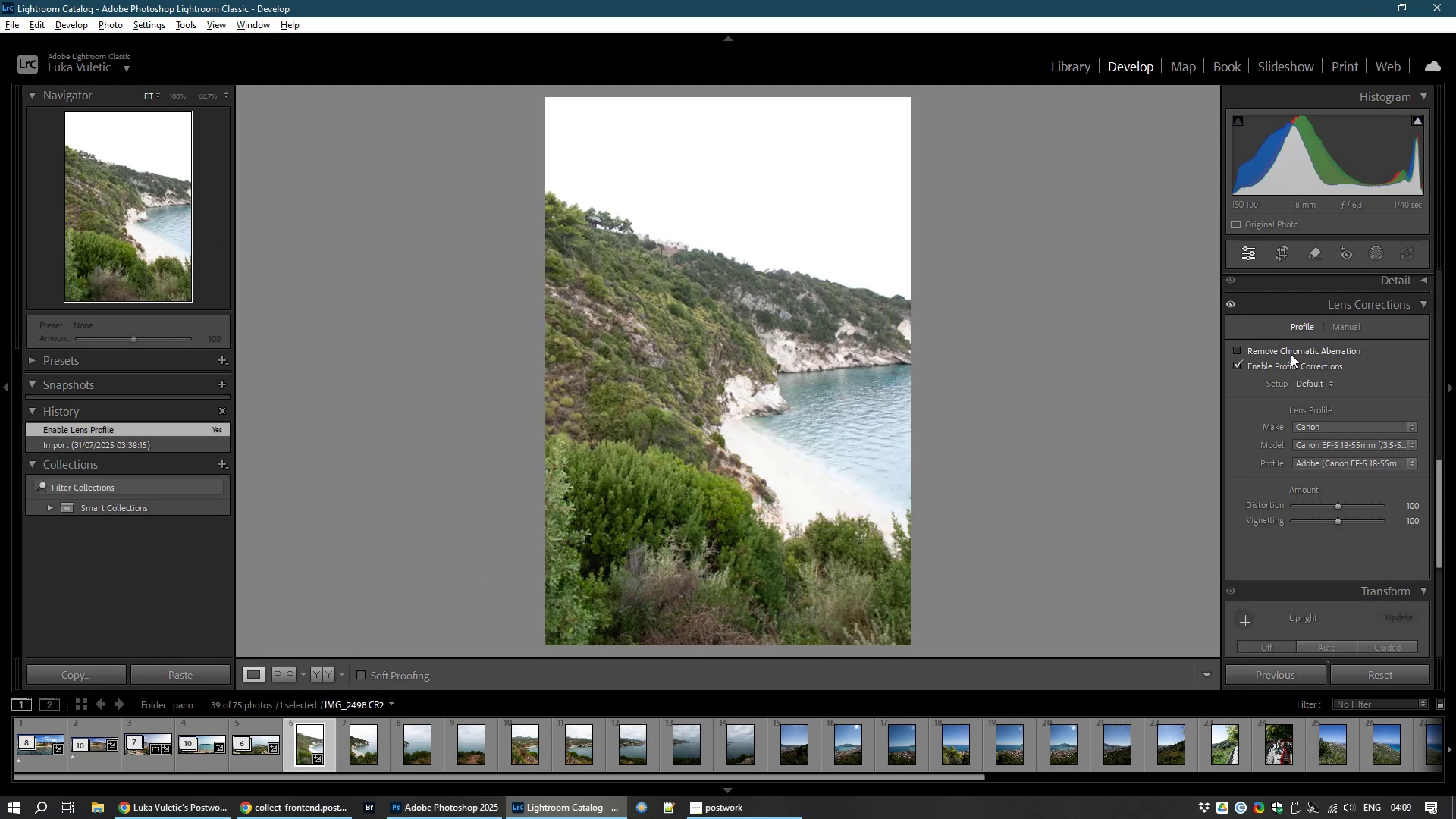 
left_click([1288, 355])
 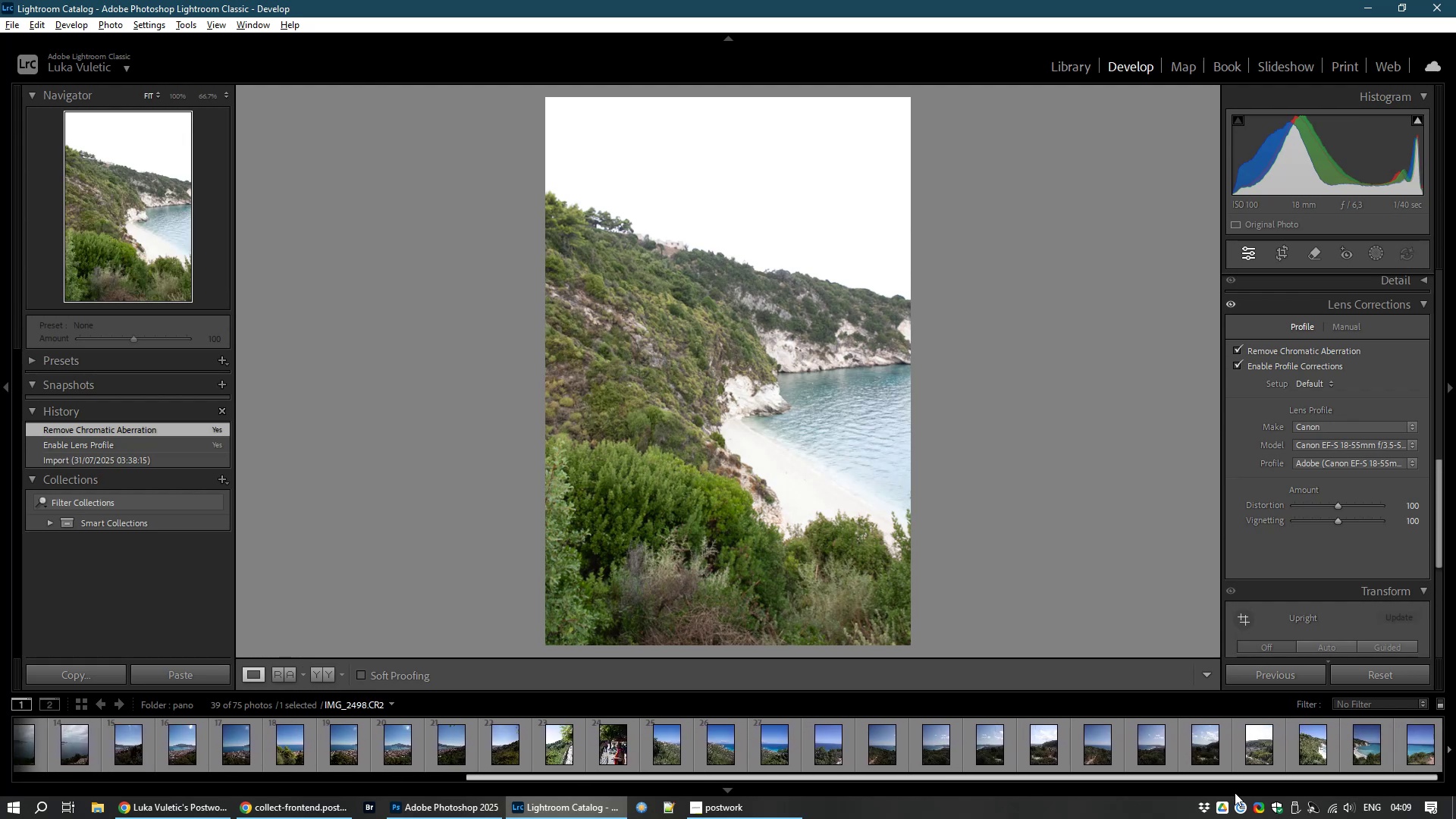 
wait(5.39)
 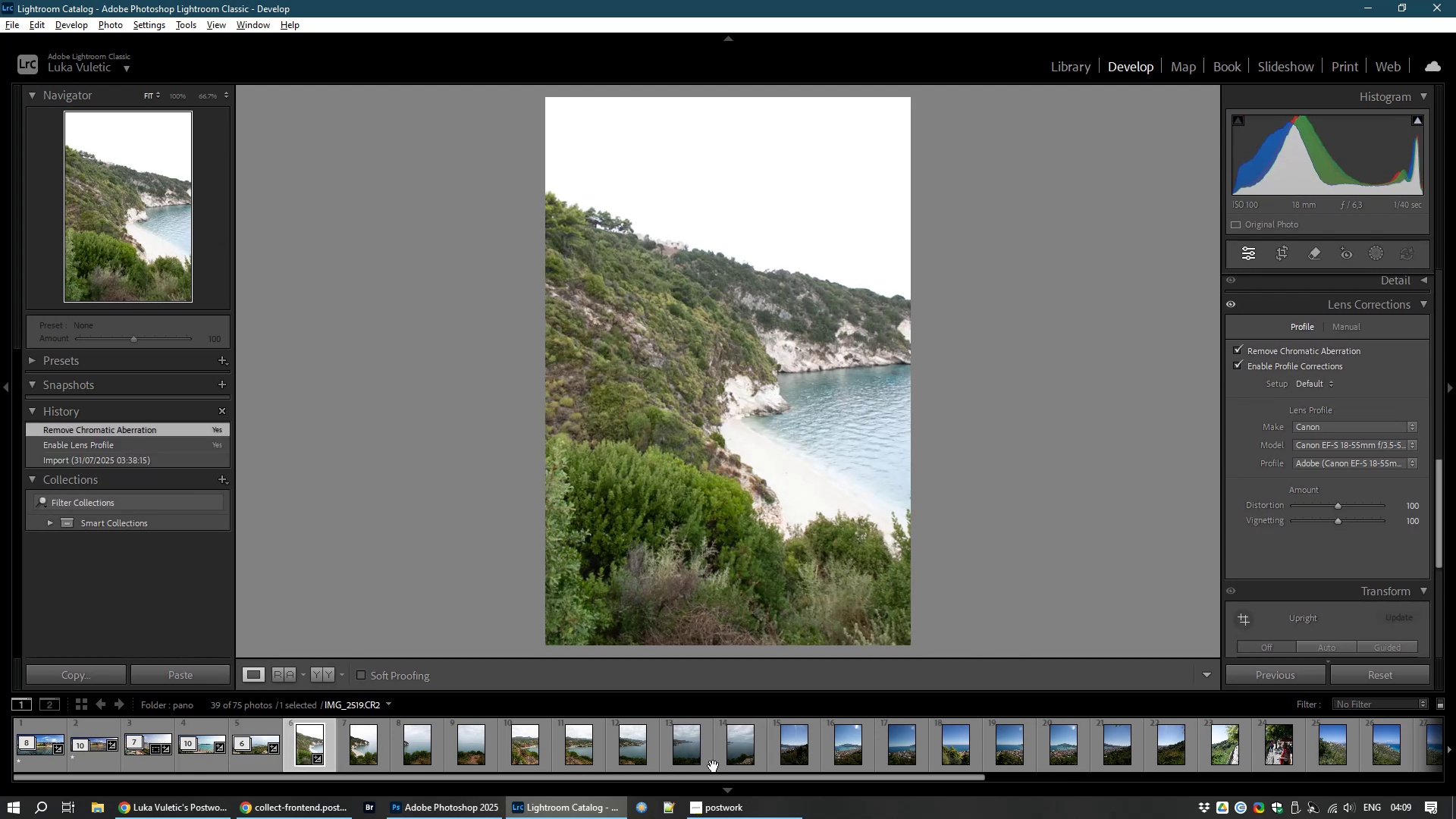 
hold_key(key=ShiftLeft, duration=1.51)
 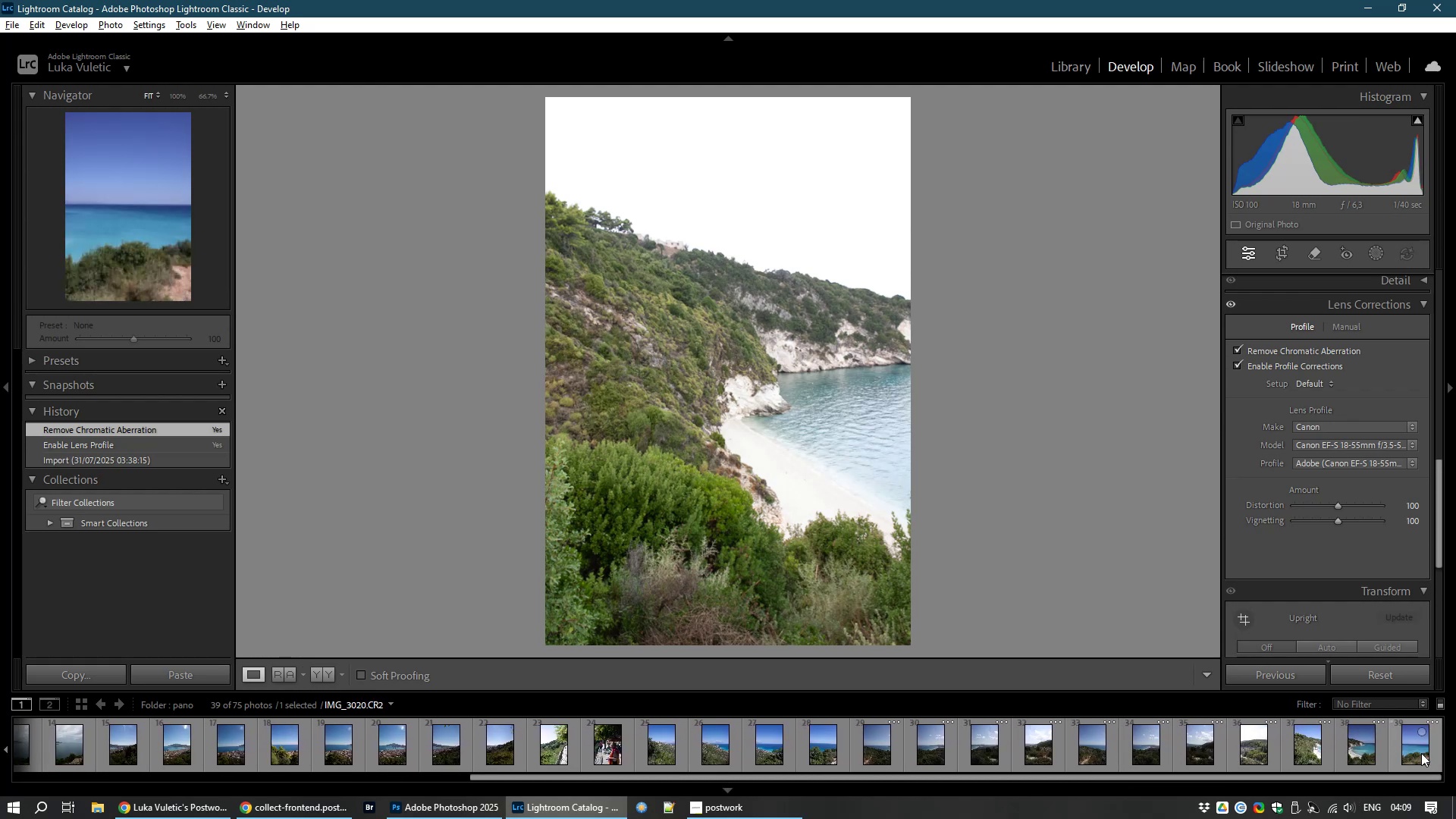 
hold_key(key=ShiftLeft, duration=1.35)
left_click([1421, 753])
 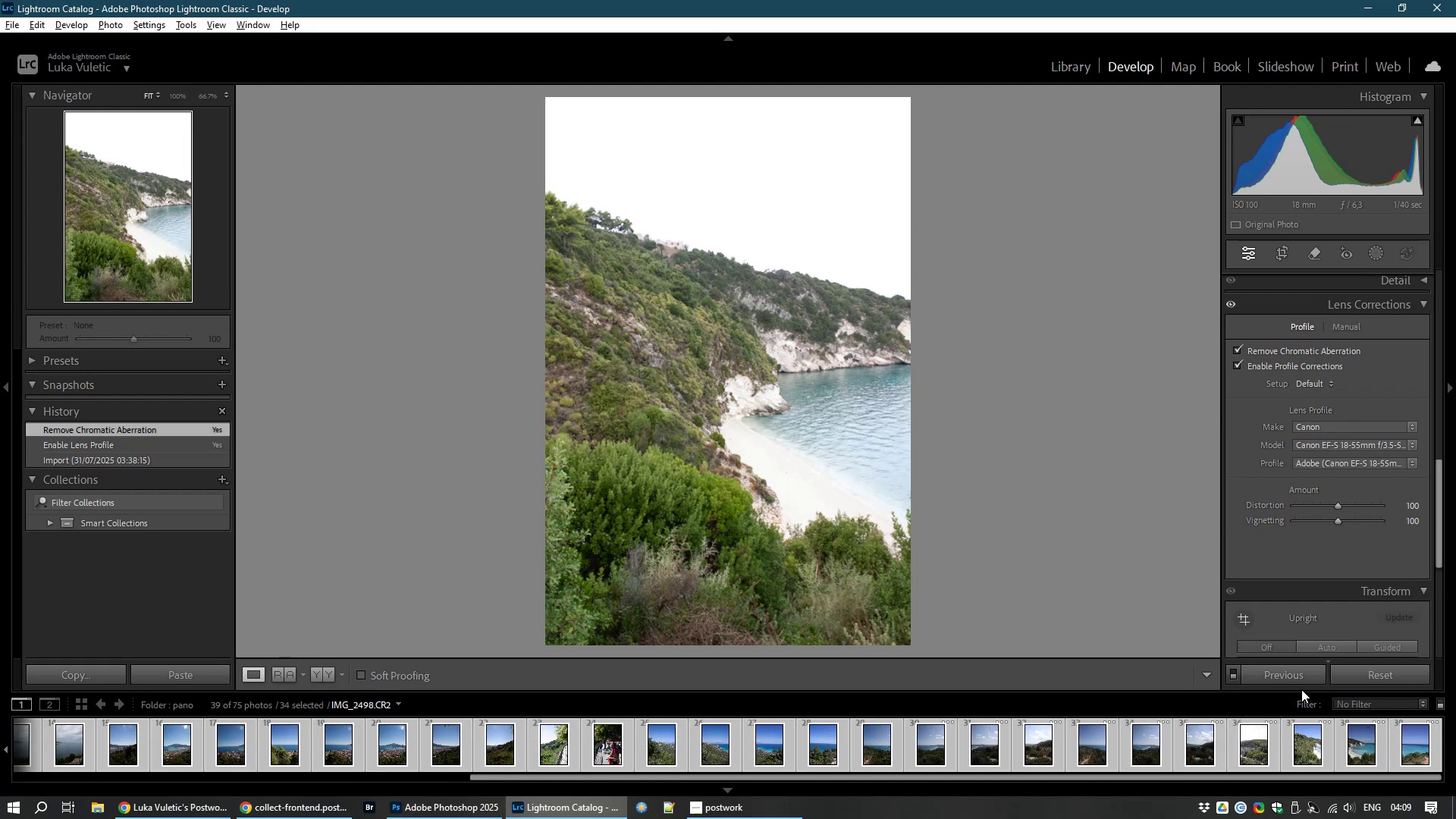 
left_click([1292, 673])
 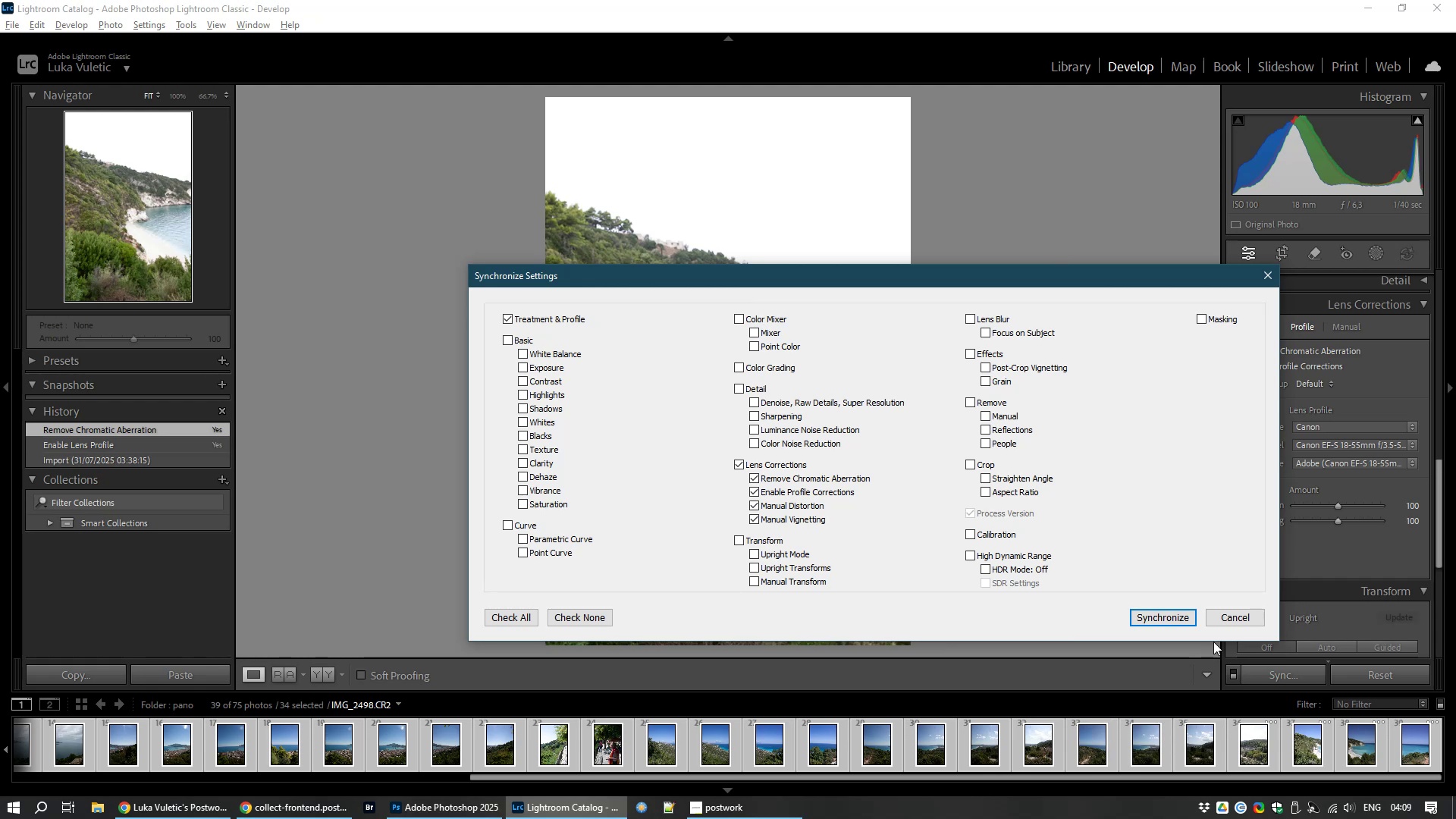 
wait(5.44)
 